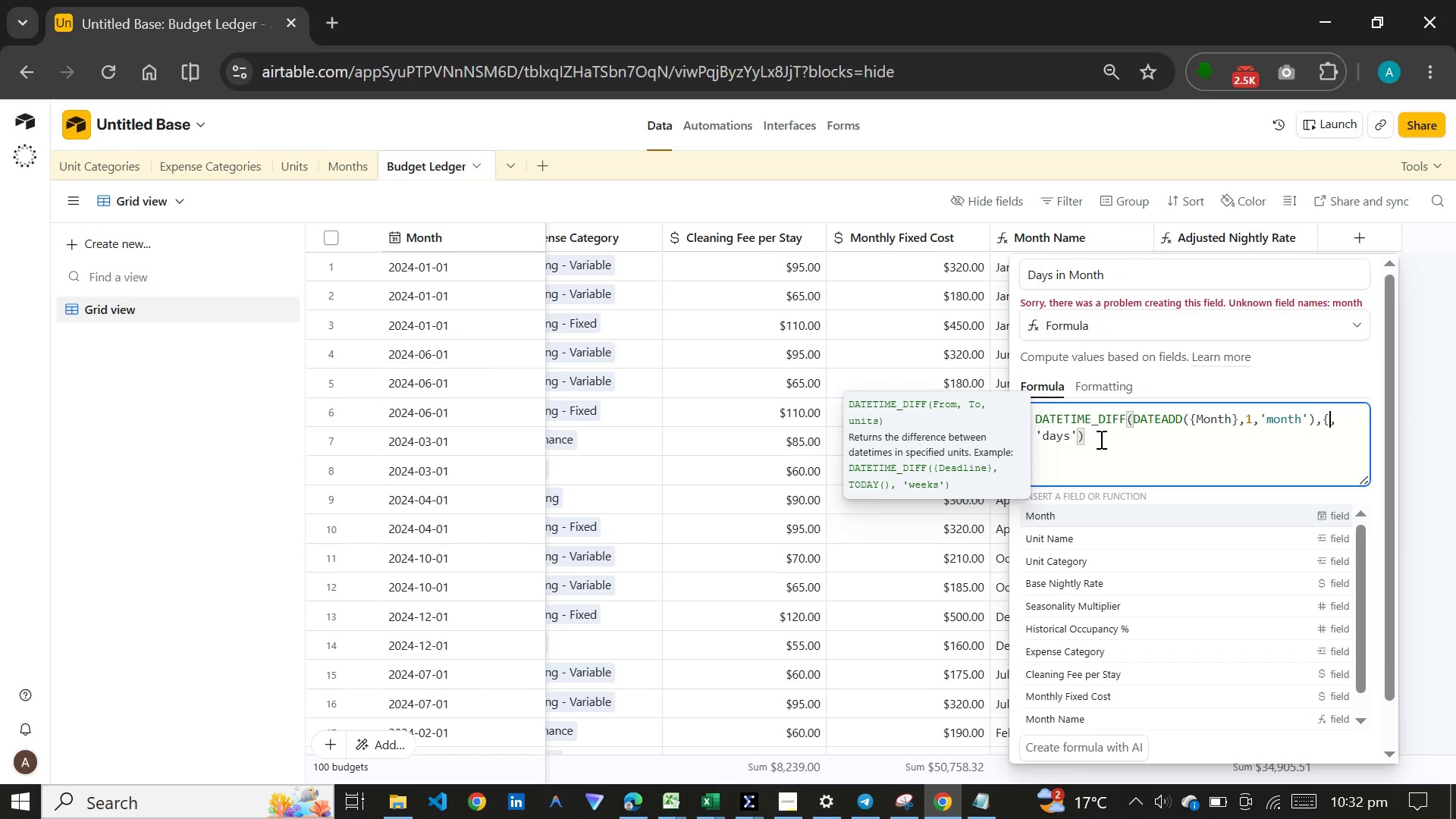 
key(Backspace)
 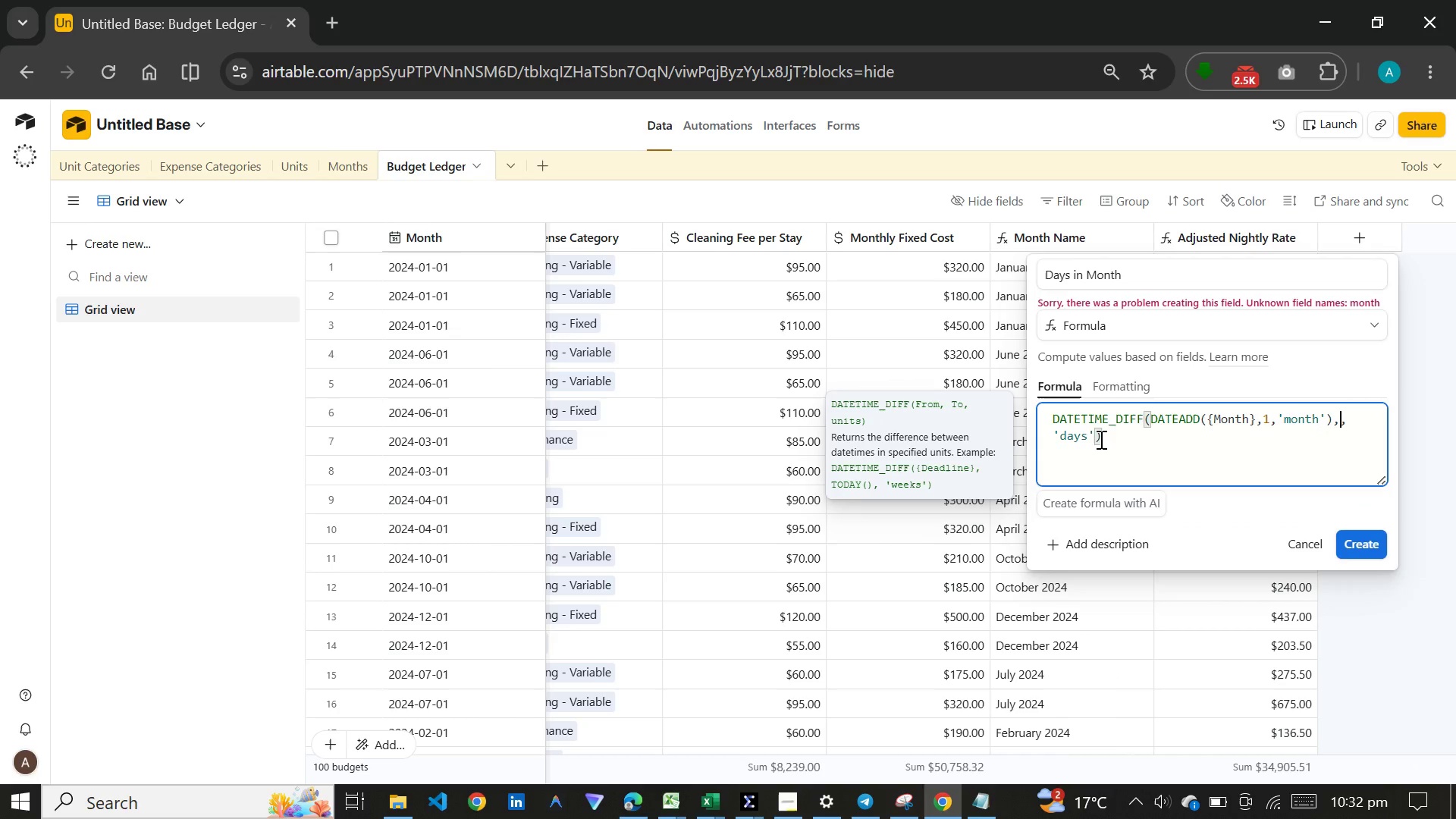 
key(M)
 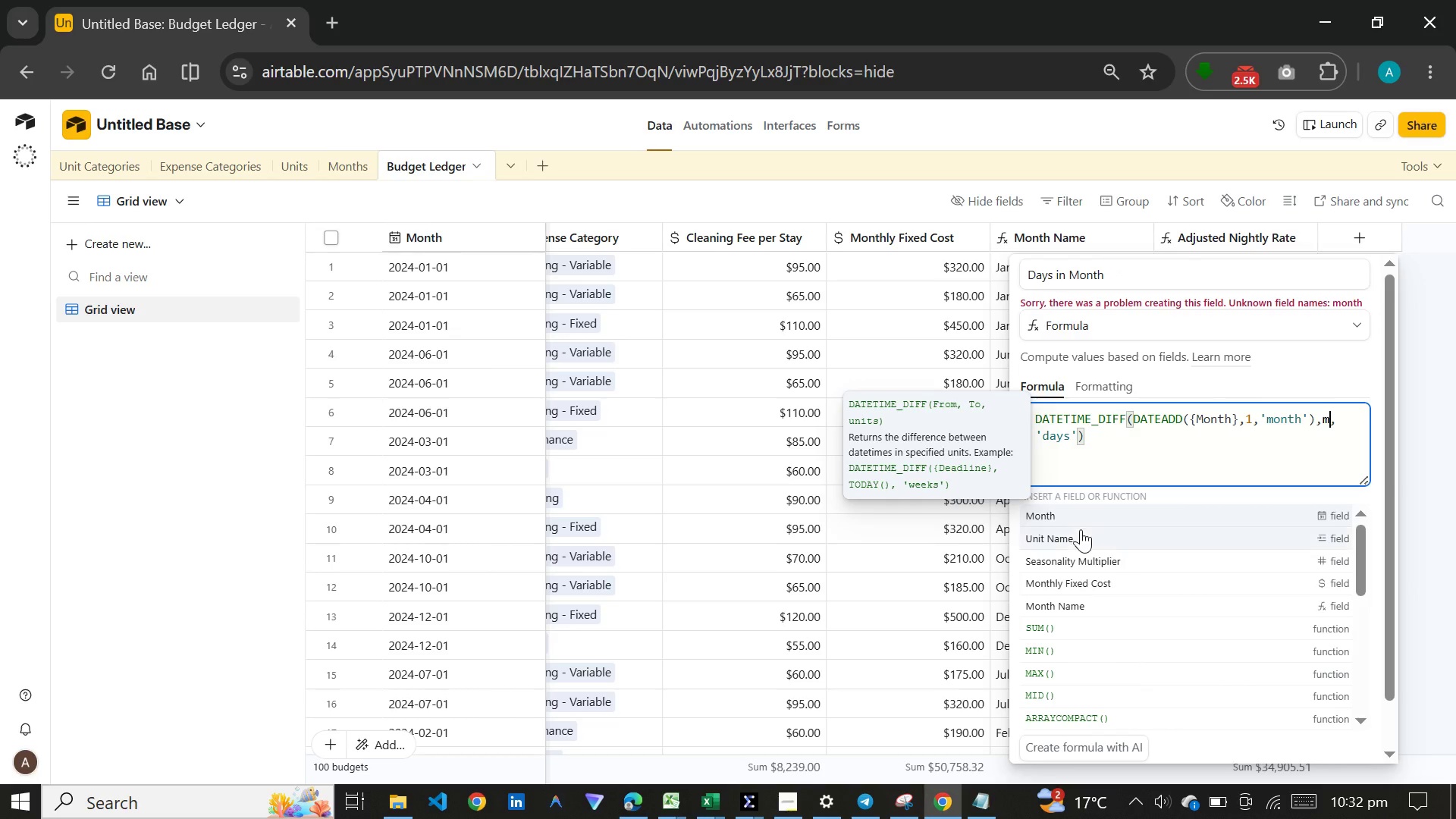 
left_click([1082, 510])
 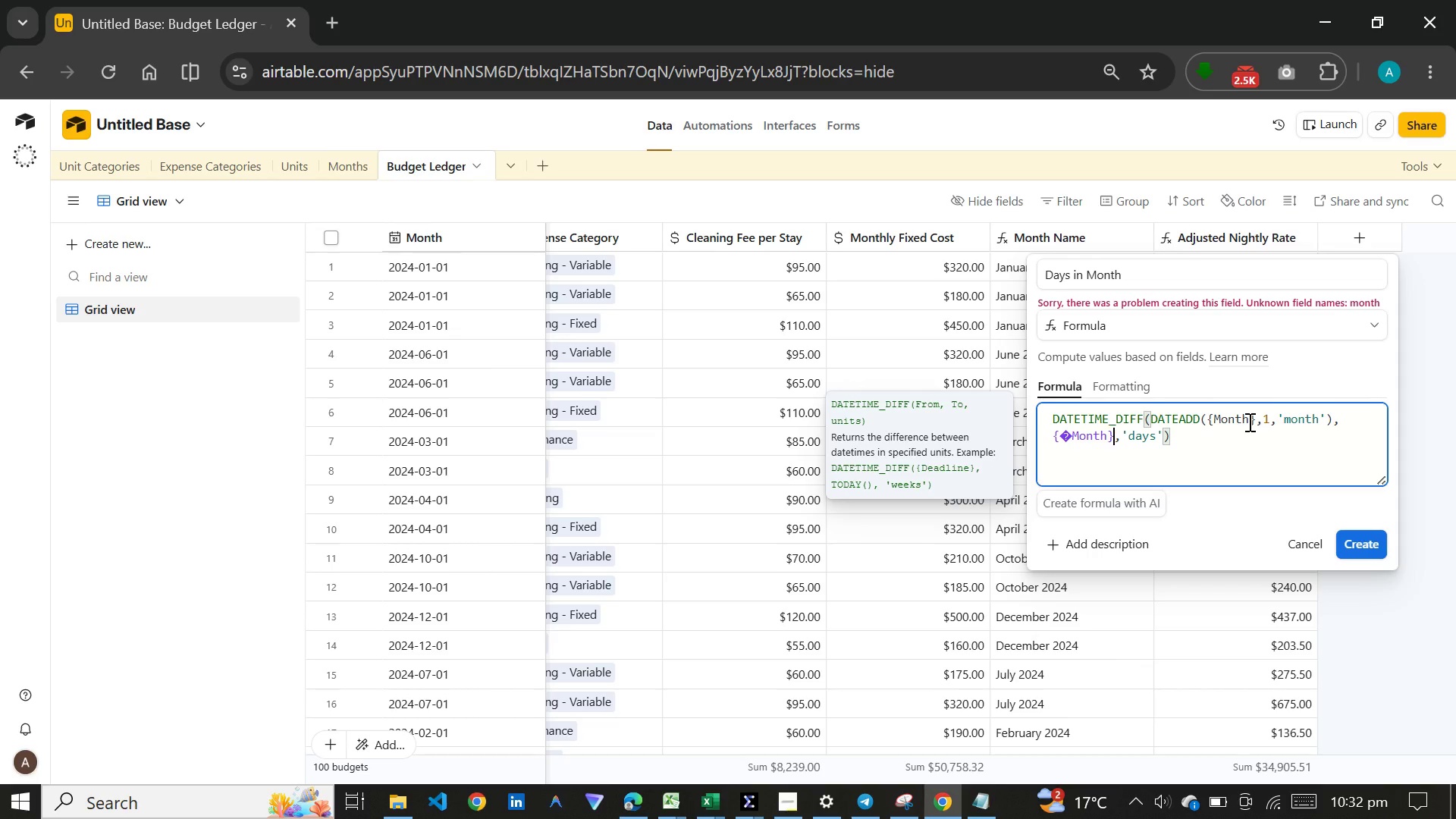 
left_click([1252, 421])
 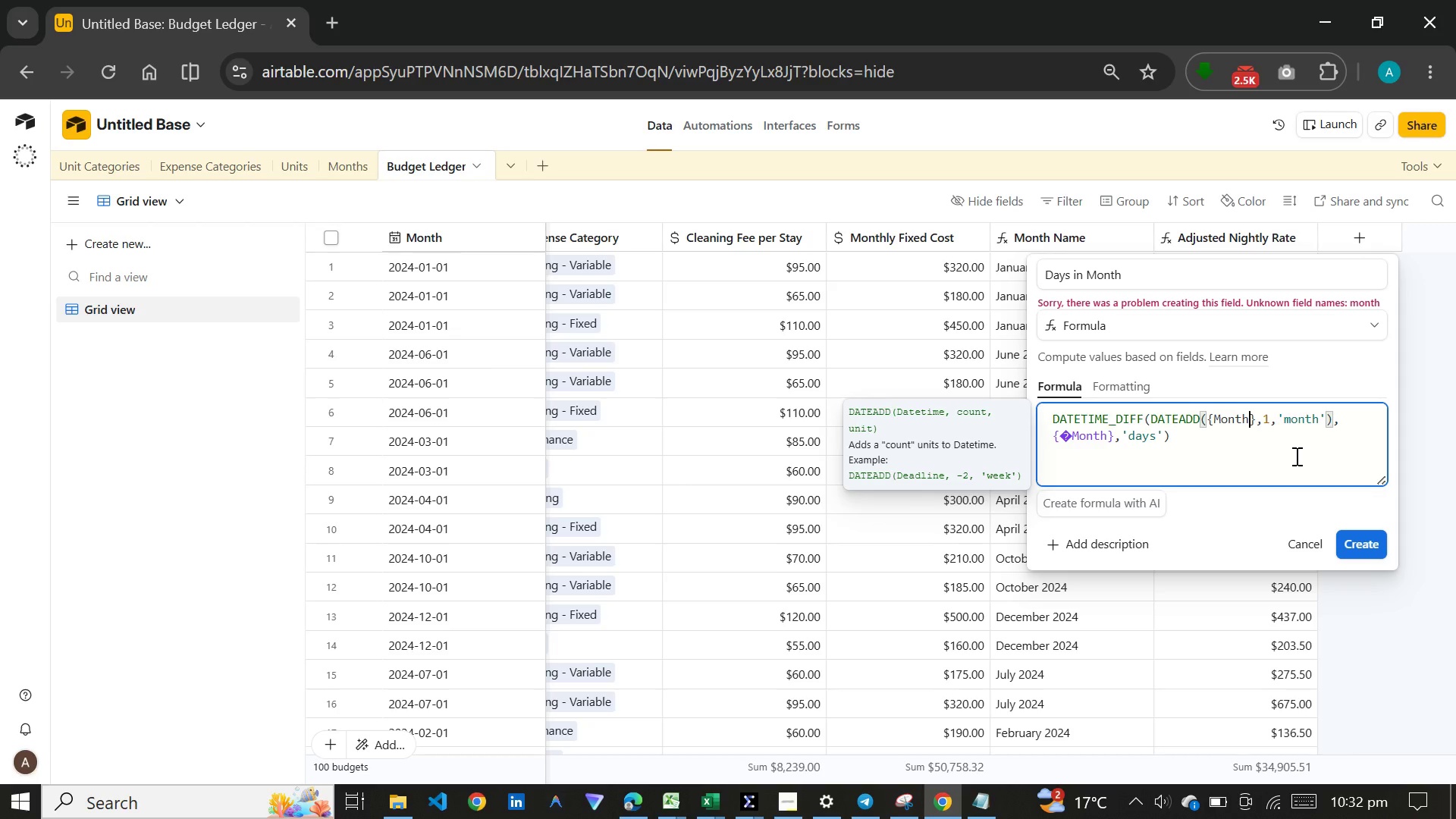 
key(ArrowRight)
 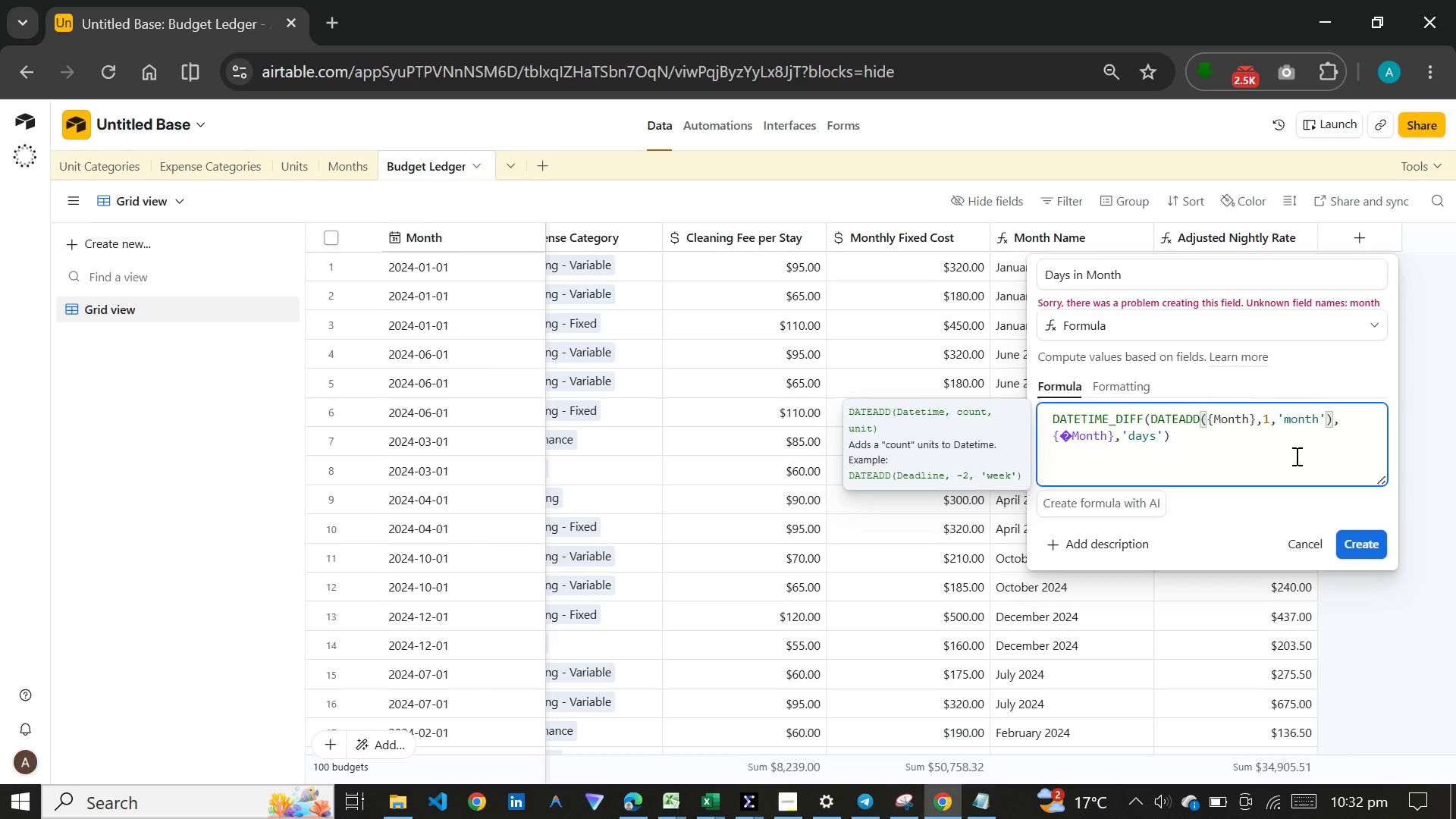 
key(Backspace)
 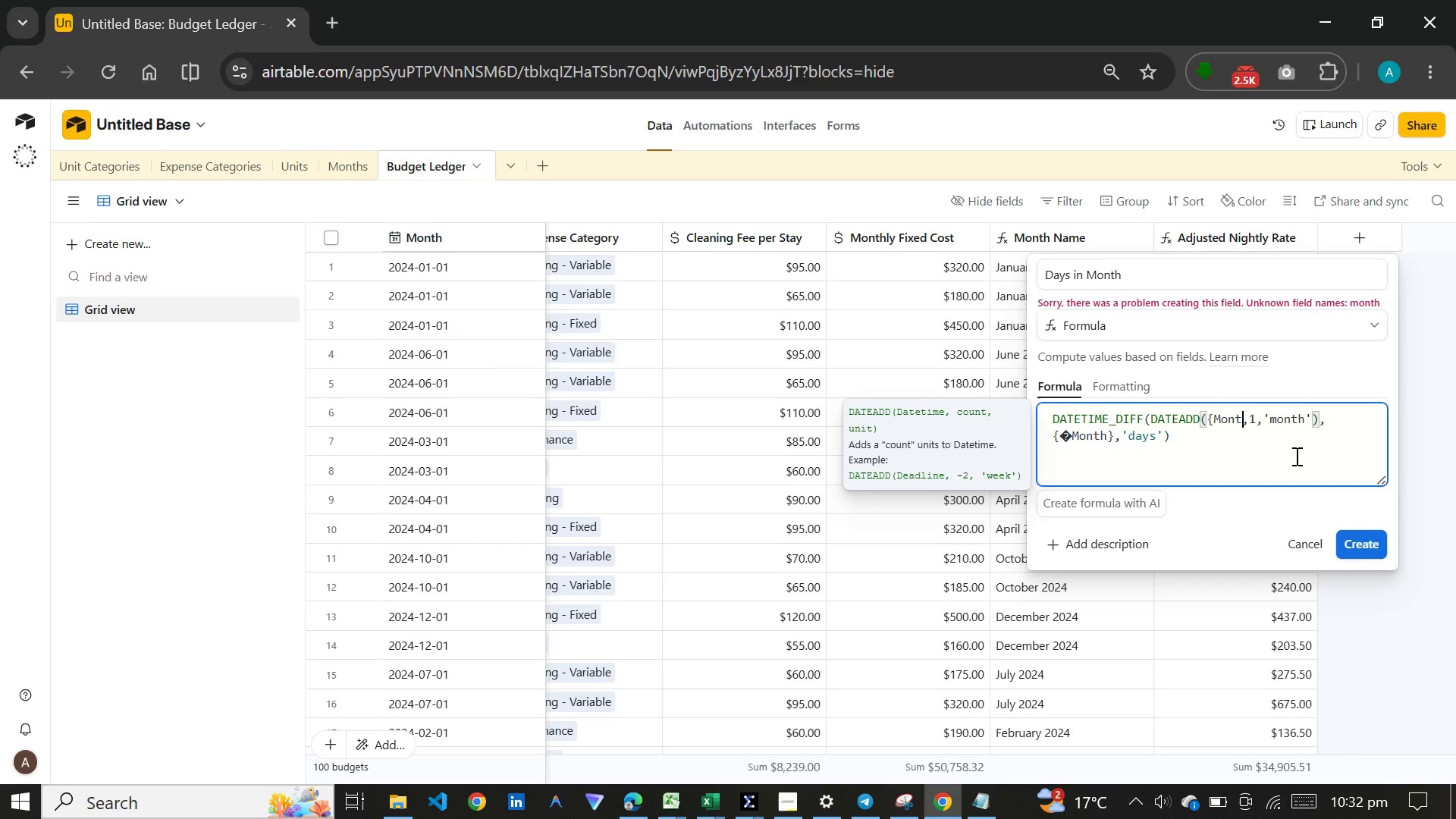 
key(Backspace)
 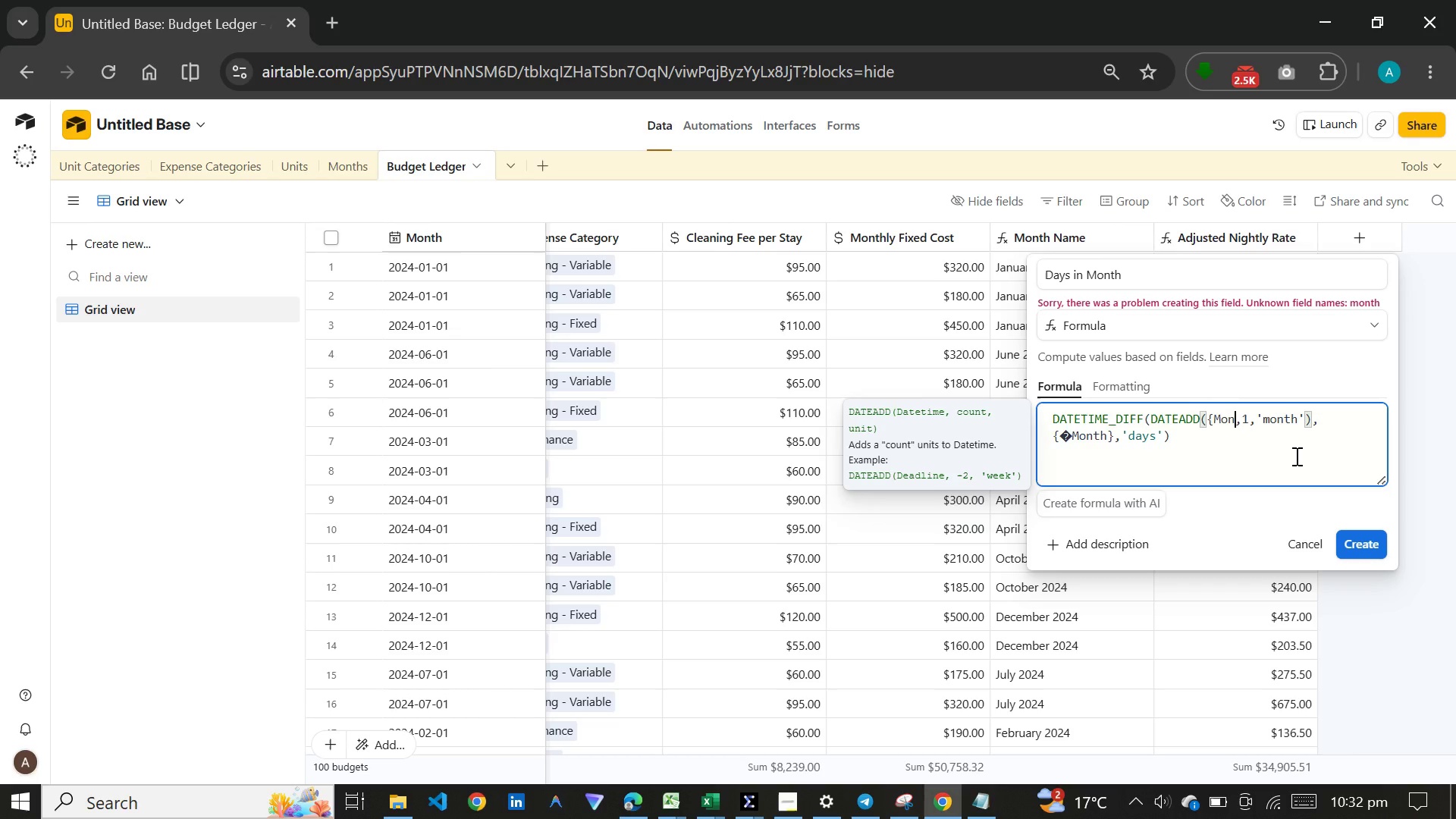 
key(Backspace)
 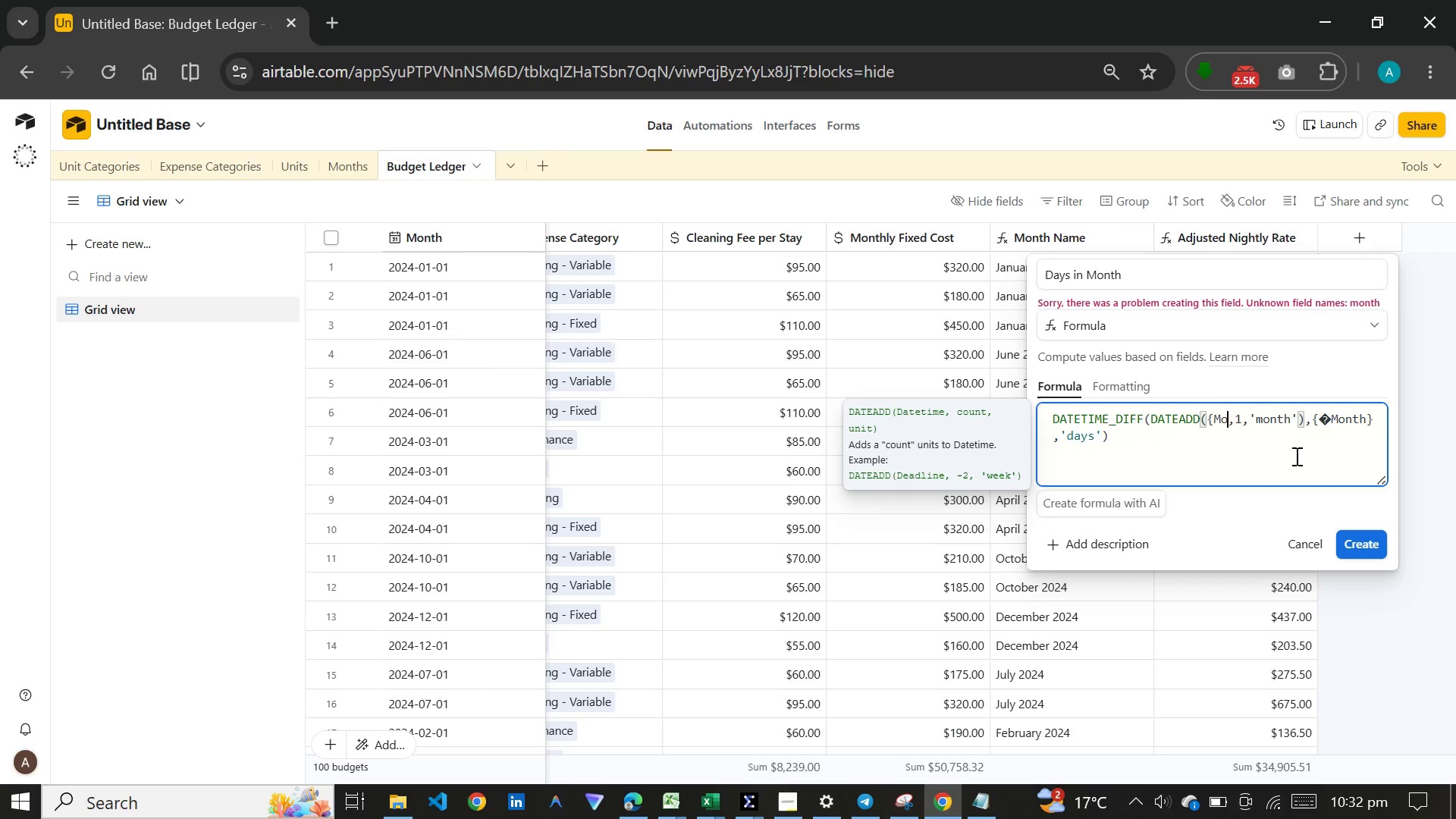 
key(Backspace)
 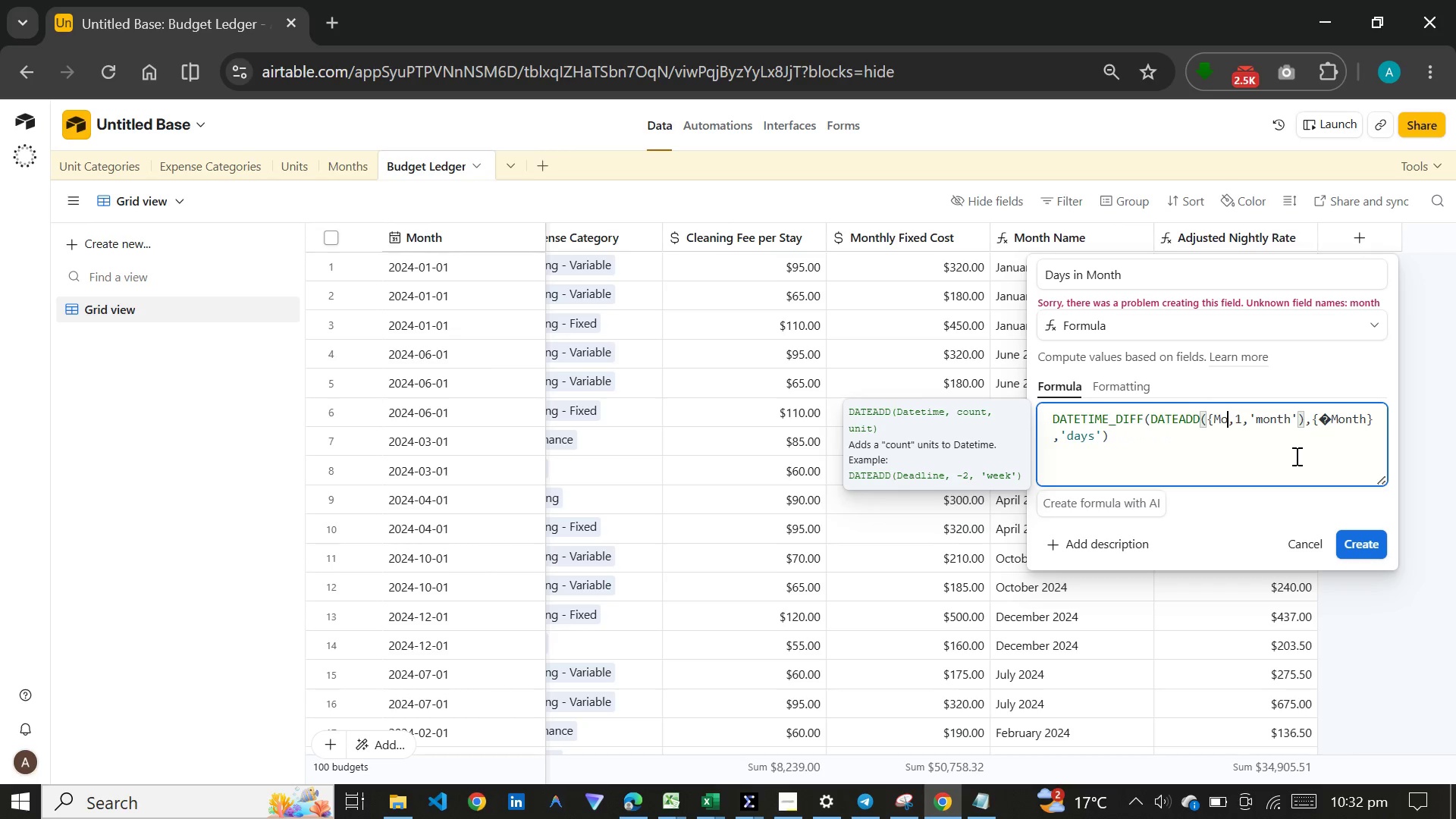 
key(Backspace)
 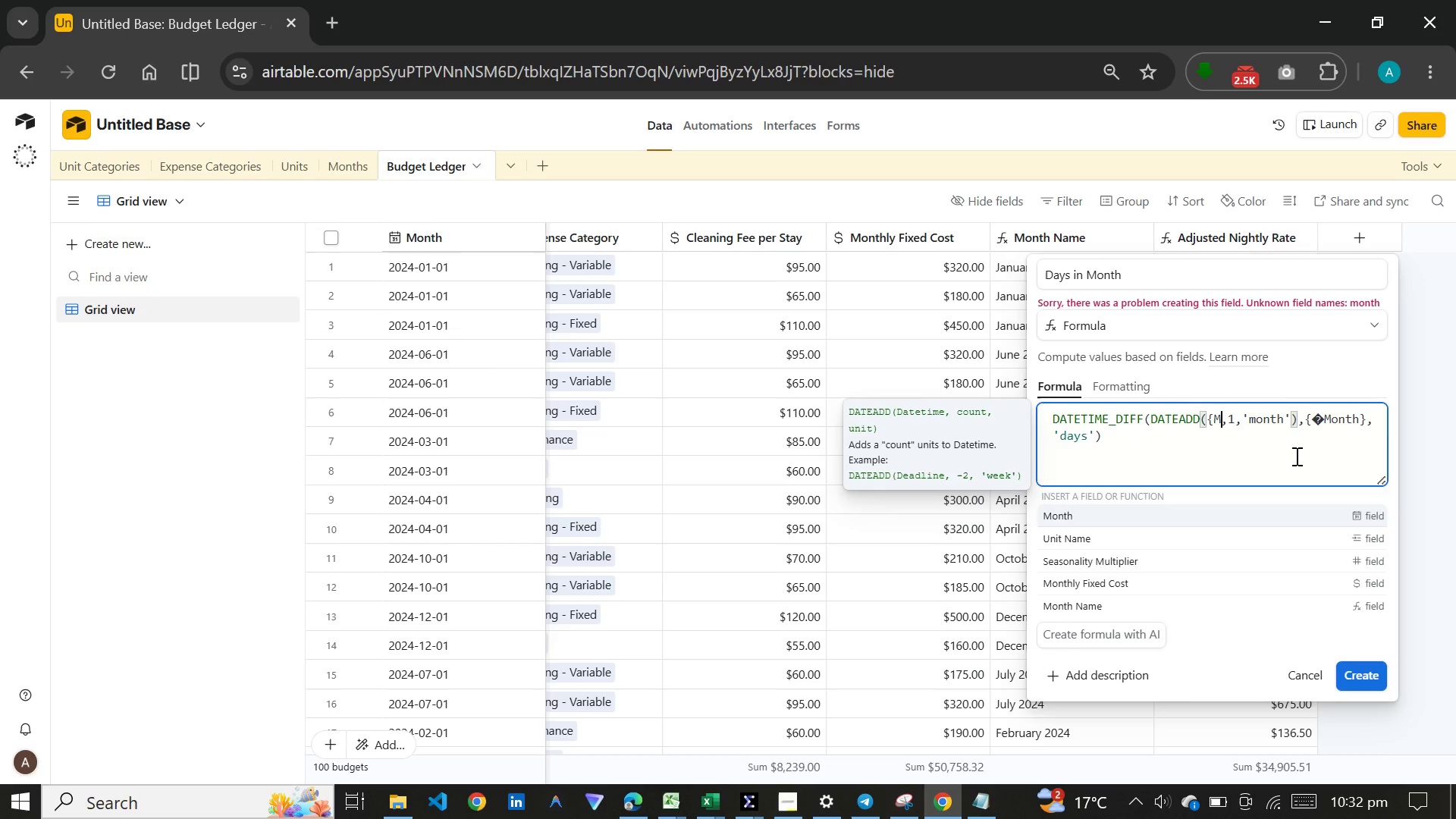 
key(Backspace)
 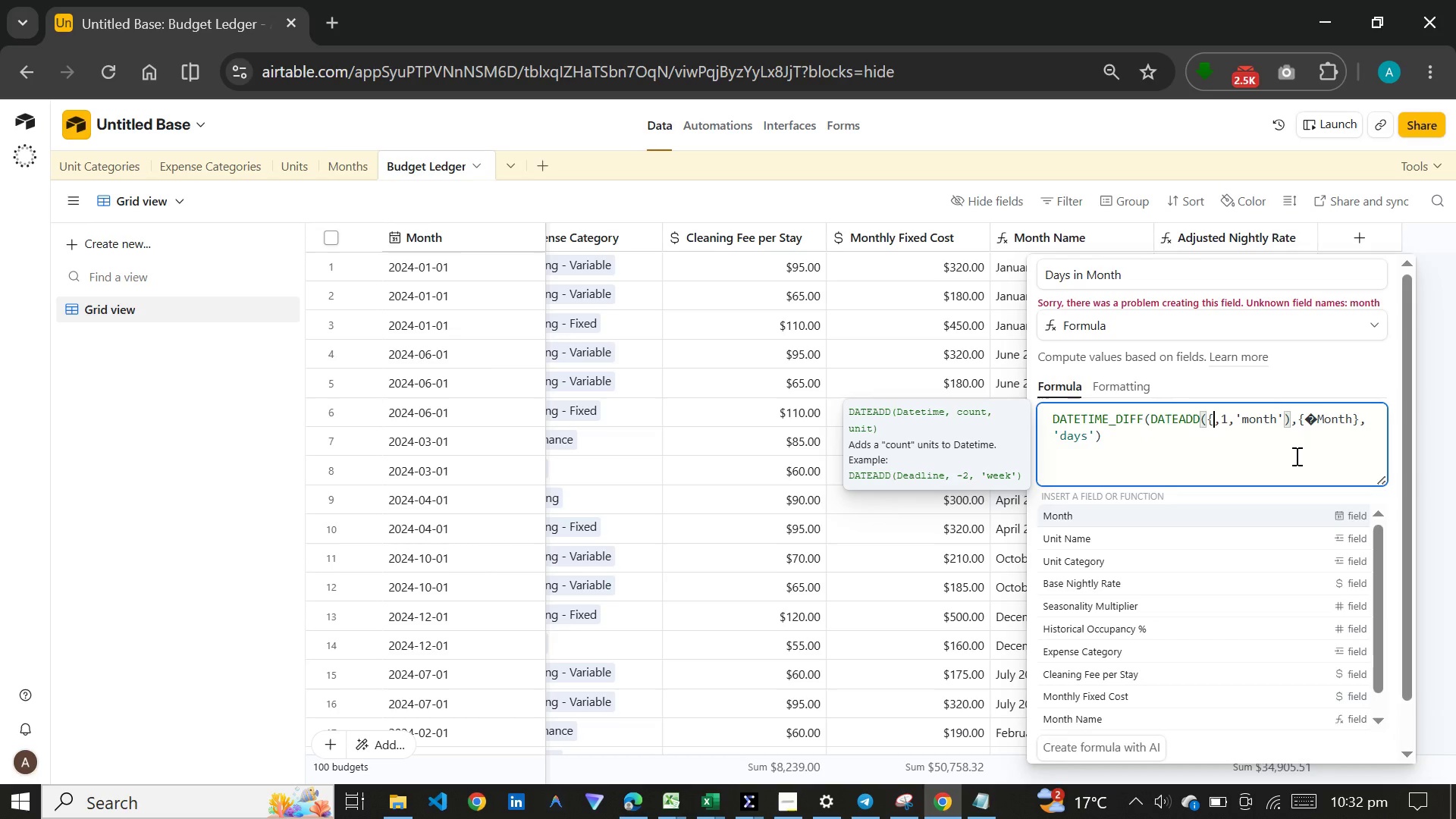 
key(Backspace)
 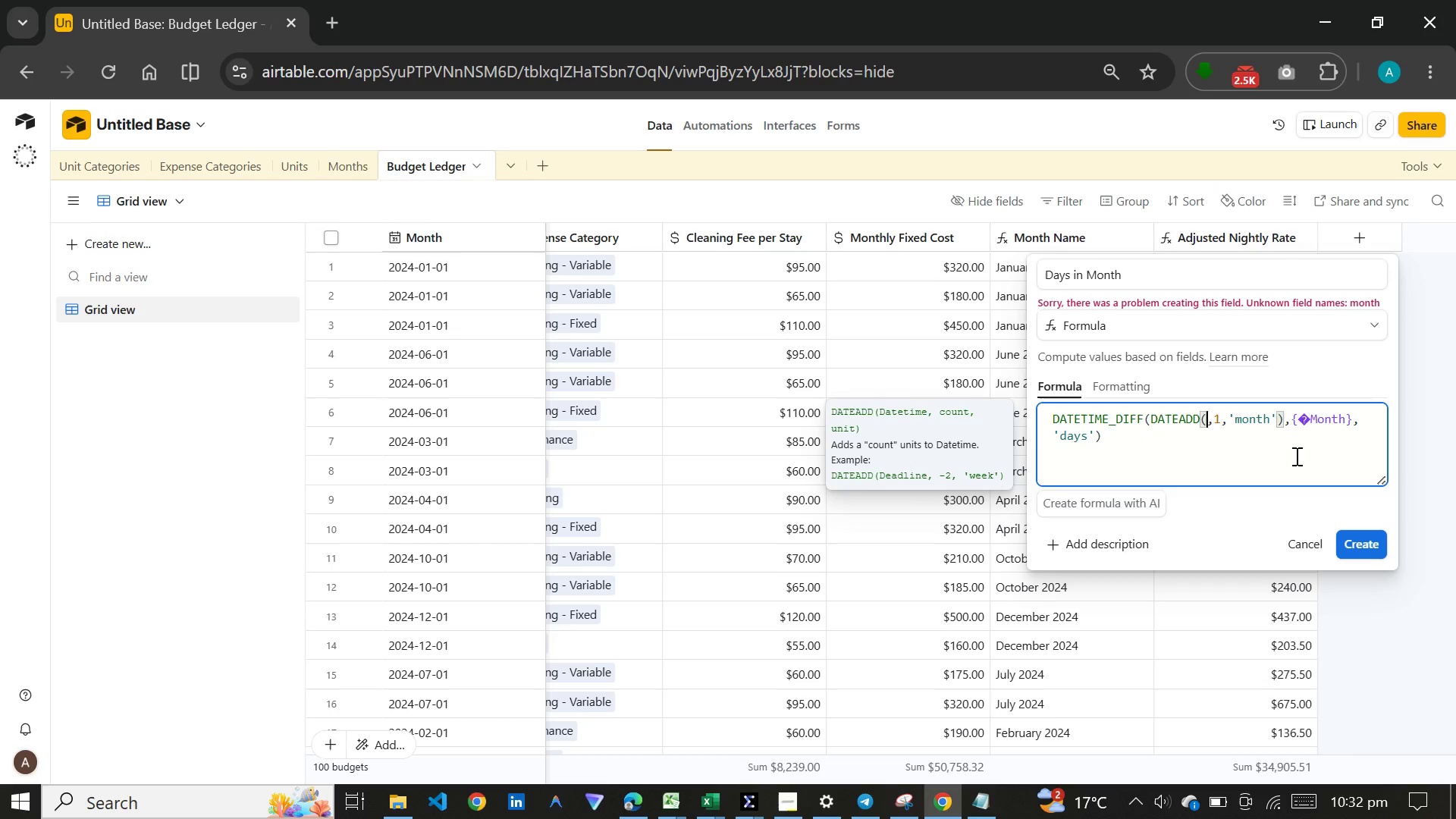 
key(M)
 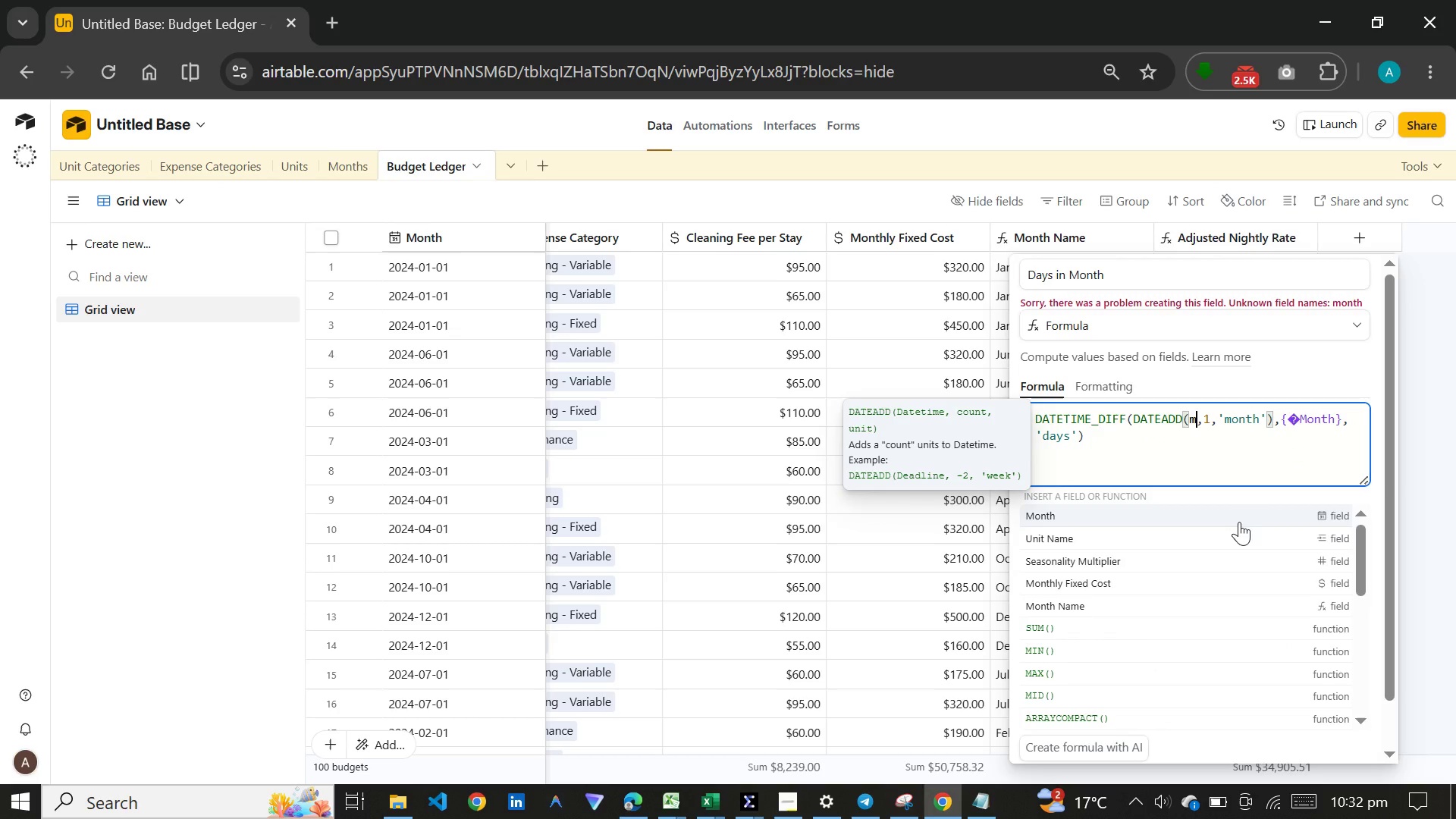 
left_click([1241, 511])
 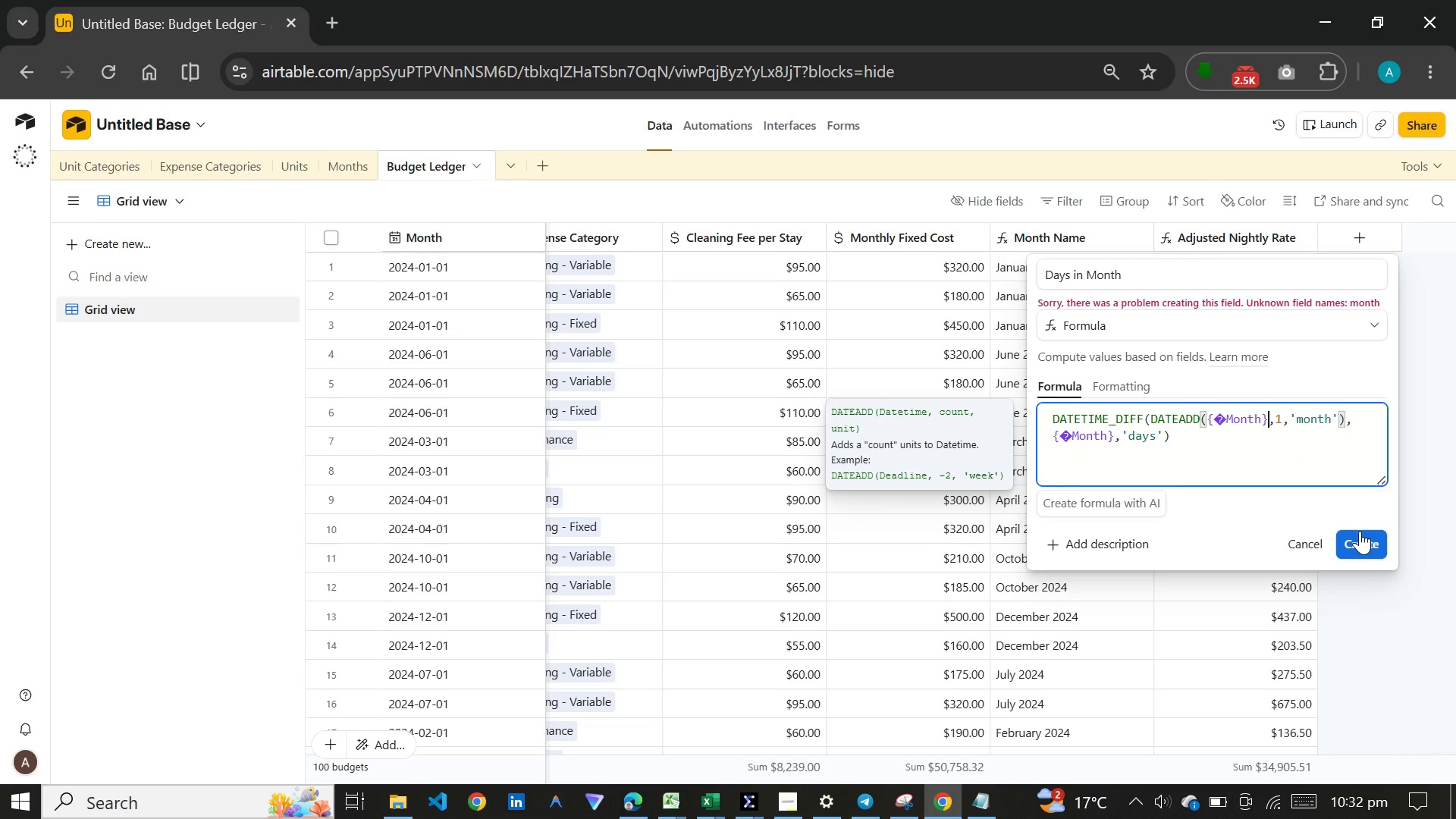 
left_click([1362, 536])
 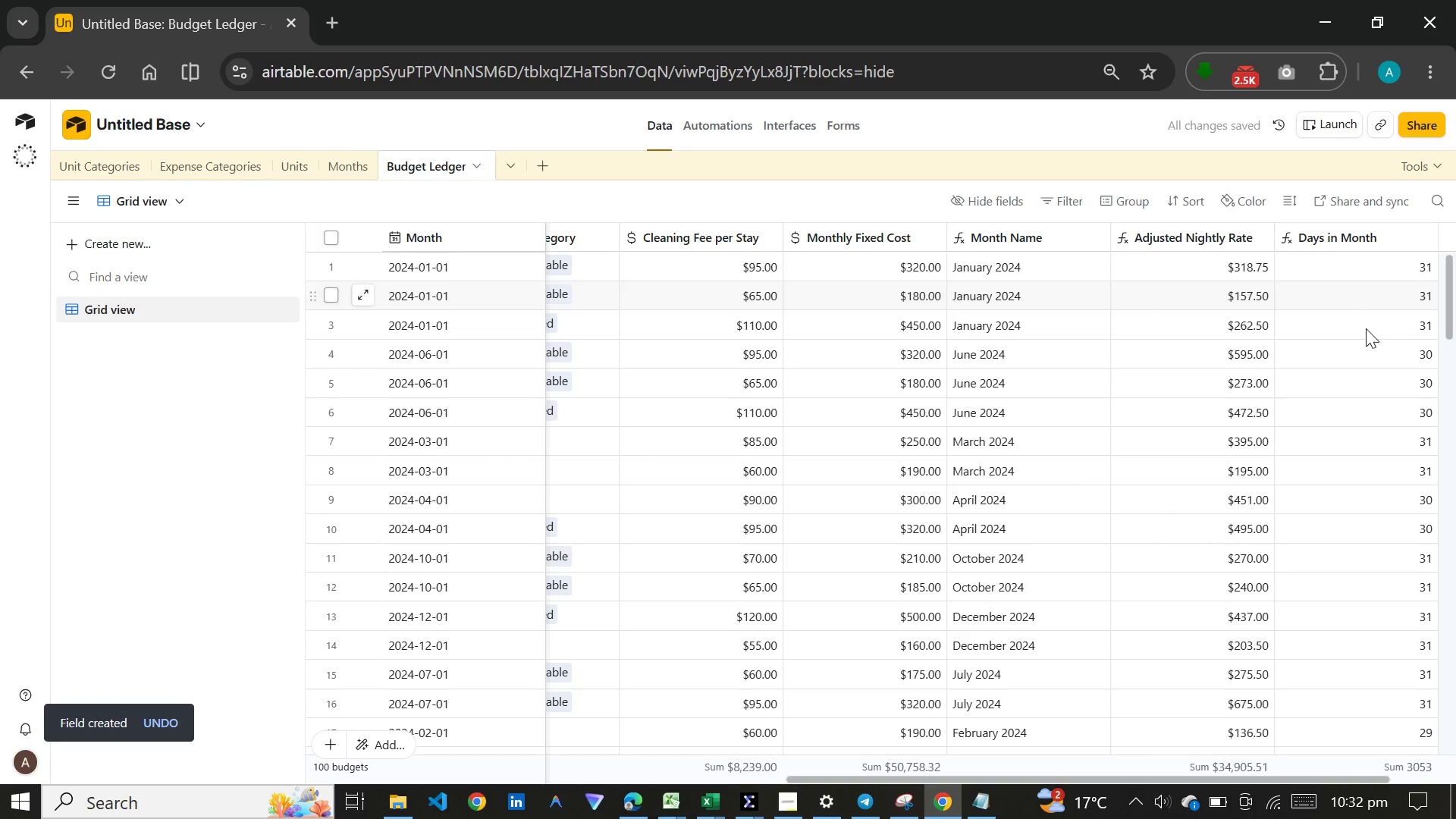 
left_click_drag(start_coordinate=[1288, 777], to_coordinate=[1382, 777])
 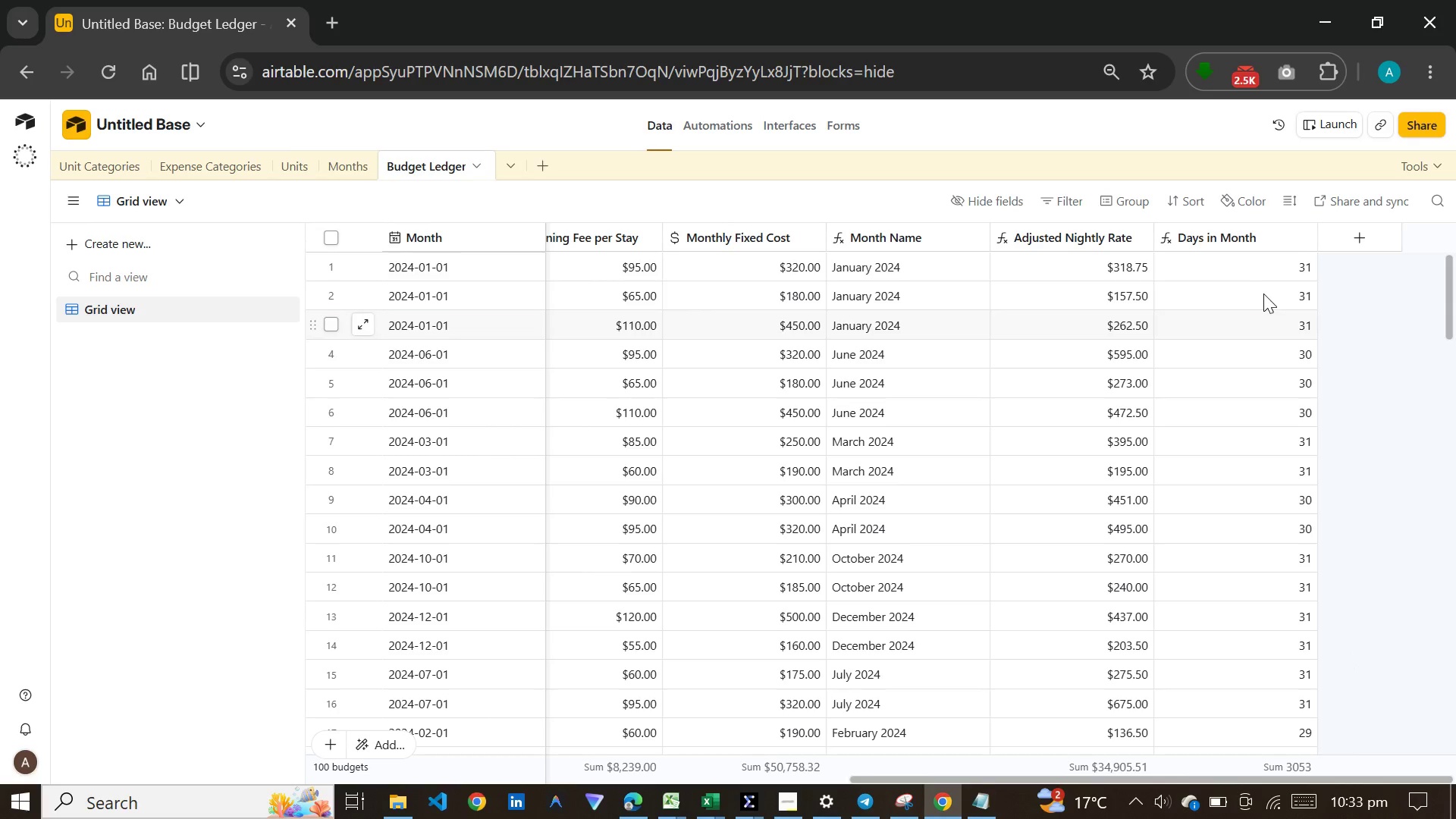 
wait(7.89)
 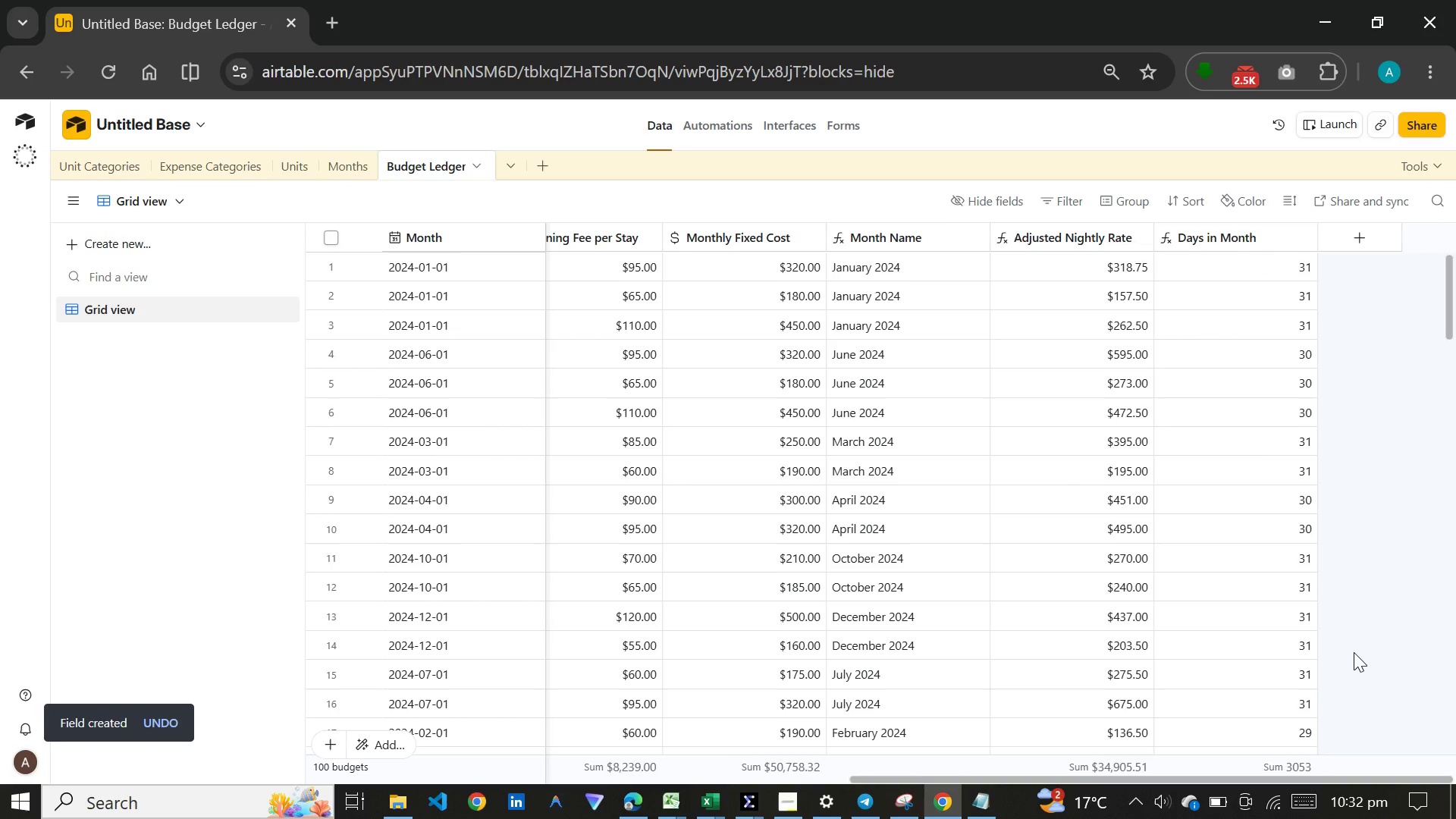 
double_click([1267, 242])
 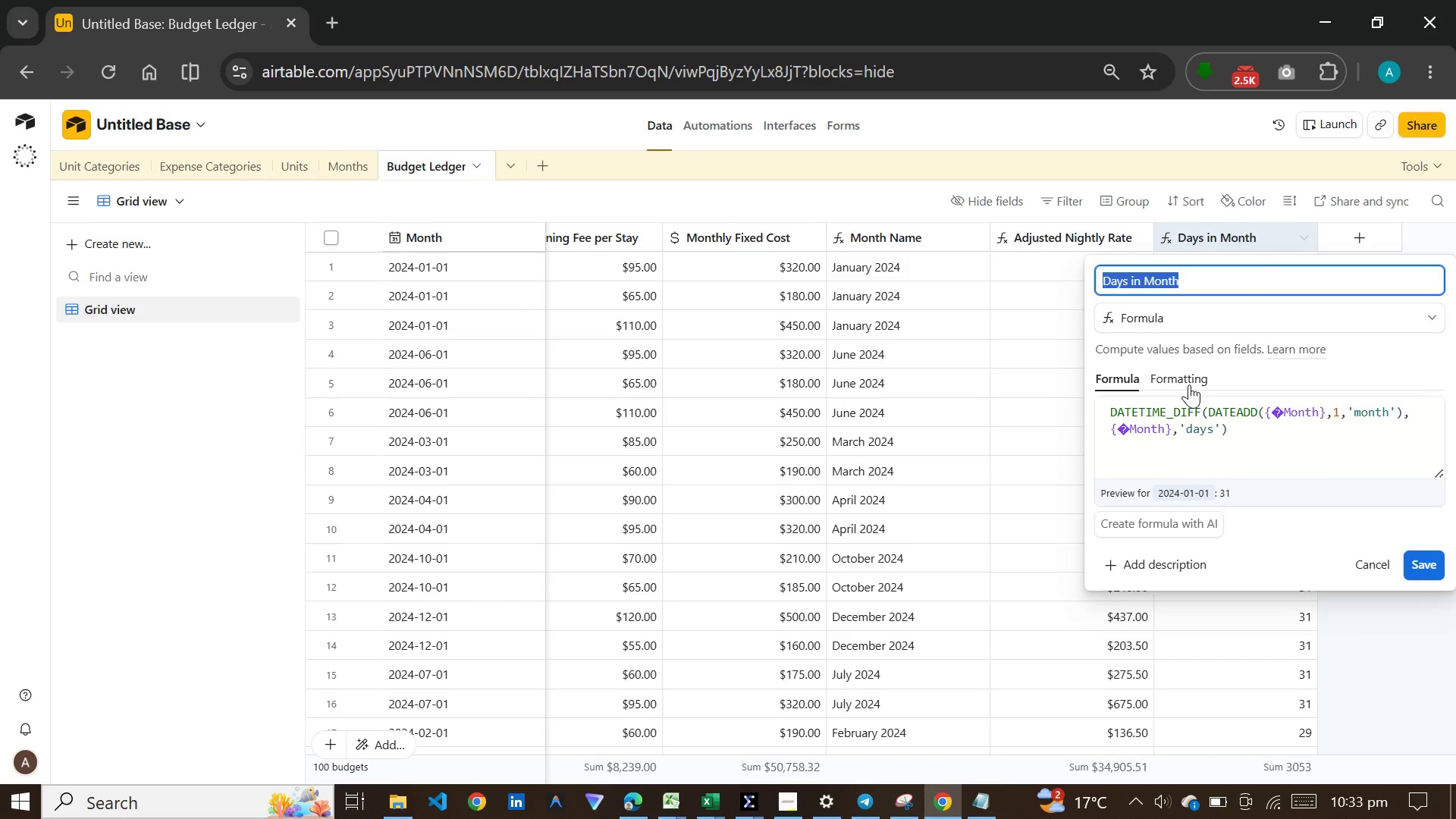 
left_click([1182, 381])
 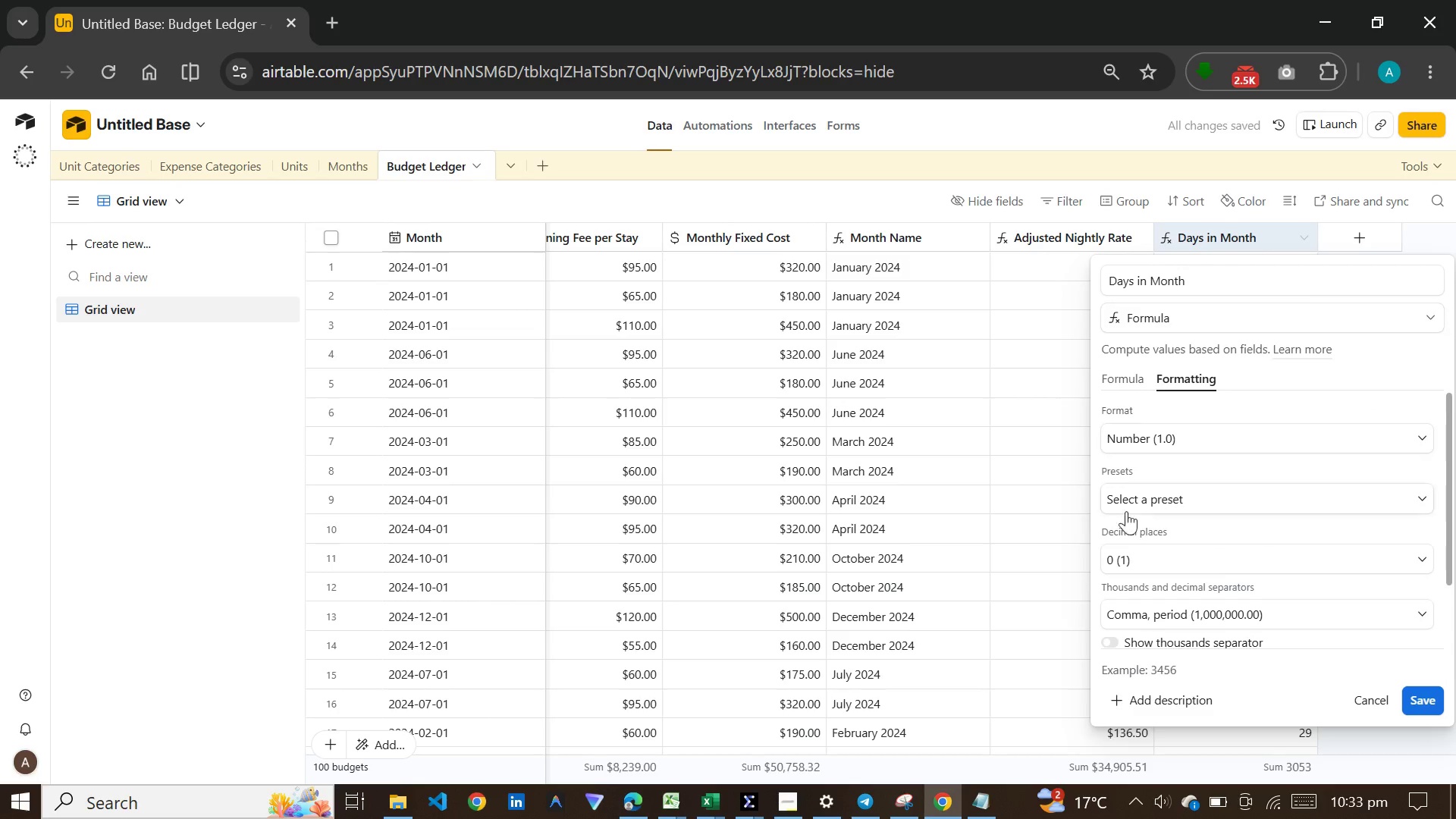 
left_click([1071, 557])
 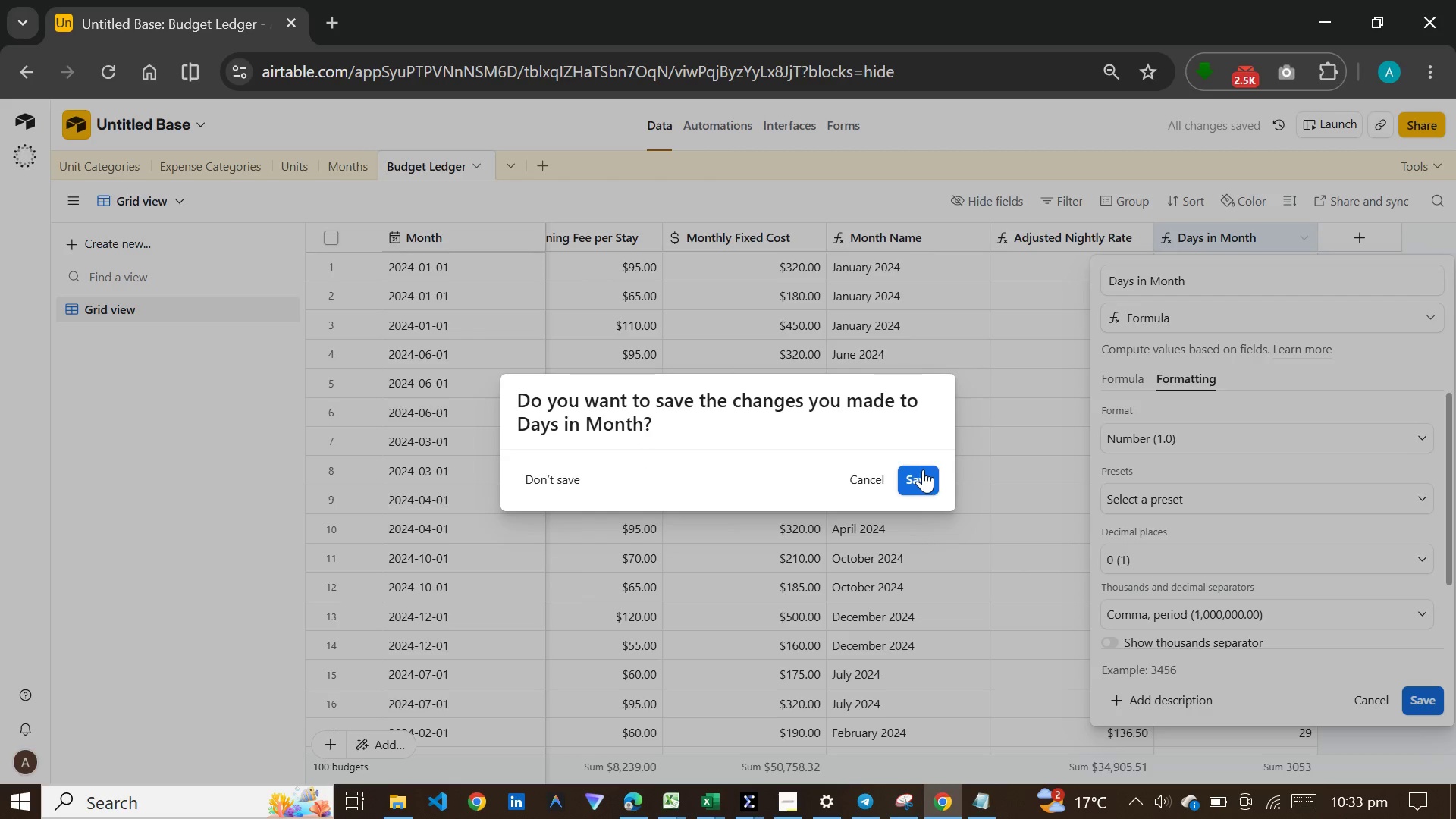 
left_click([918, 470])
 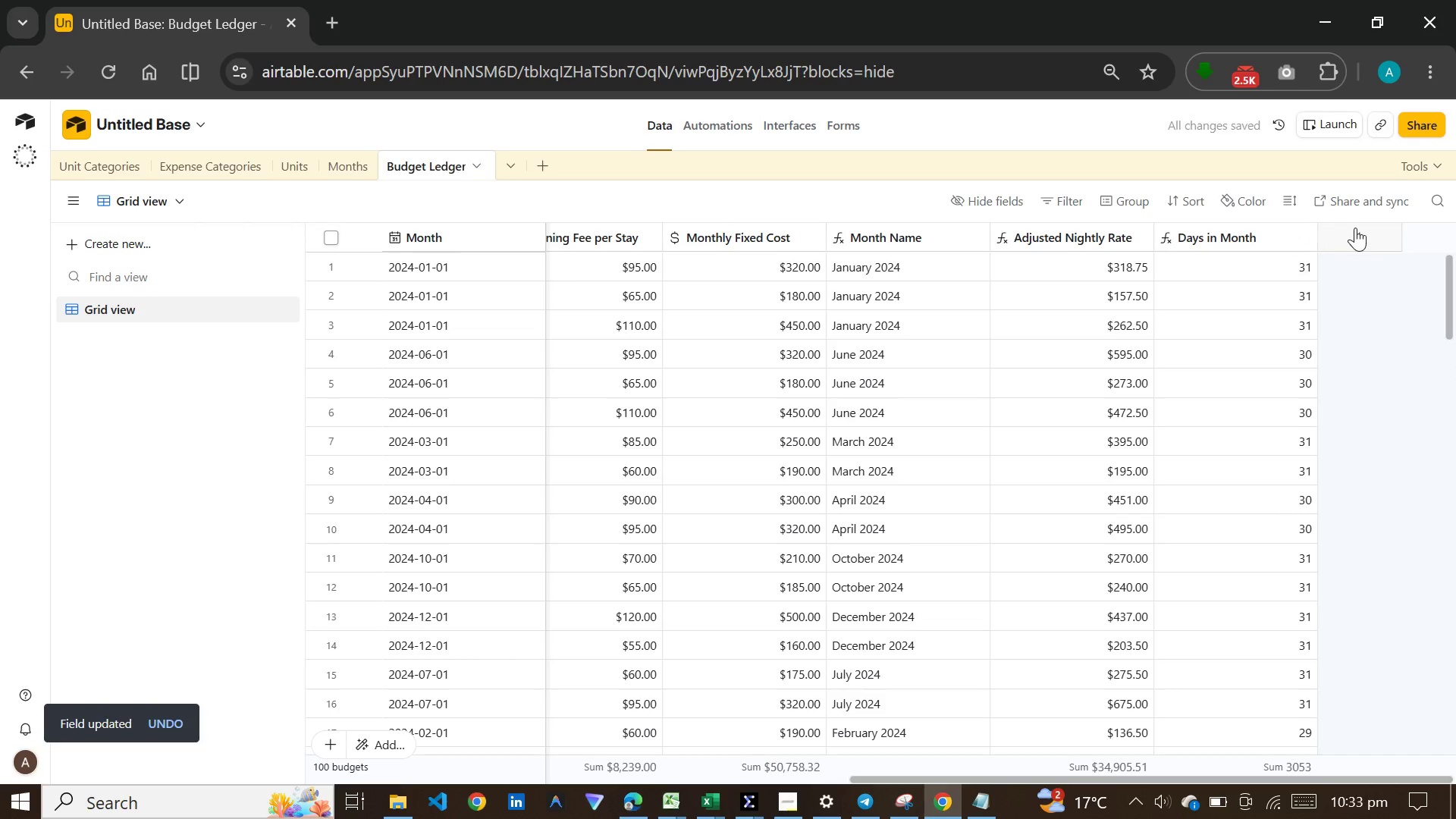 
left_click([1355, 228])
 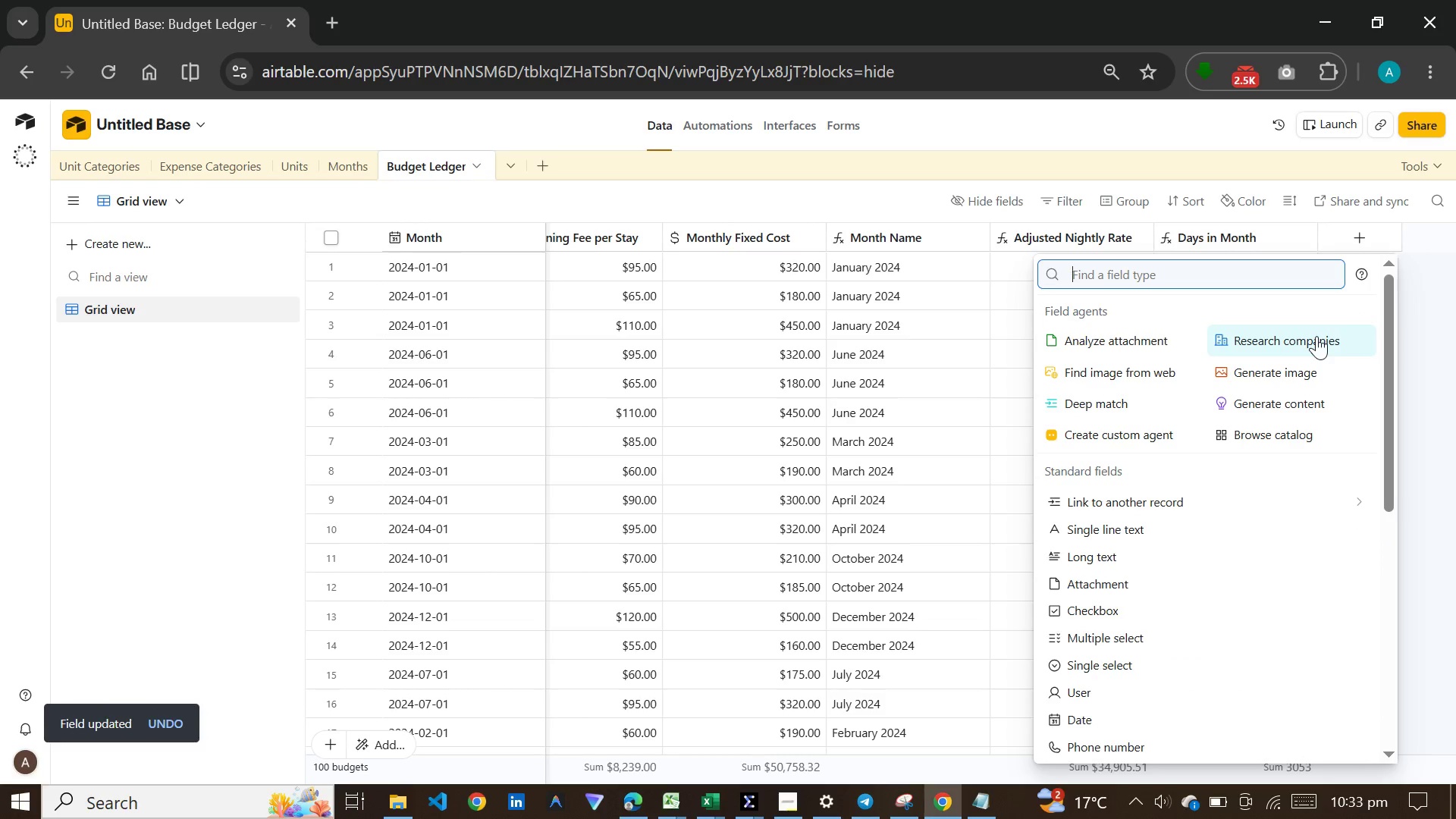 
wait(11.55)
 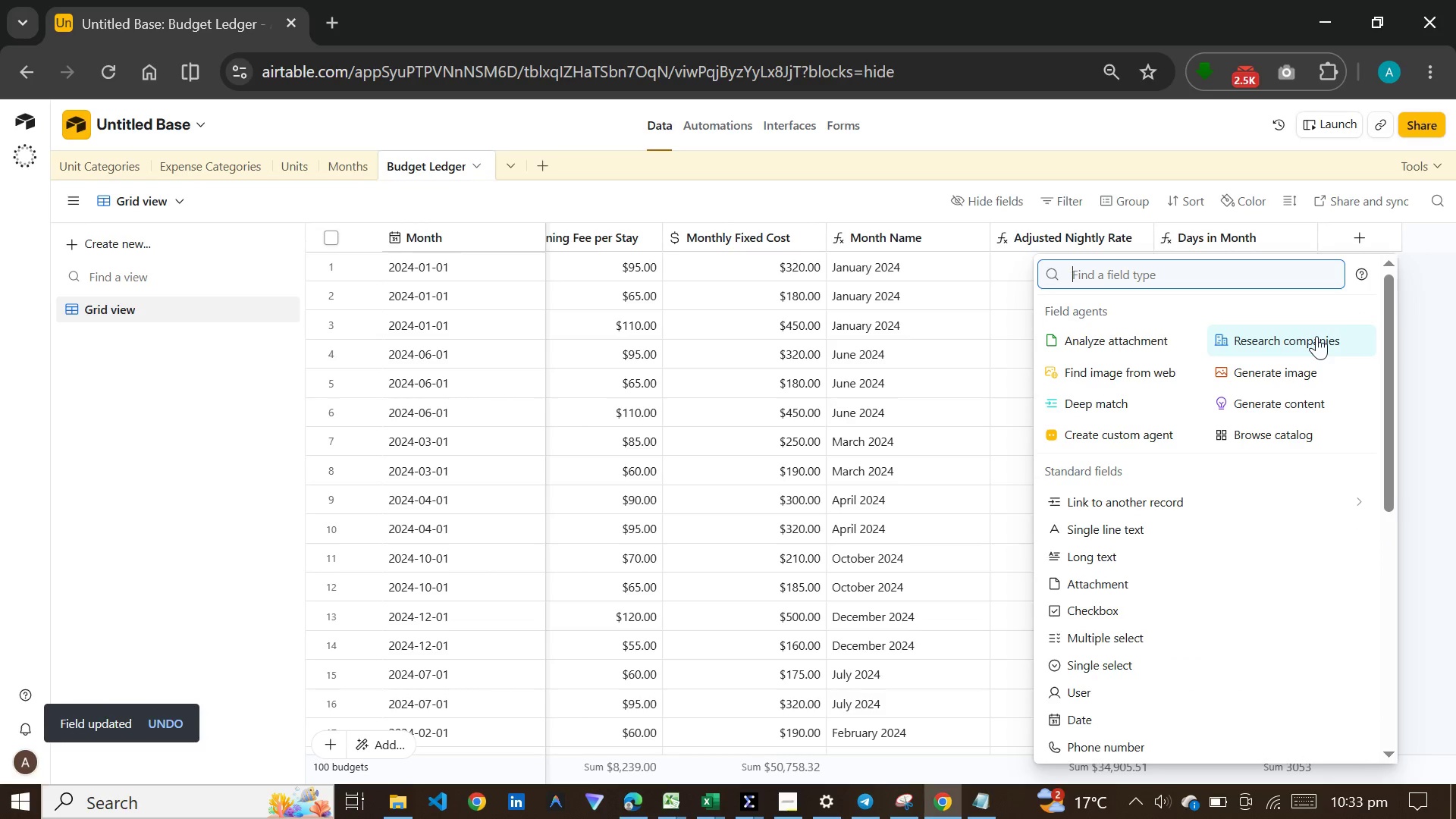 
type(for)
 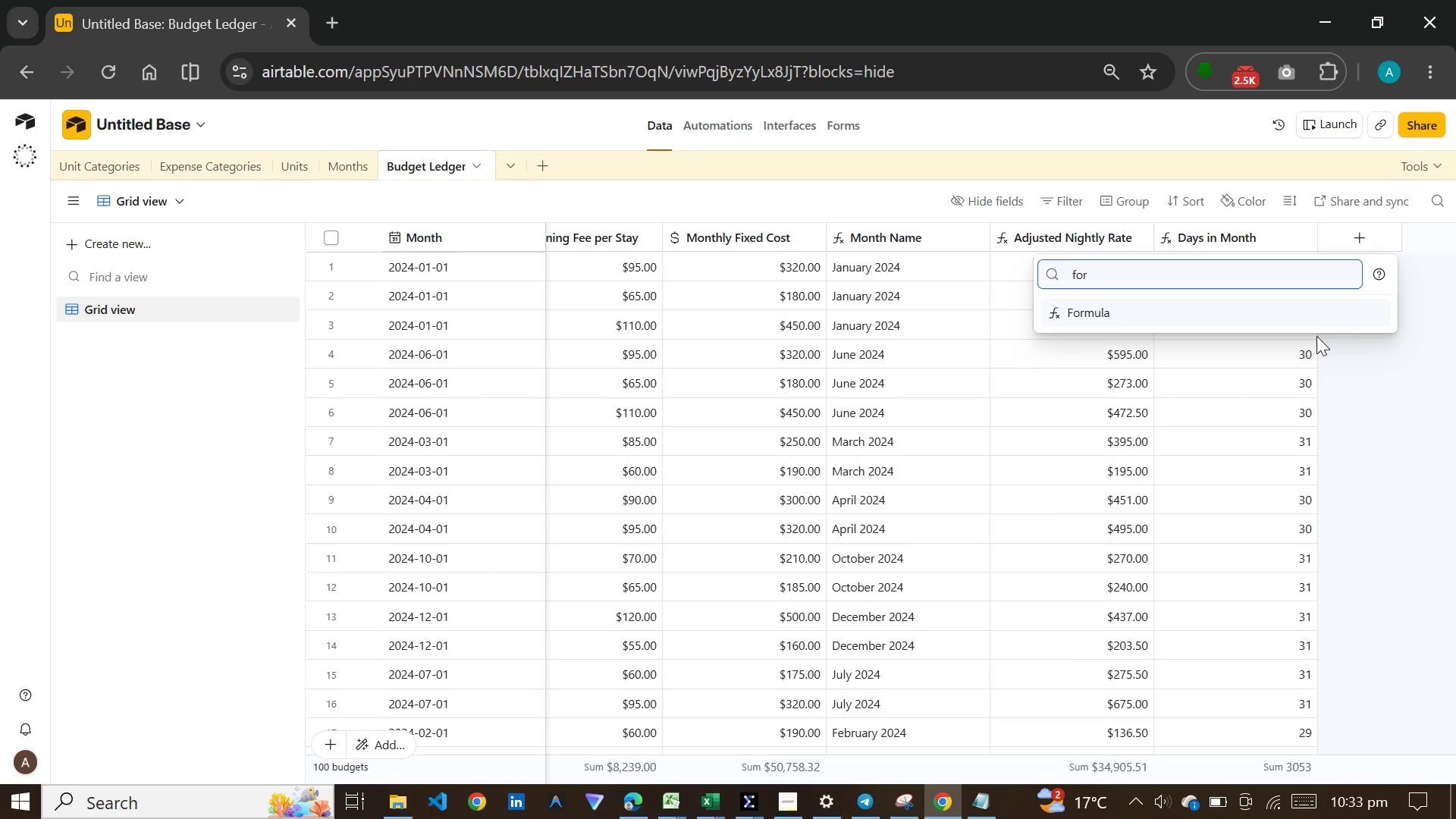 
key(Enter)
 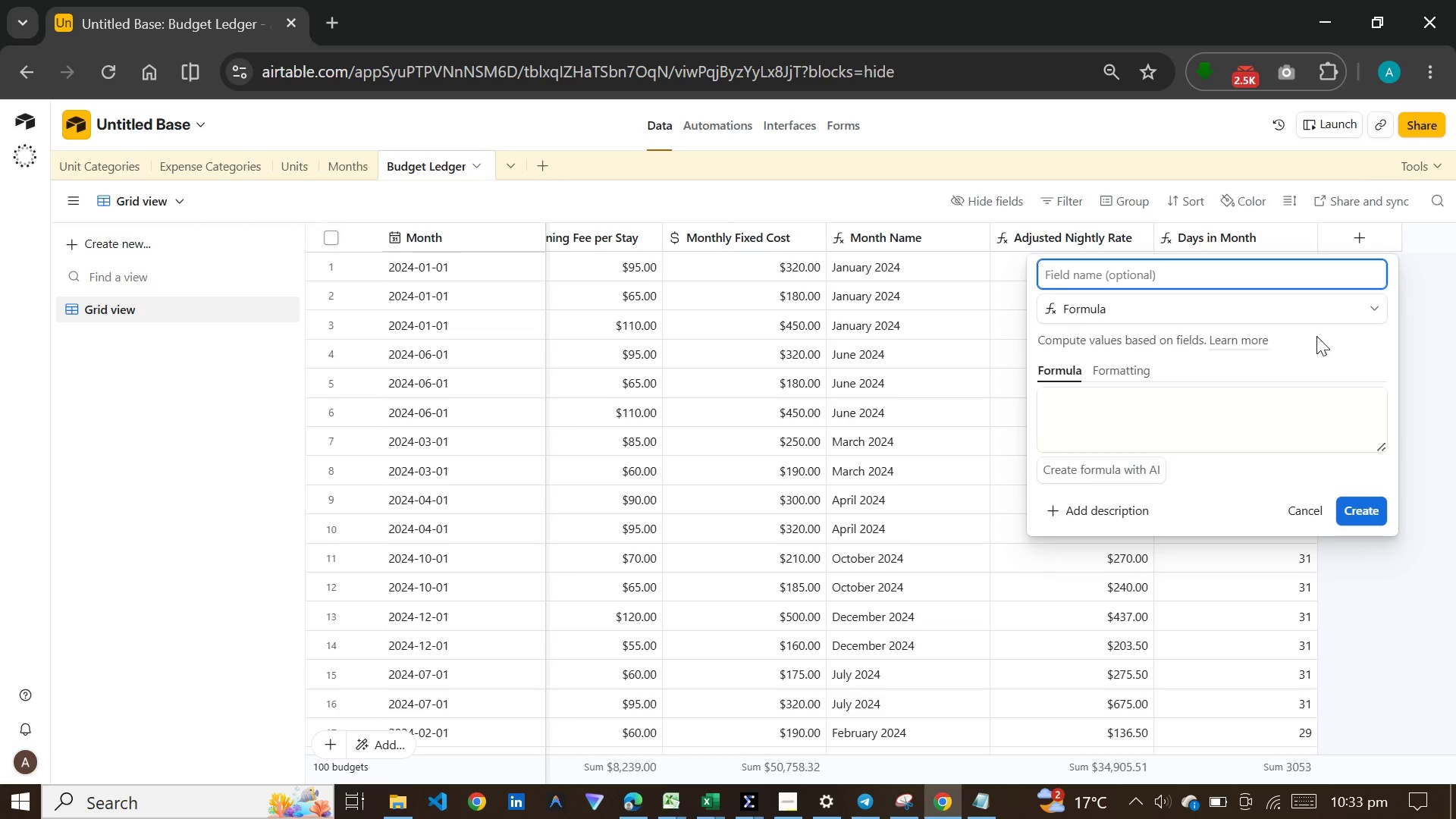 
wait(8.3)
 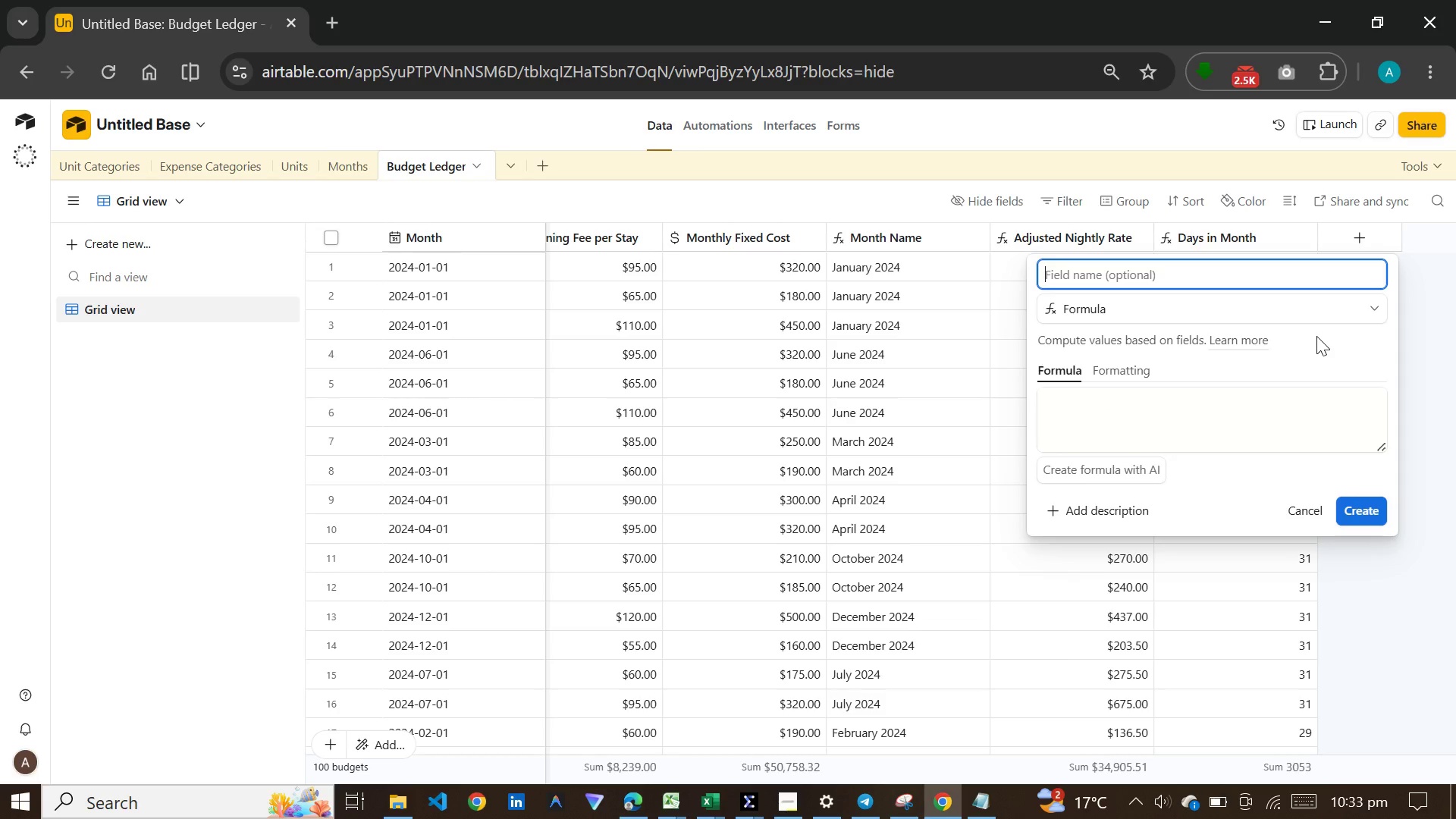 
key(Shift+O)
 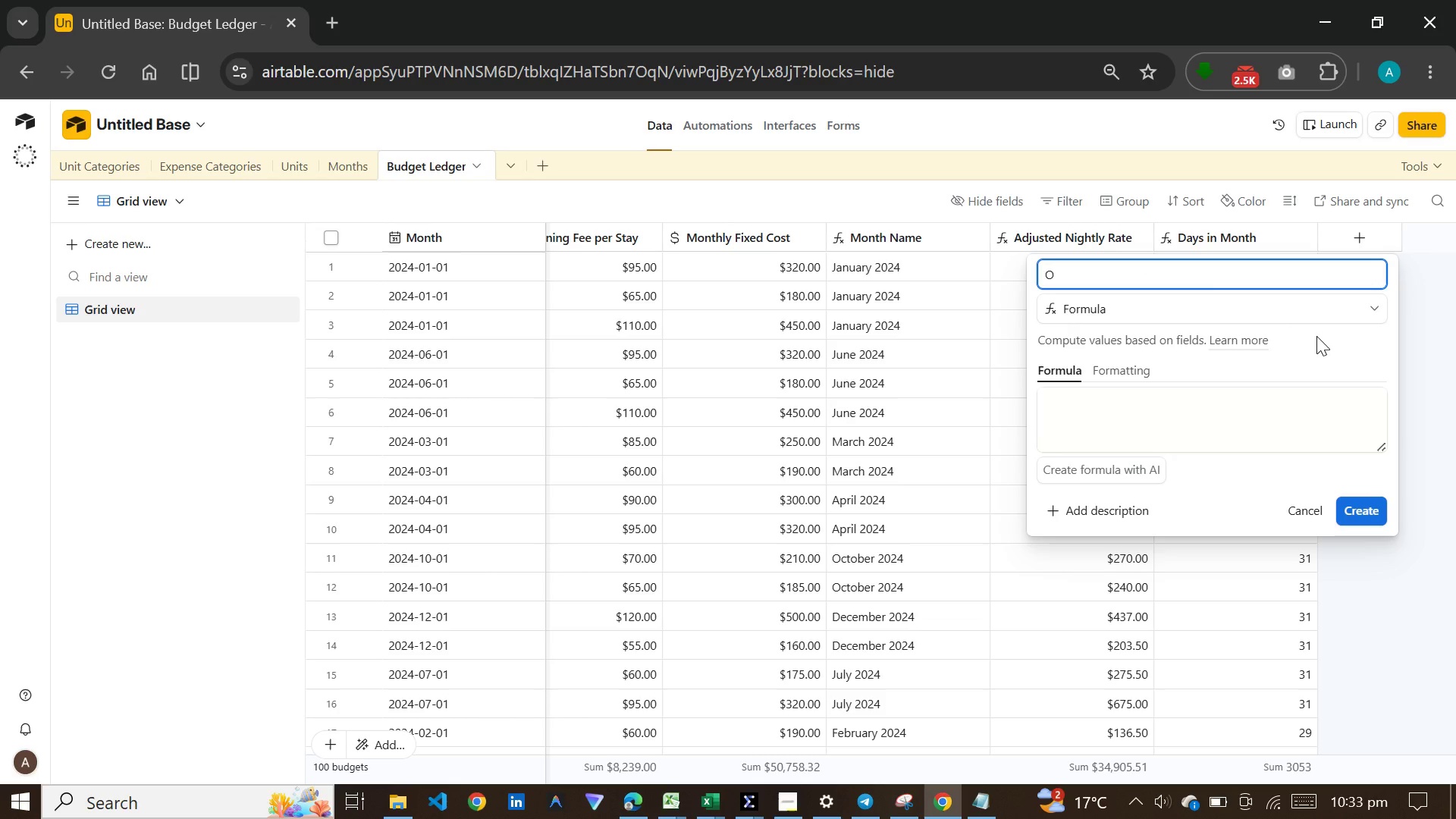 
type(ccupancy)
 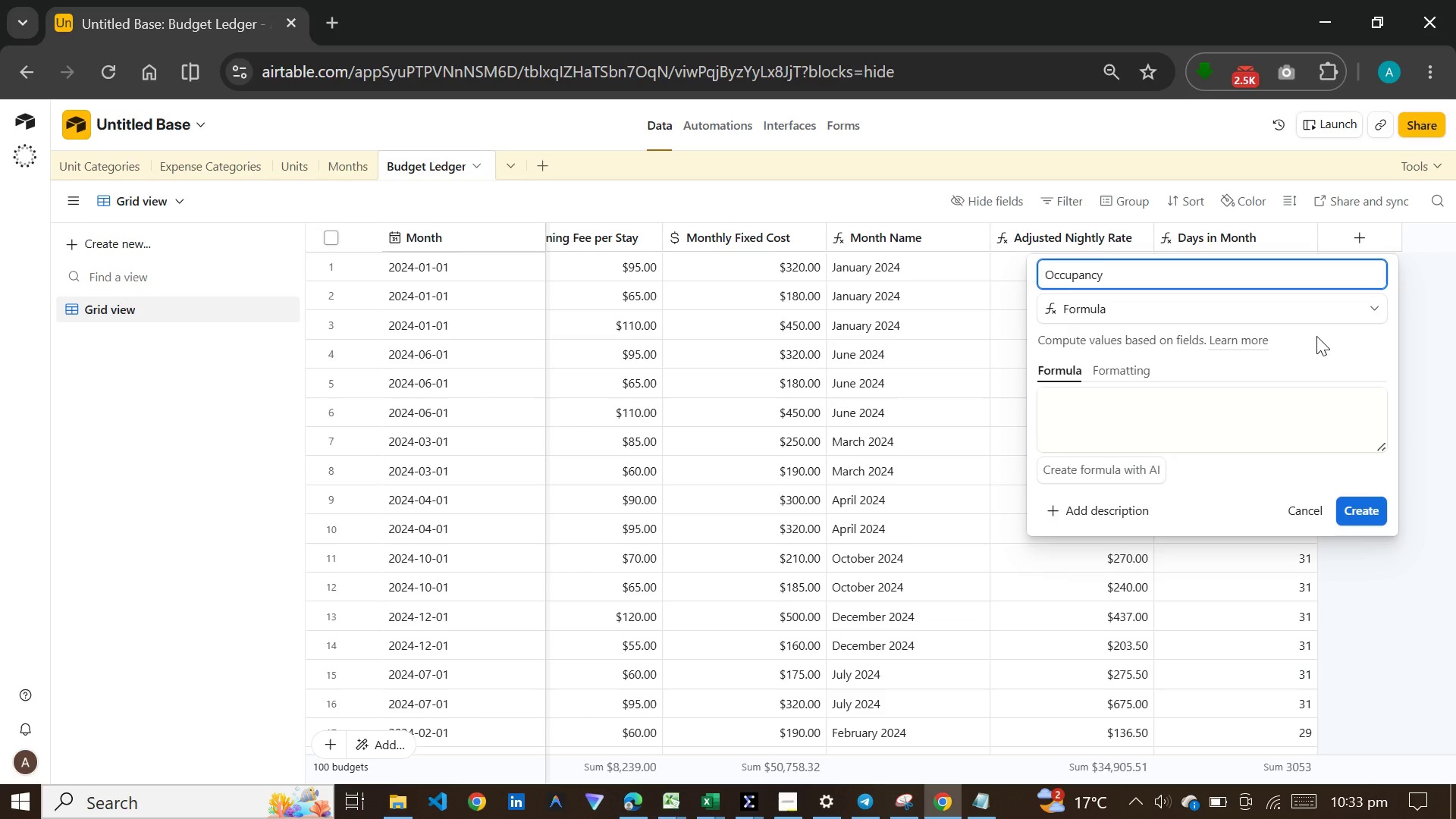 
wait(5.27)
 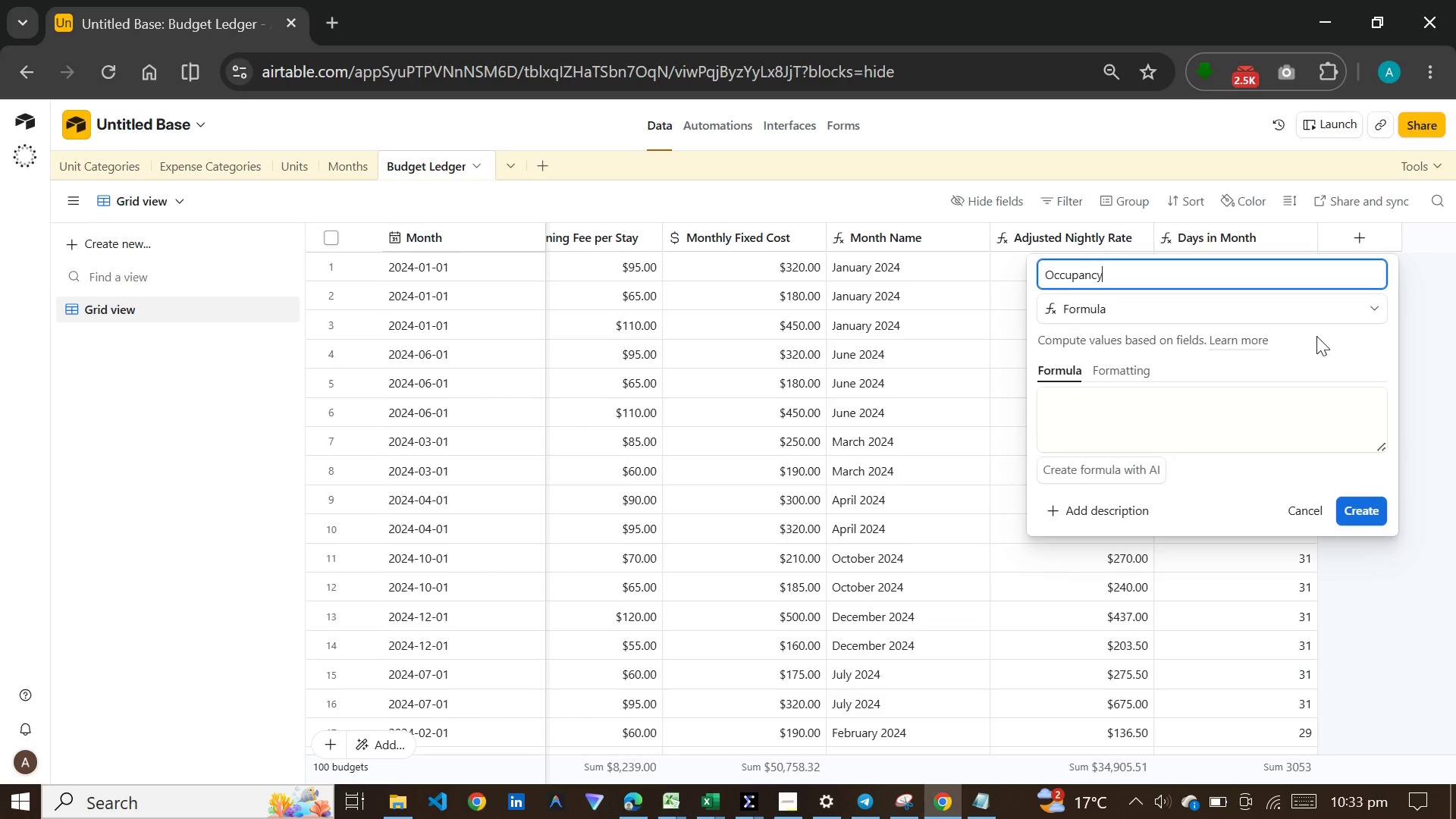 
type(-Adjusted)
 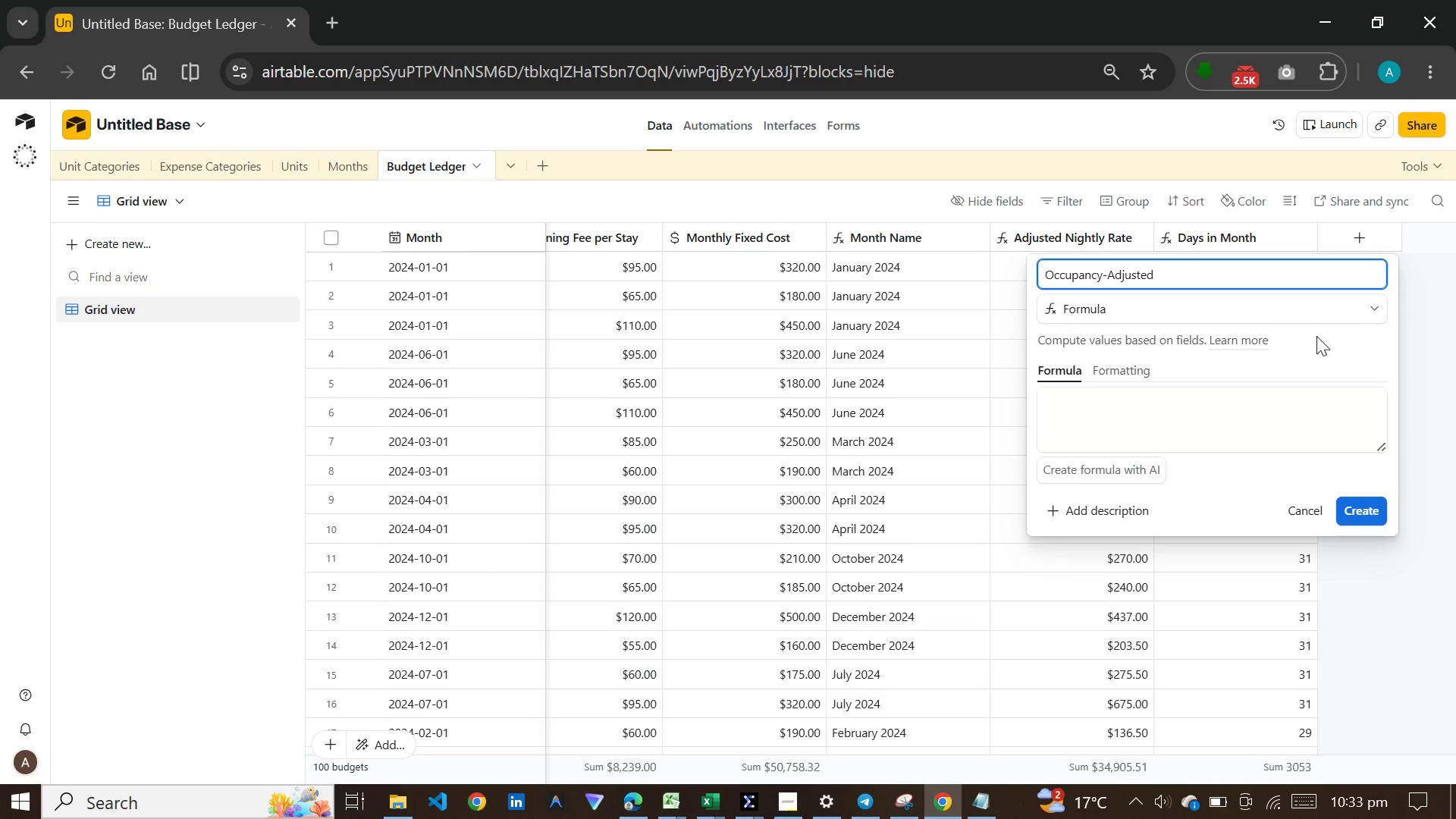 
wait(15.64)
 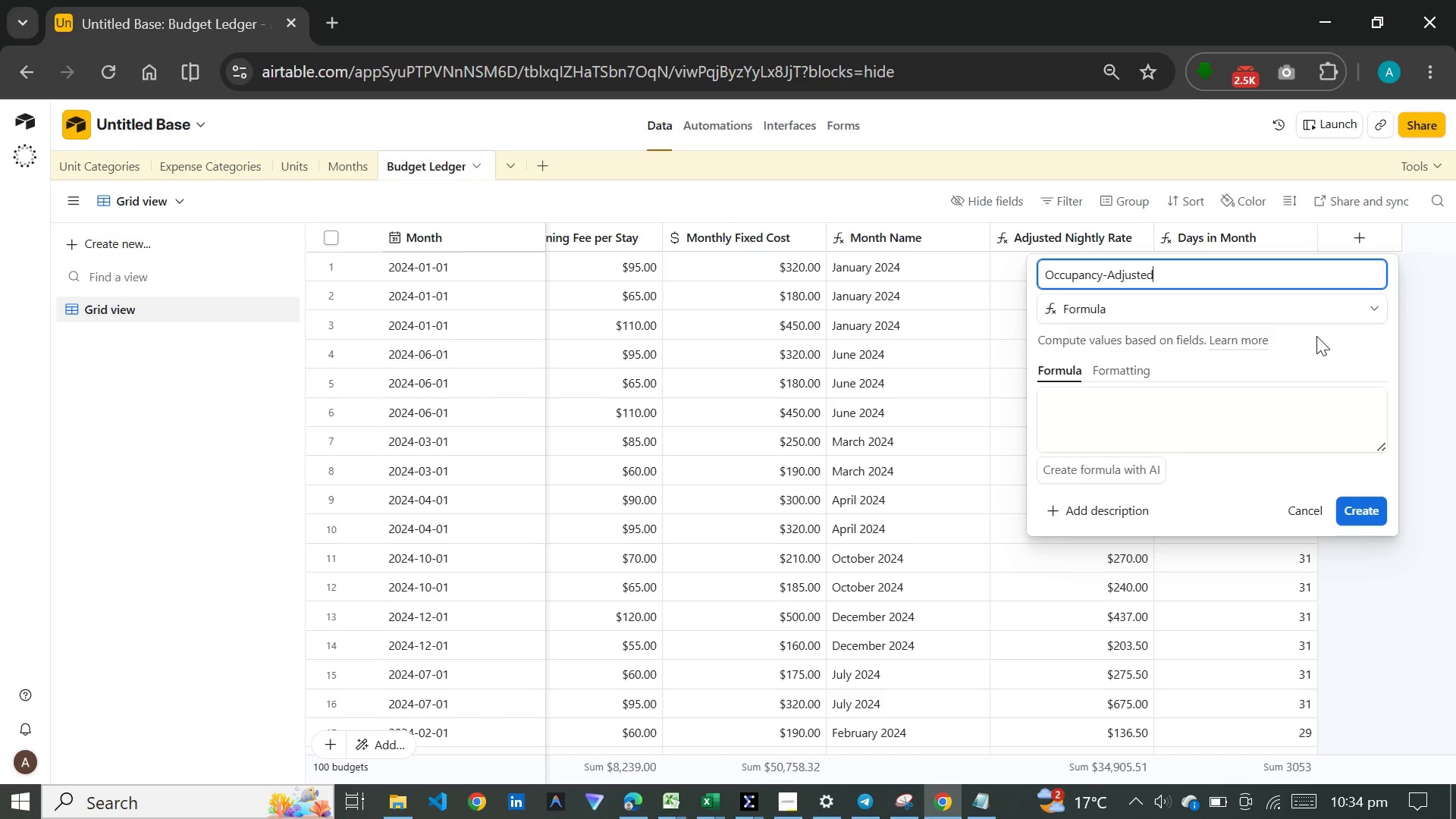 
type( Revenue)
 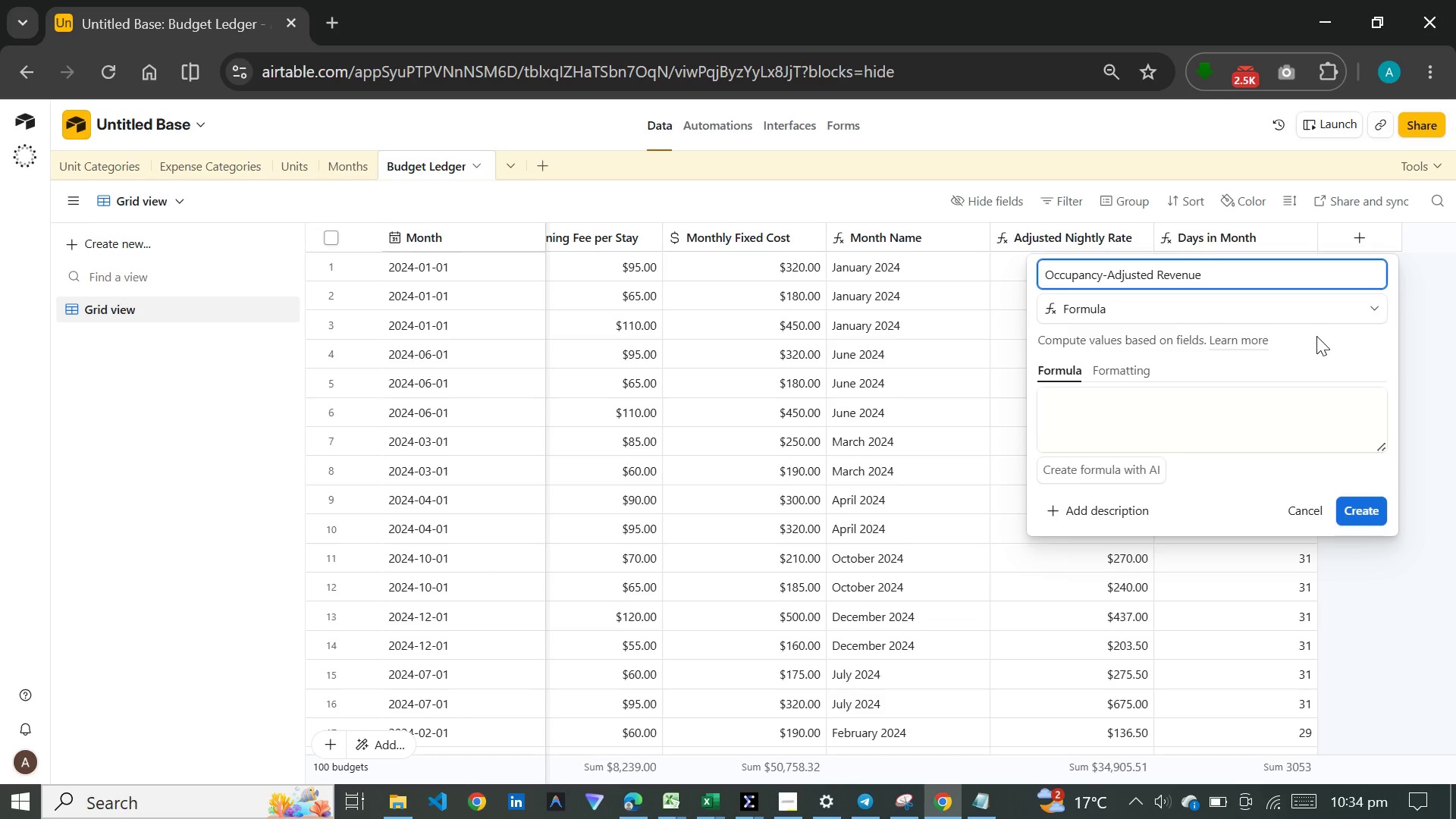 
wait(6.22)
 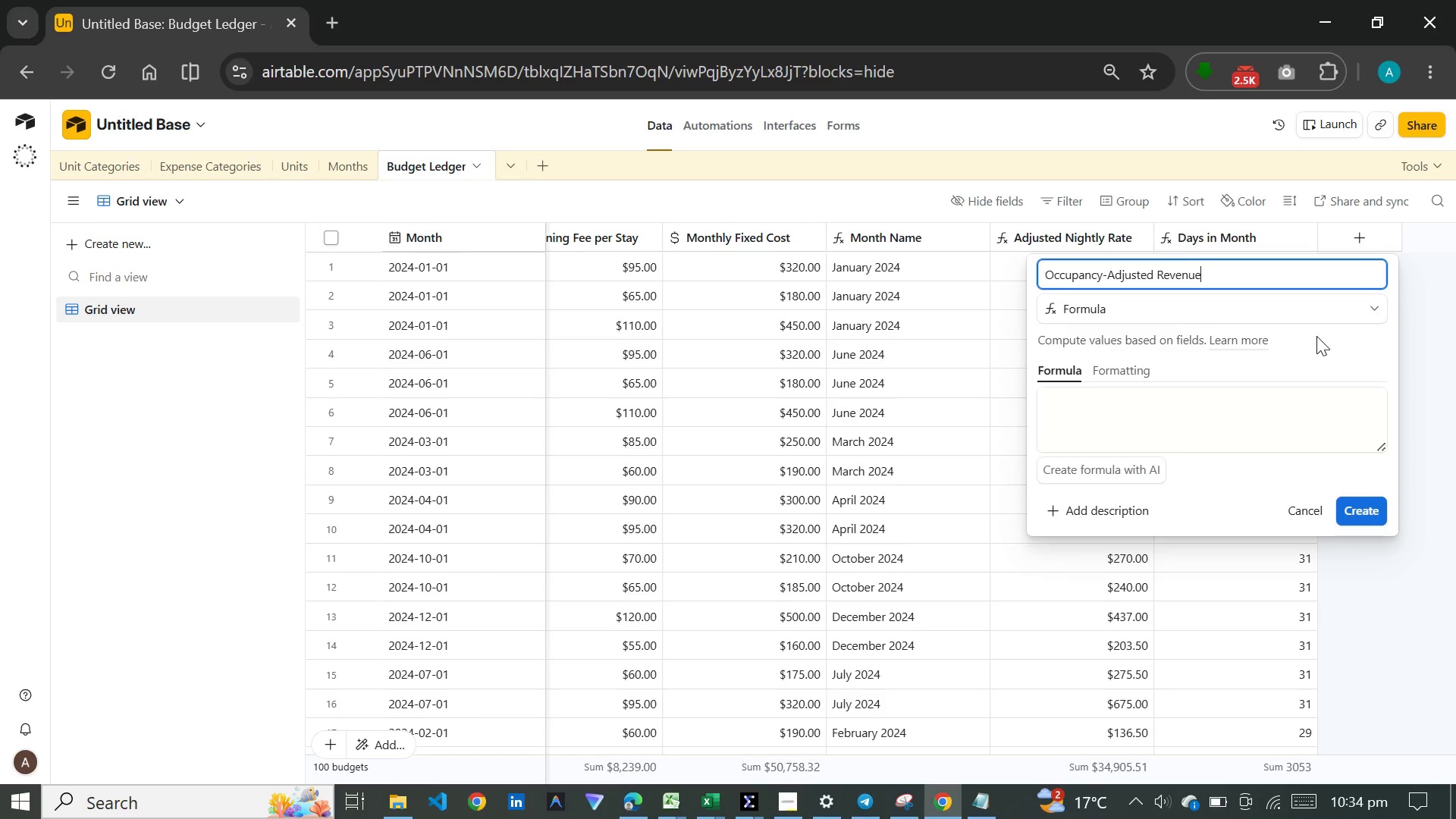 
left_click([1085, 419])
 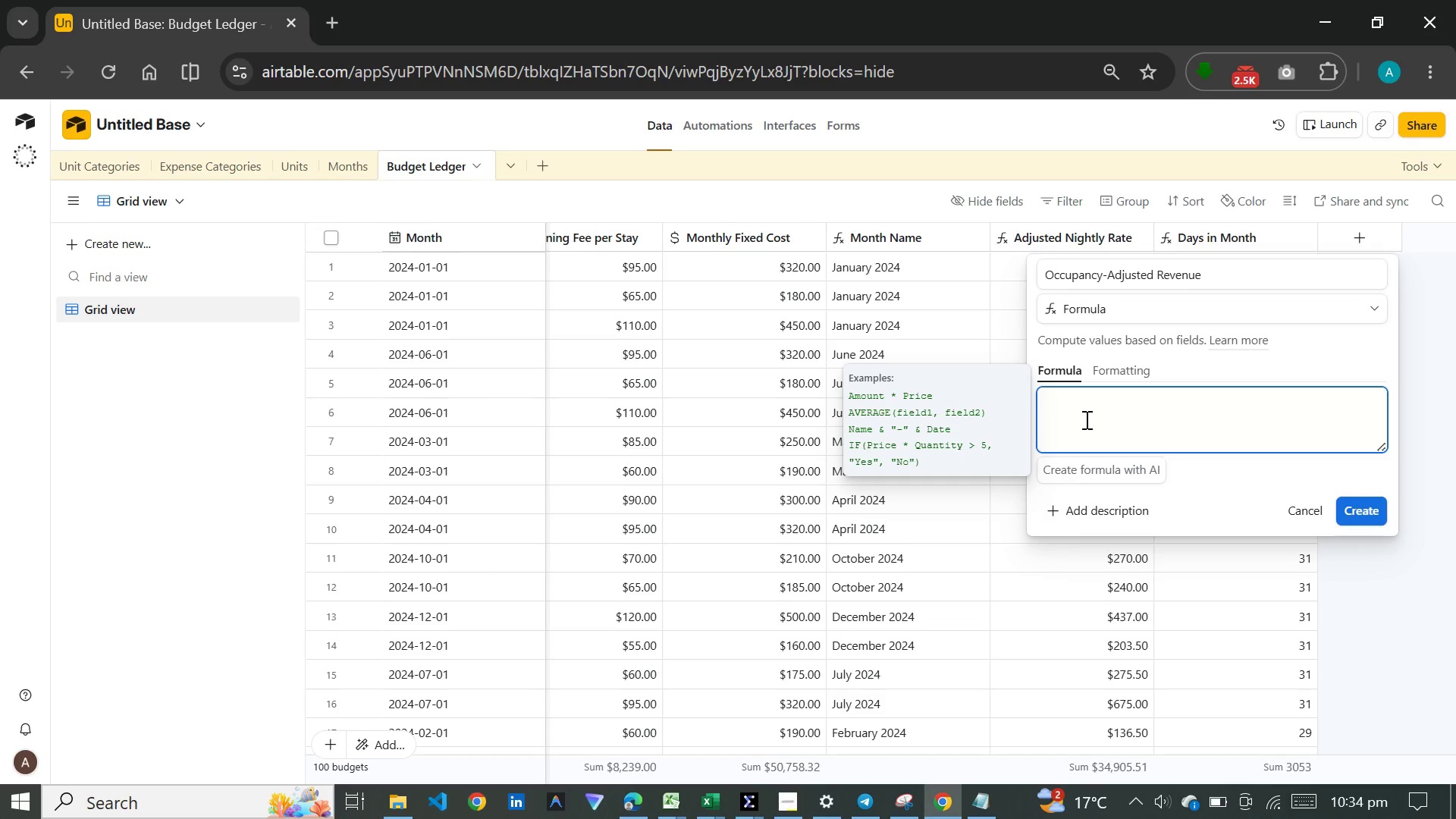 
key(Meta+V)
 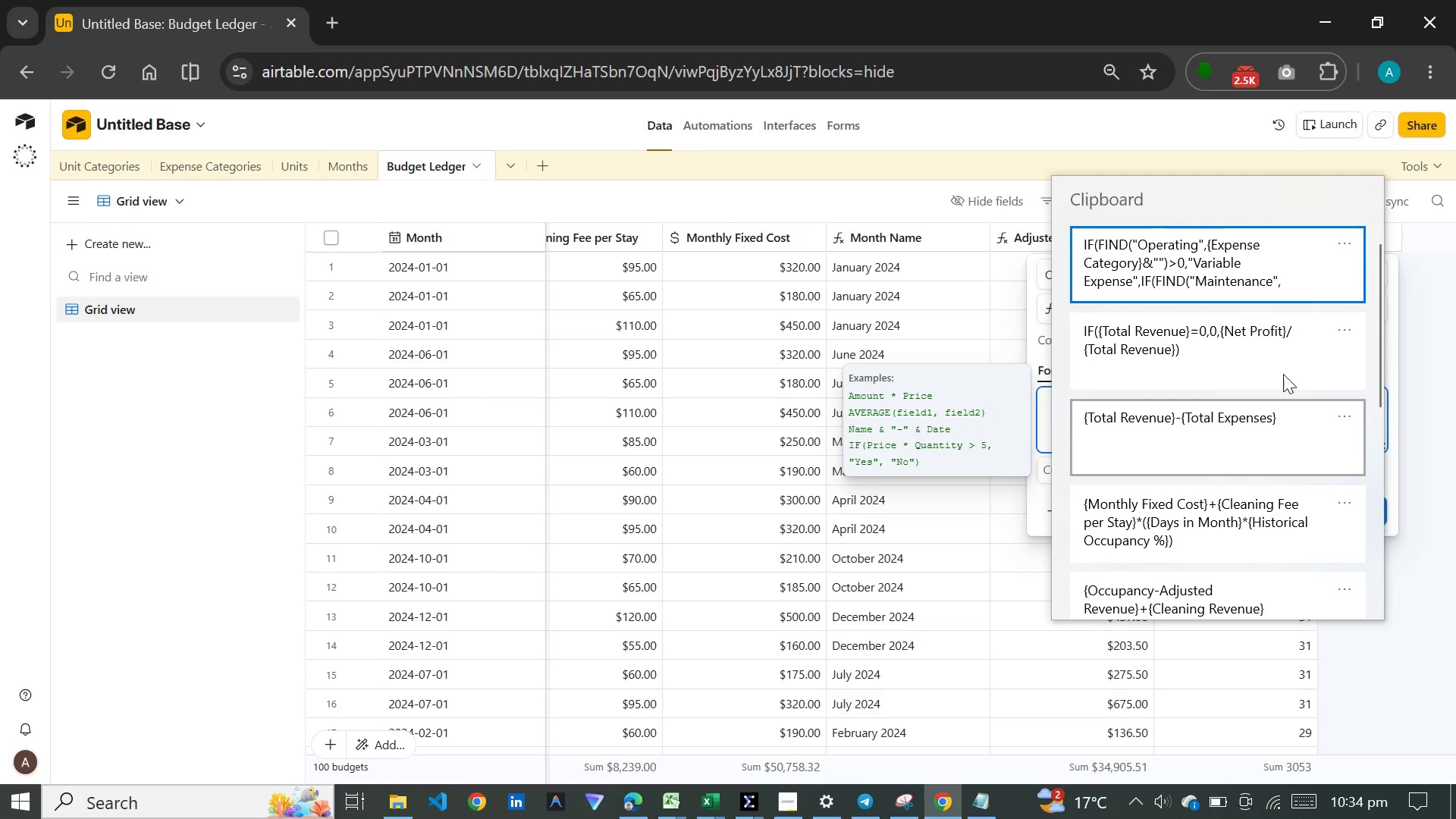 
left_click([1375, 314])
 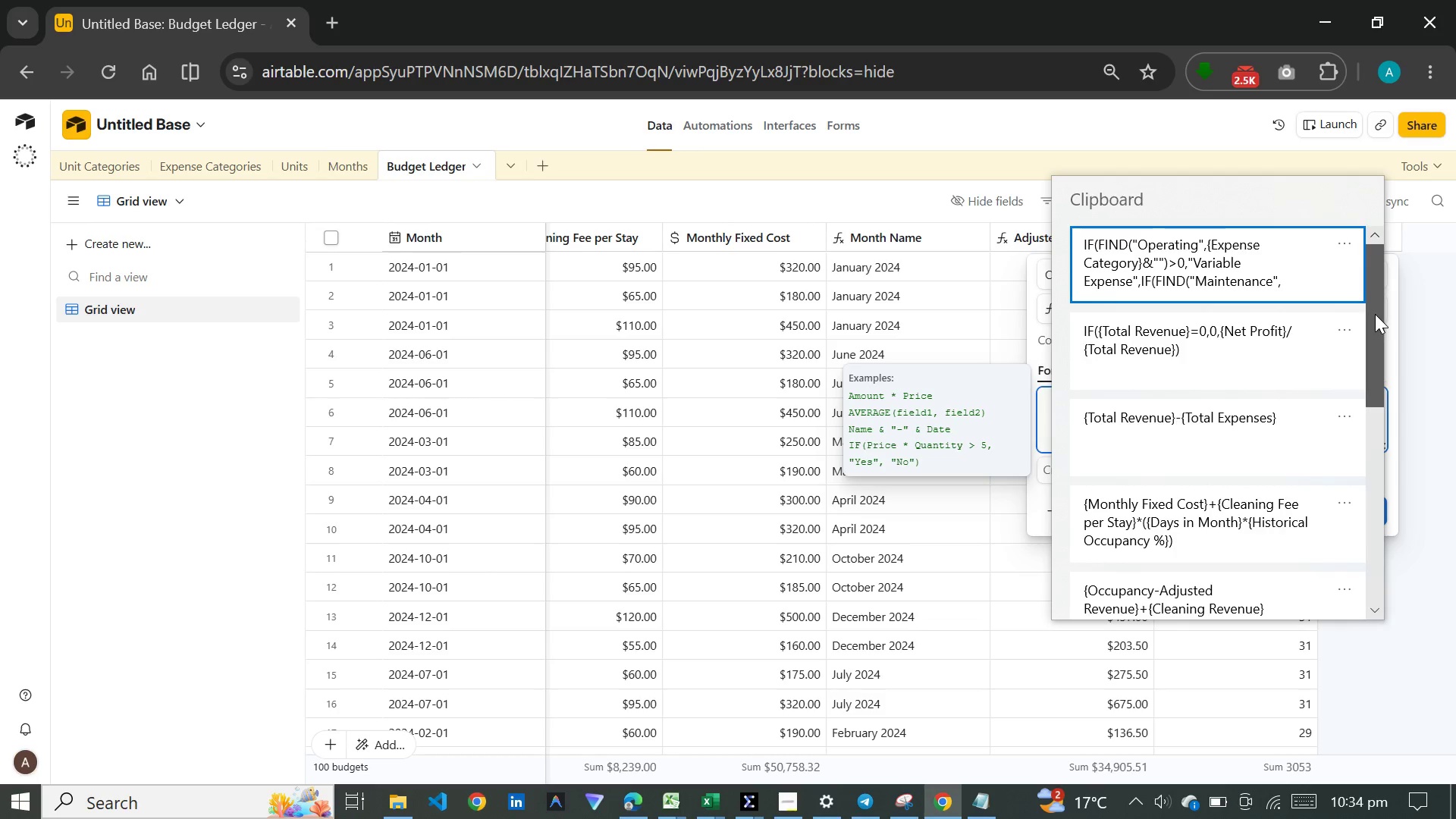 
left_click_drag(start_coordinate=[1375, 314], to_coordinate=[1335, 532])
 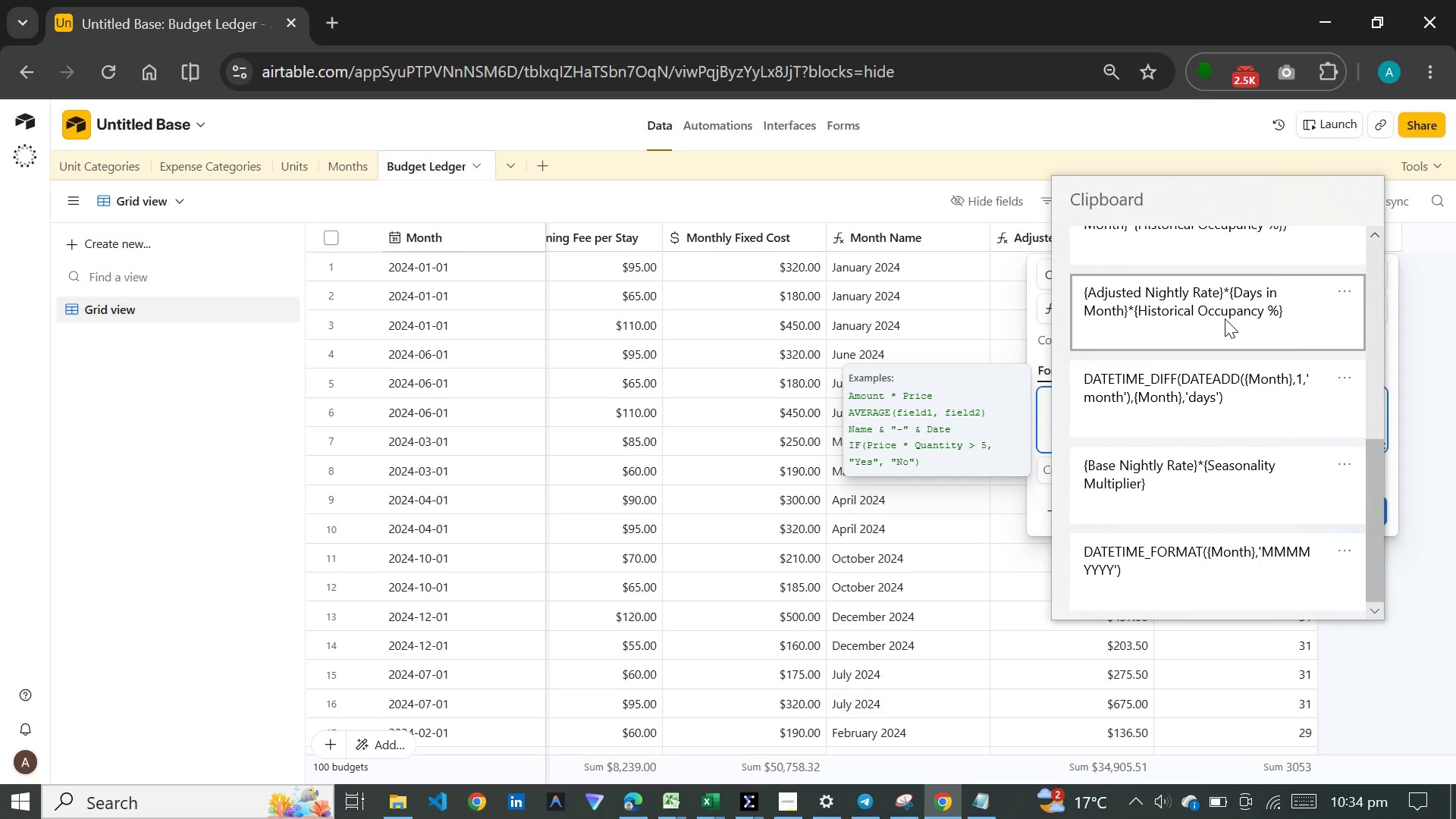 
left_click([1225, 318])
 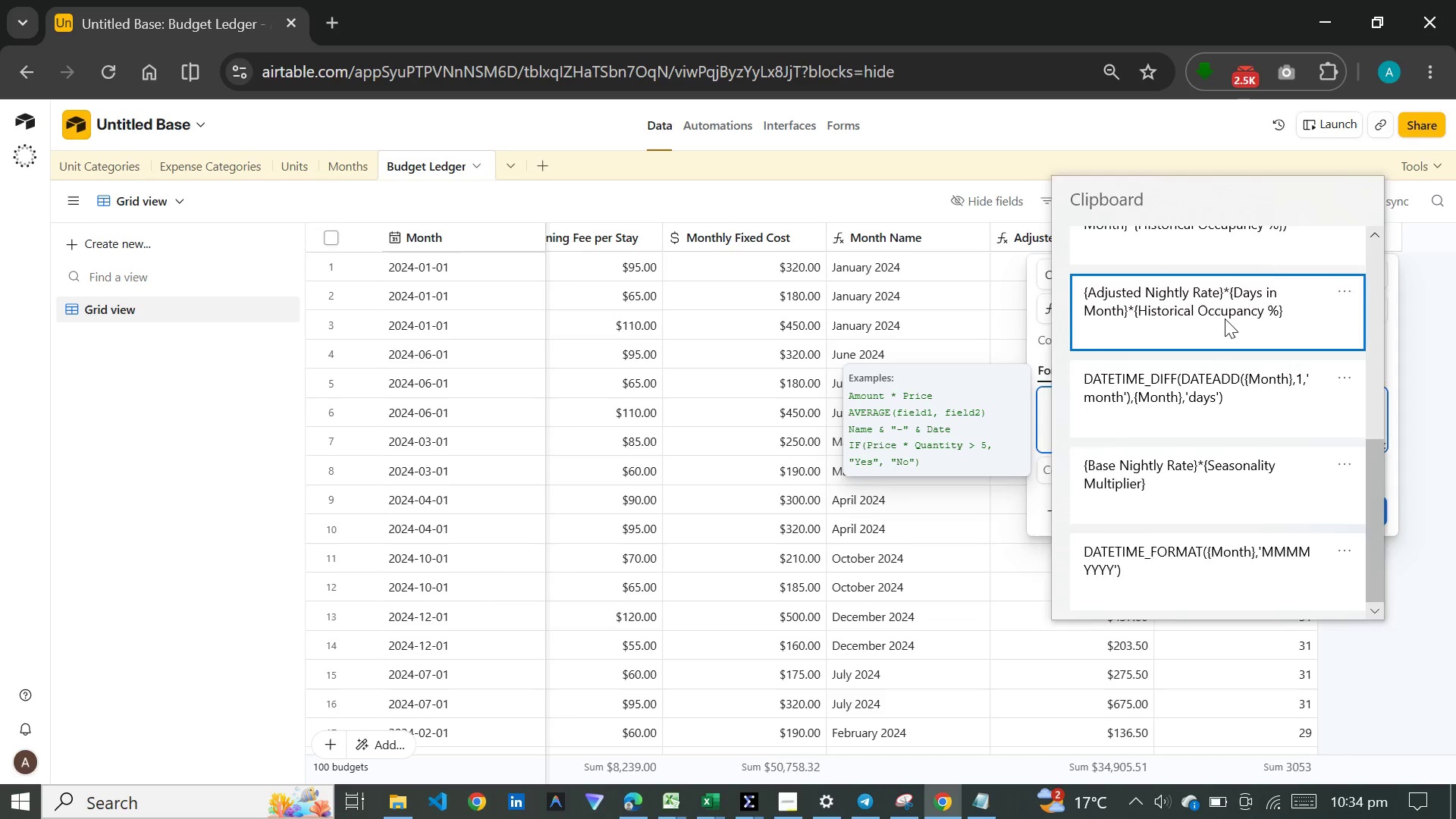 
key(Control+ControlLeft)
 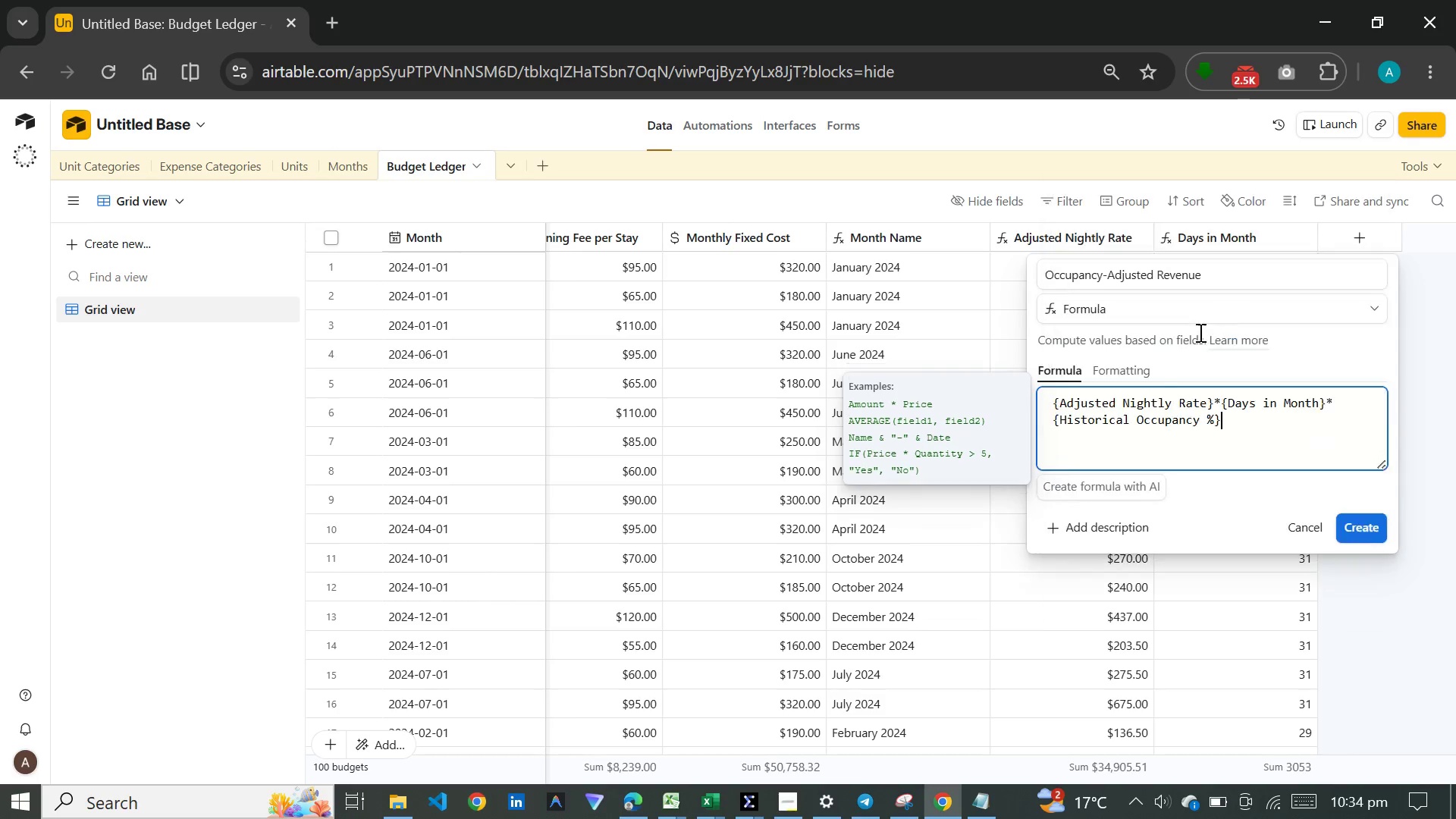 
key(Control+V)
 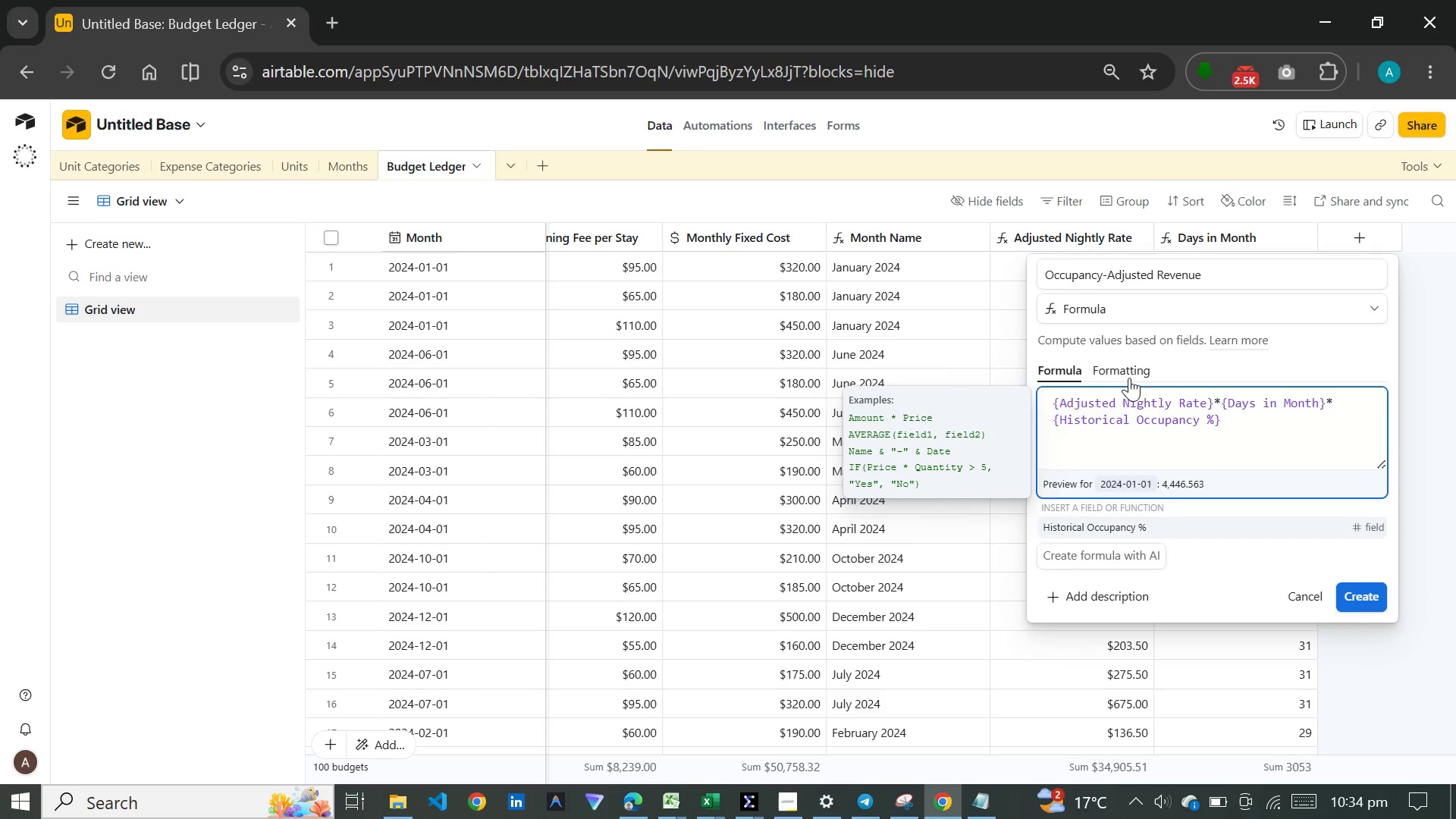 
left_click([1129, 375])
 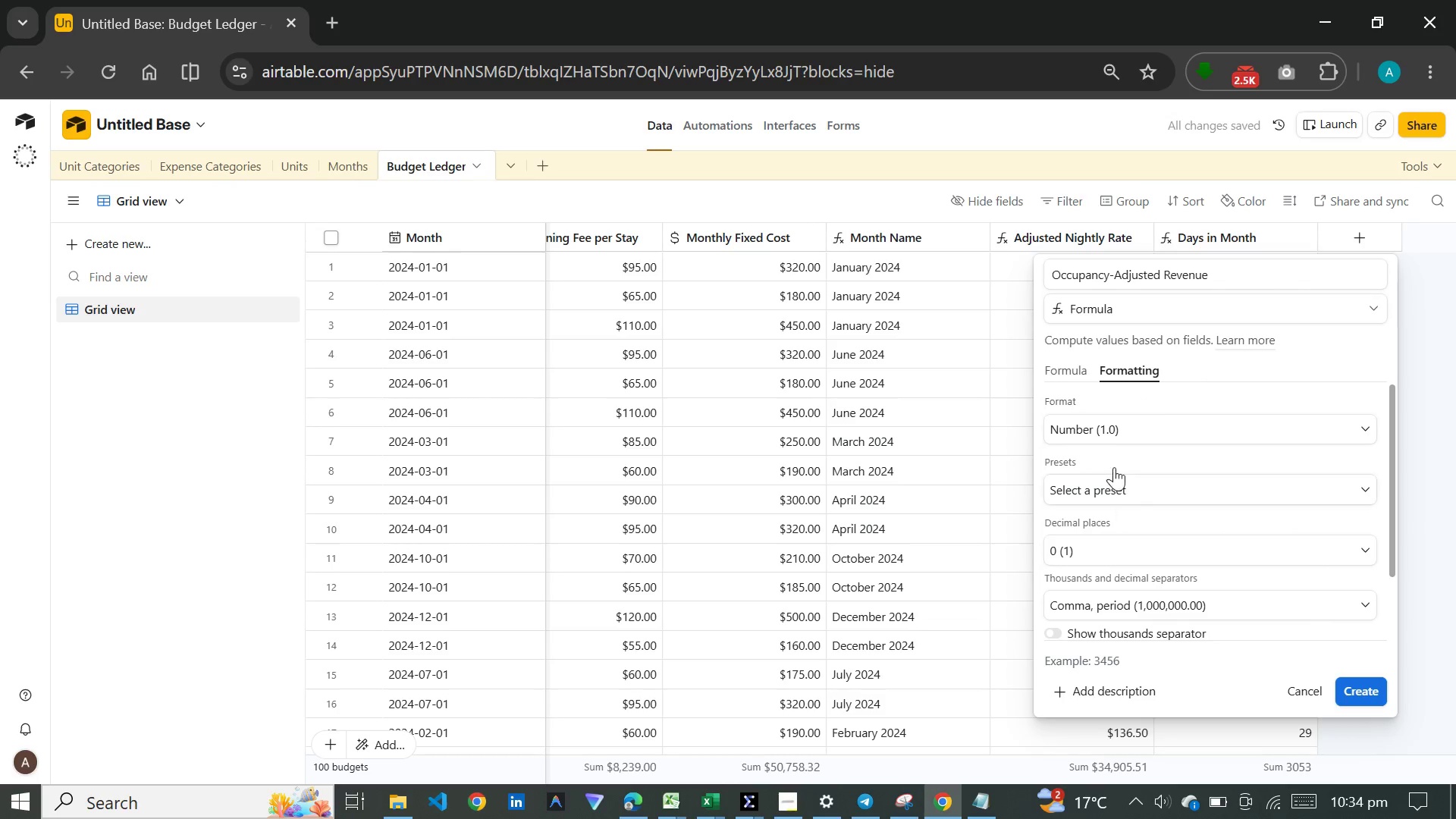 
left_click([1115, 435])
 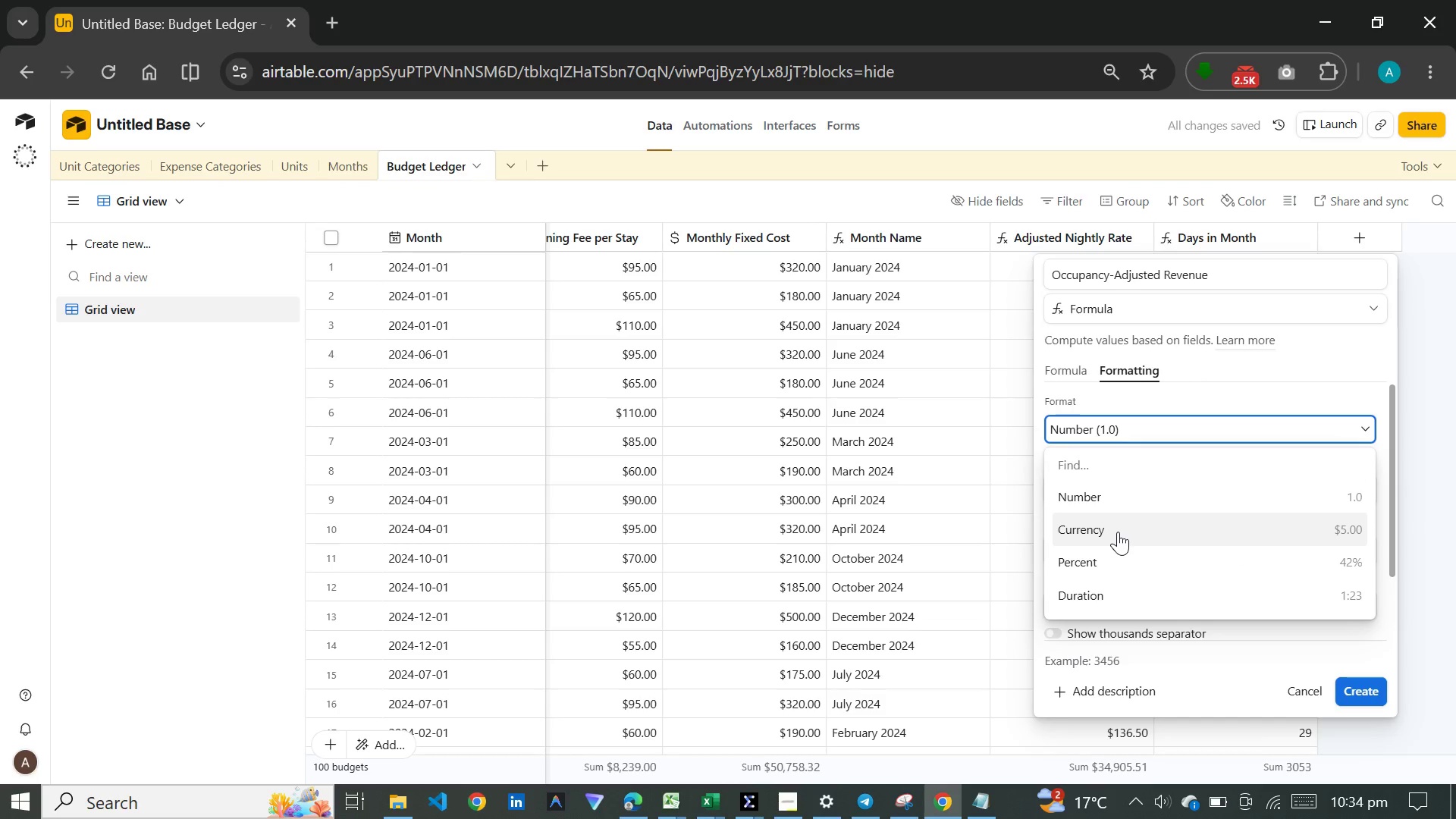 
left_click([1118, 532])
 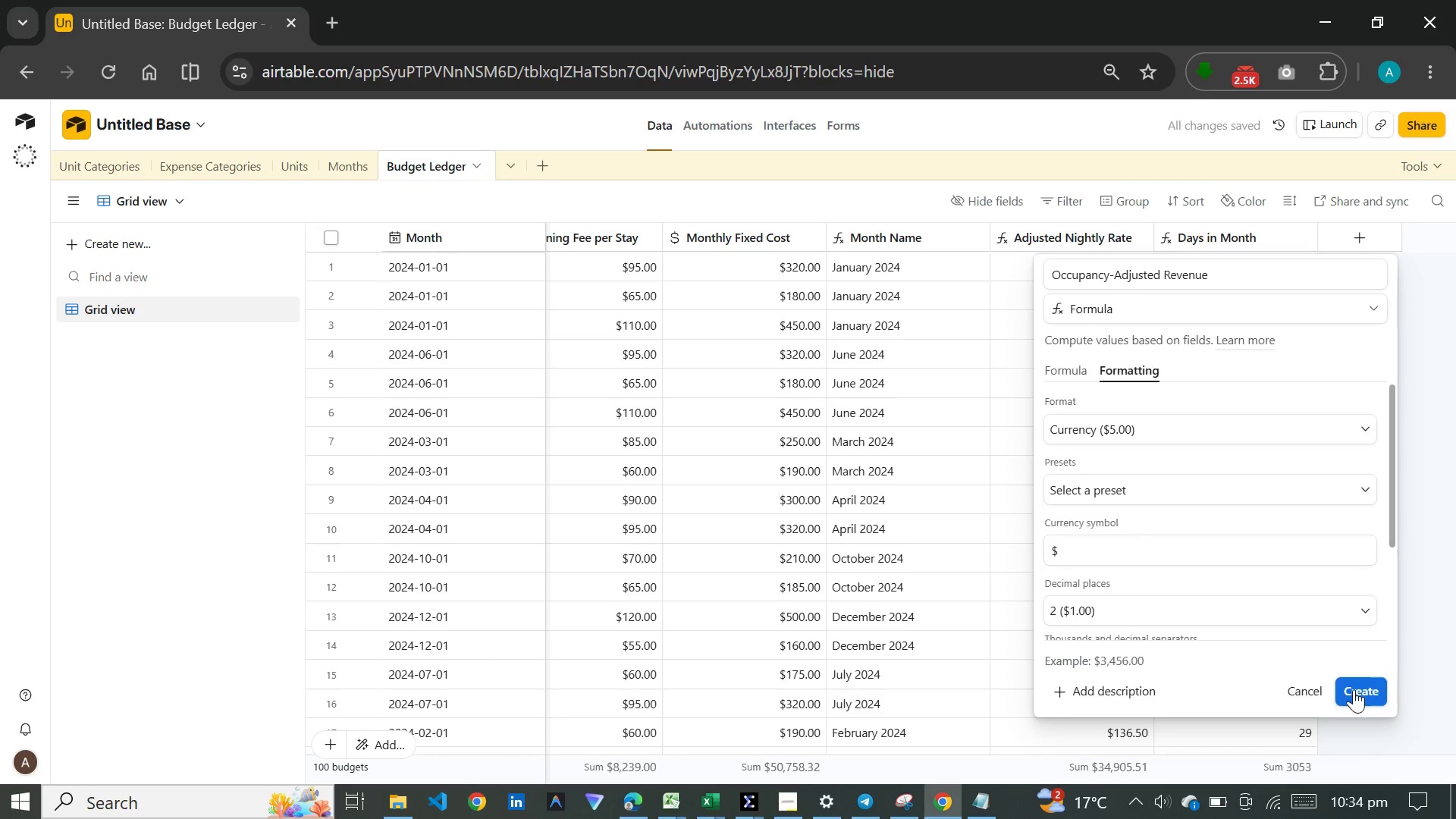 
left_click([1354, 689])
 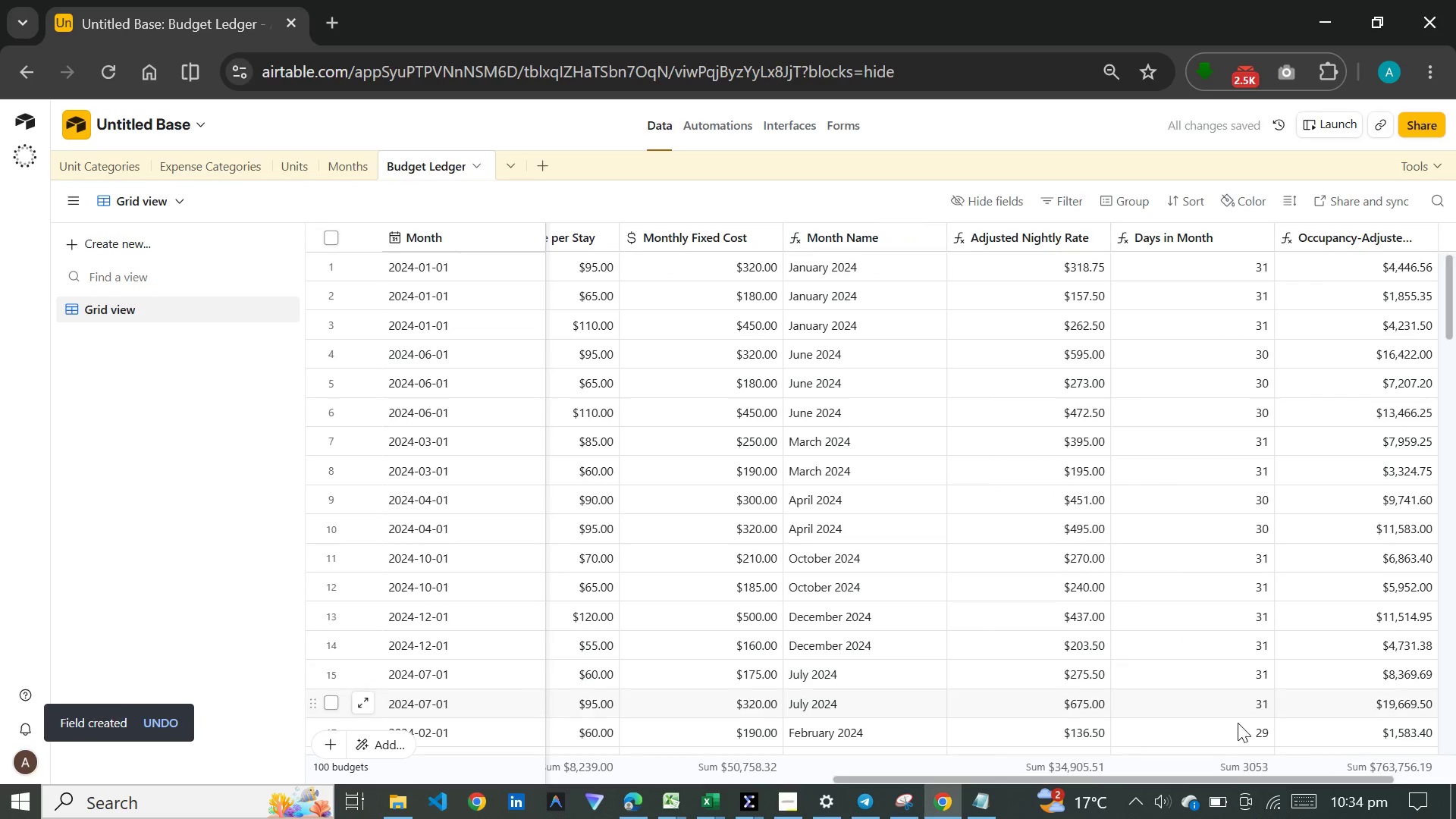 
left_click_drag(start_coordinate=[1228, 778], to_coordinate=[1320, 778])
 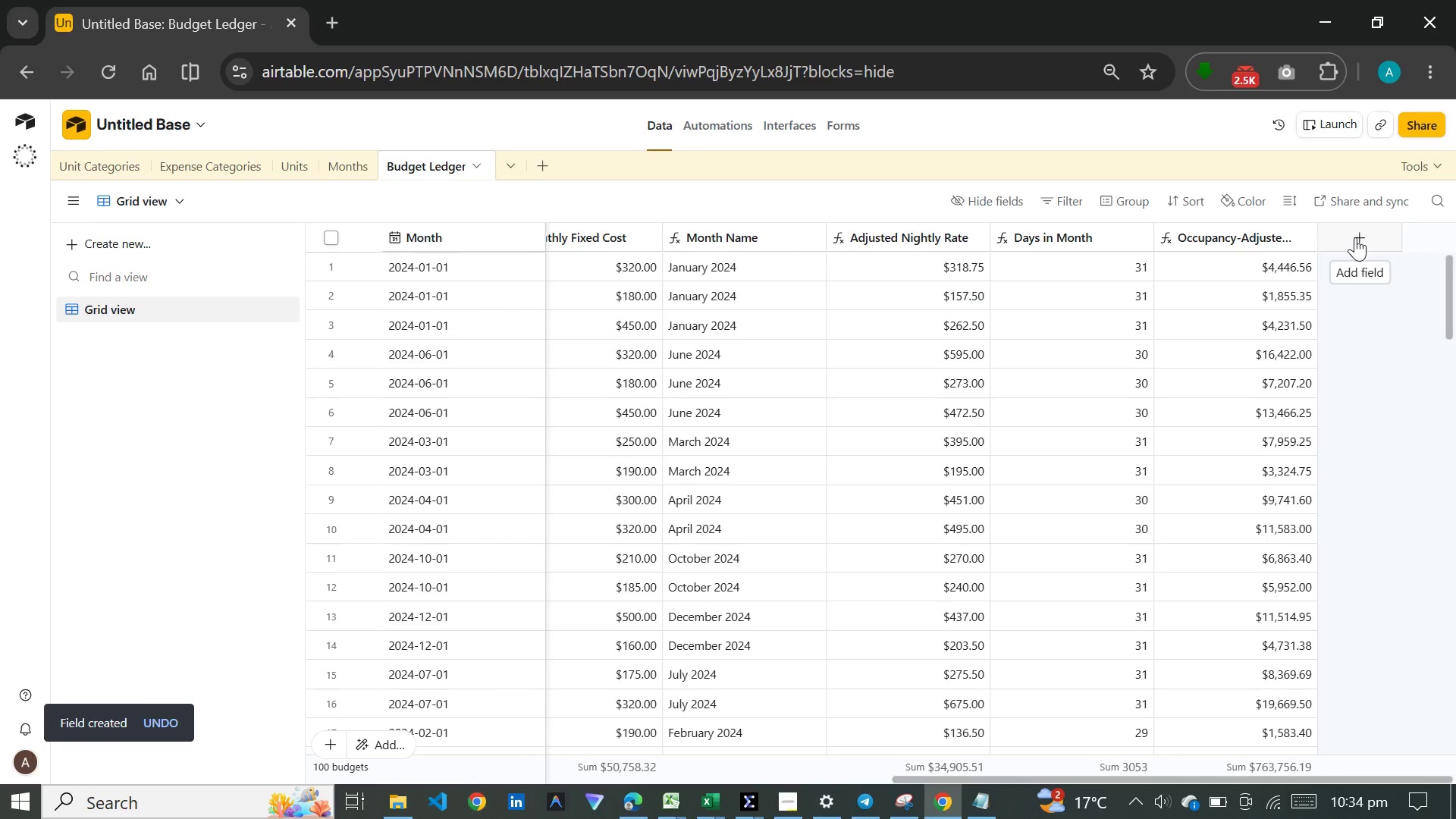 
left_click([1355, 237])
 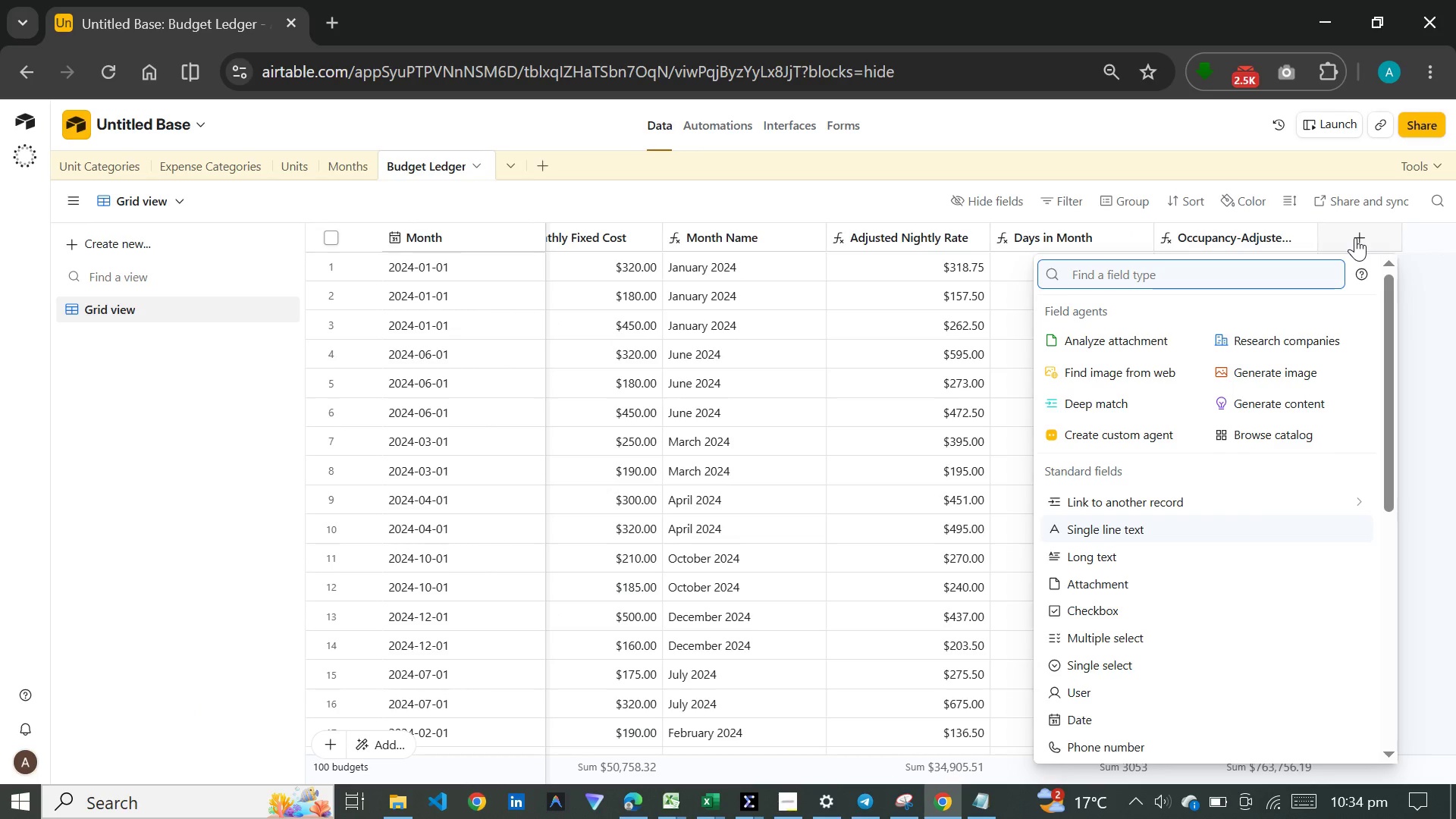 
type(for)
 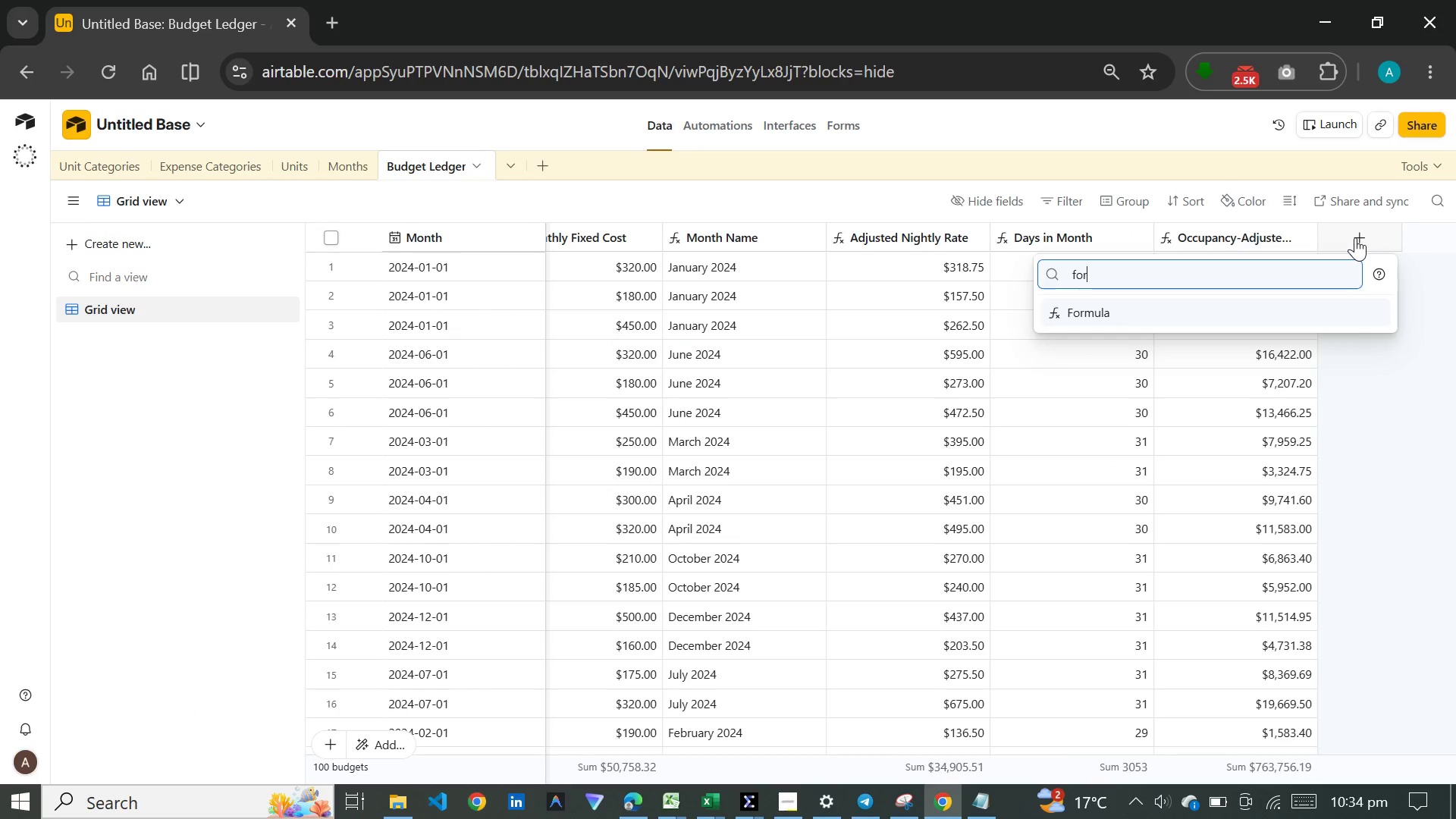 
key(Enter)
 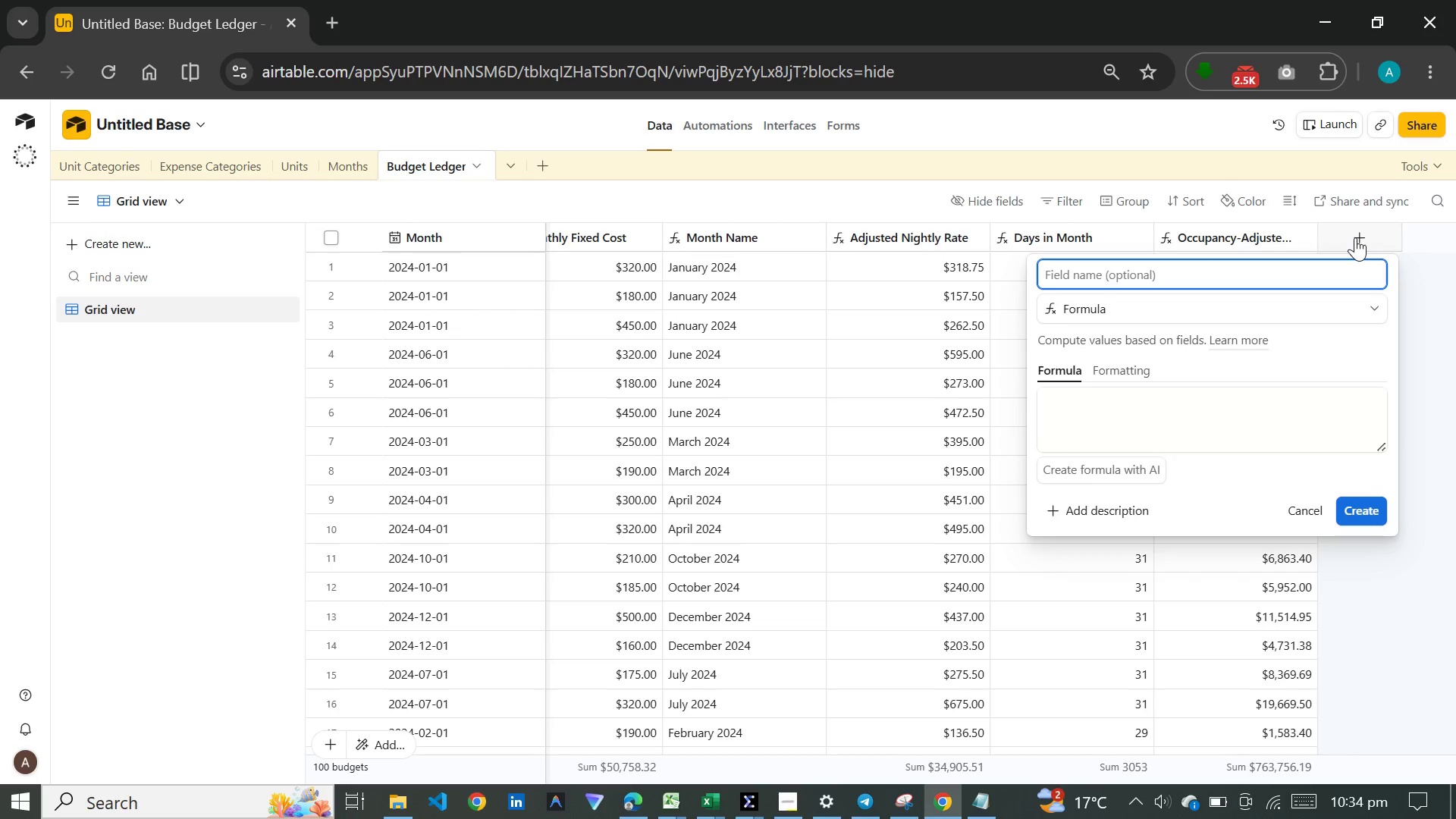 
type(Cleaning)
 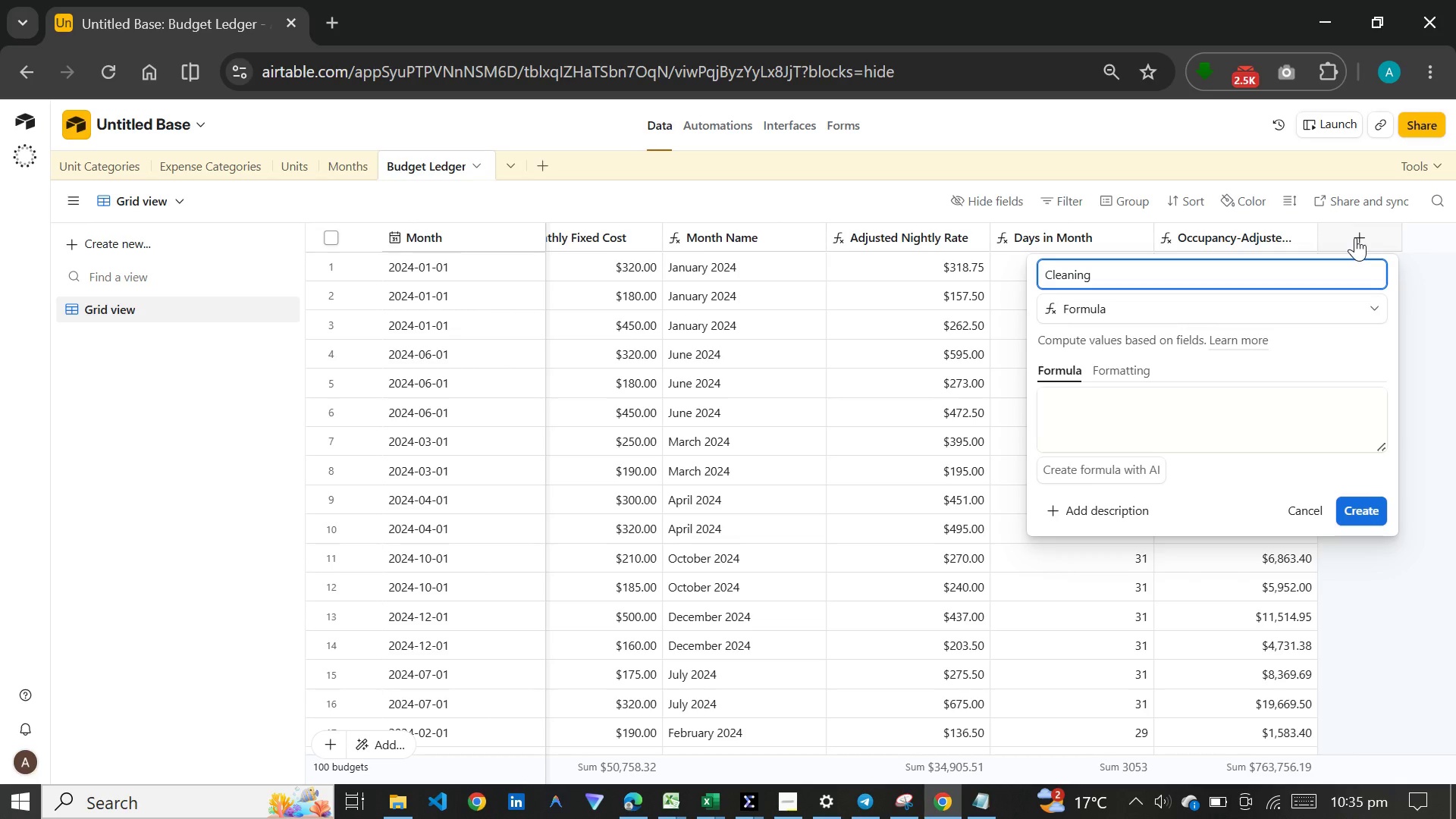 
type( Revenue)
 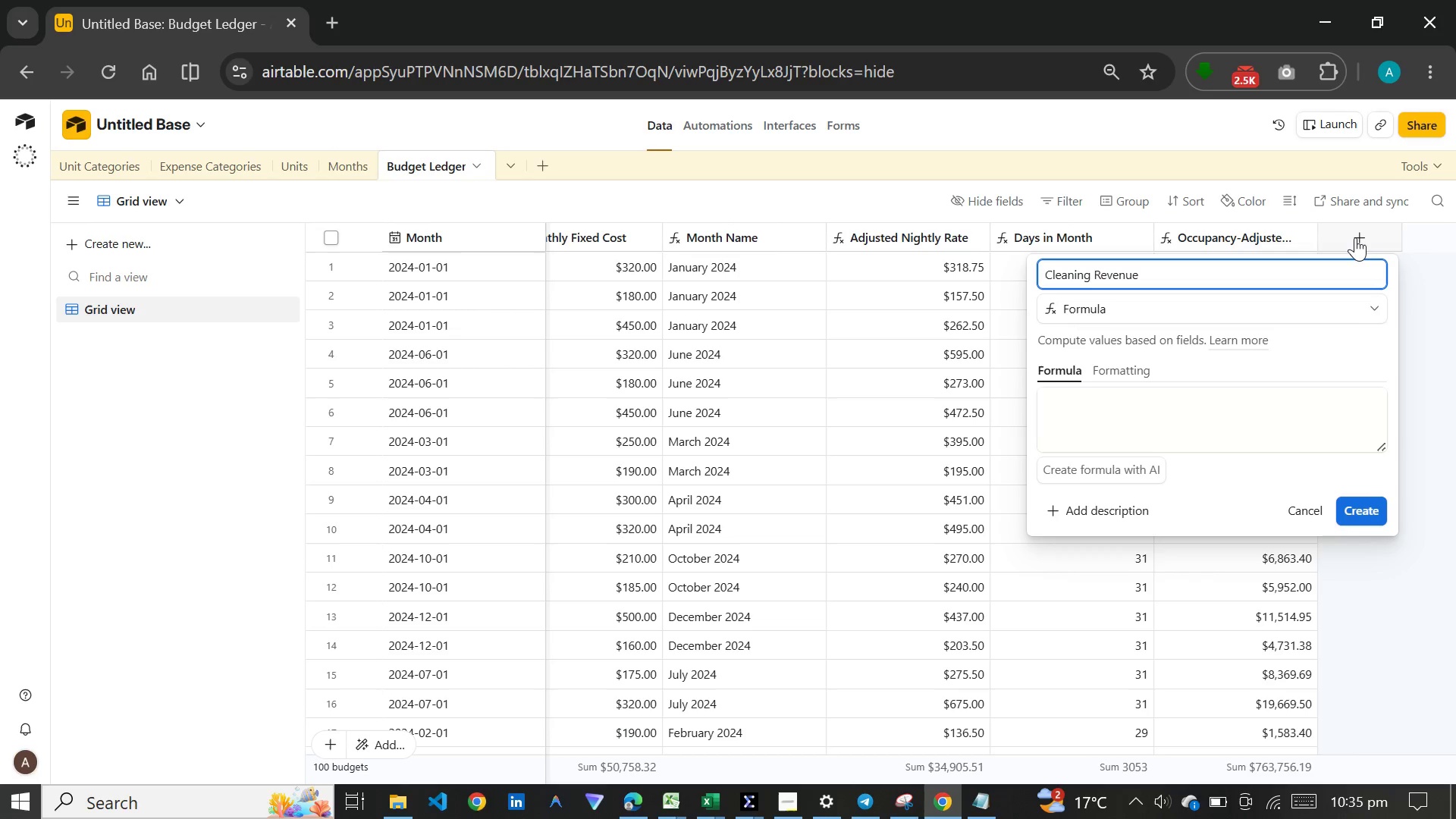 
wait(6.23)
 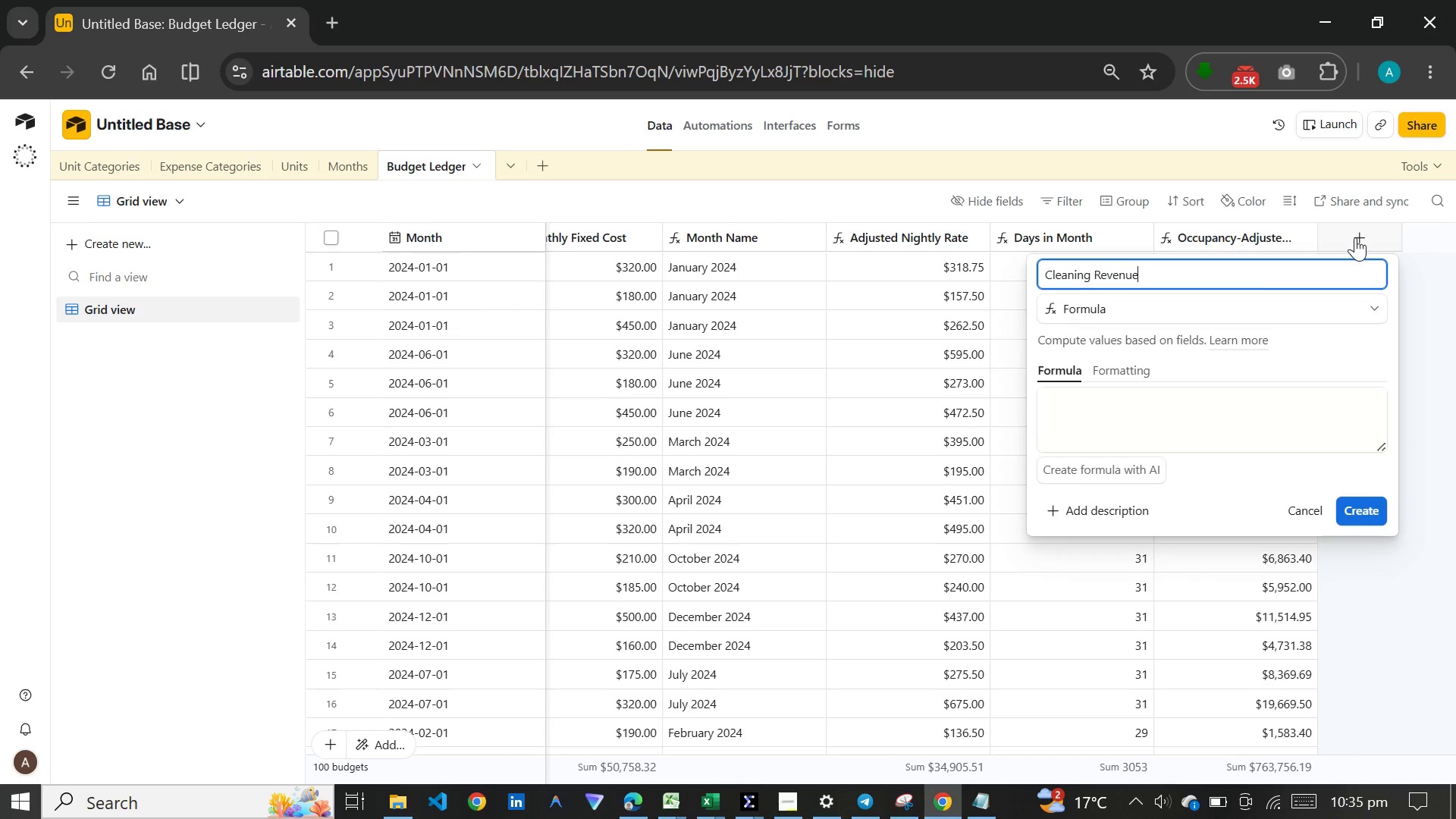 
left_click([1146, 407])
 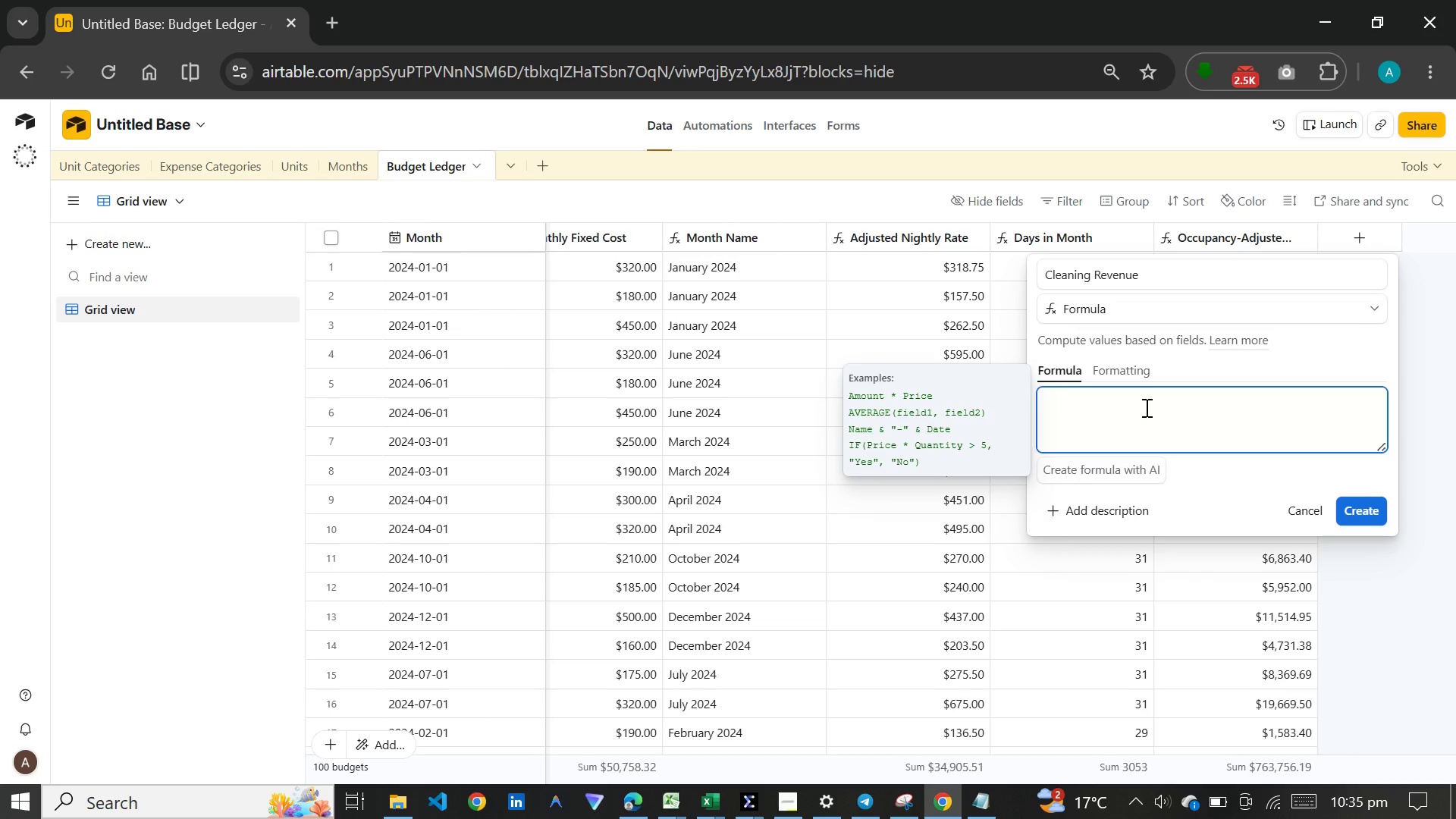 
key(Meta+V)
 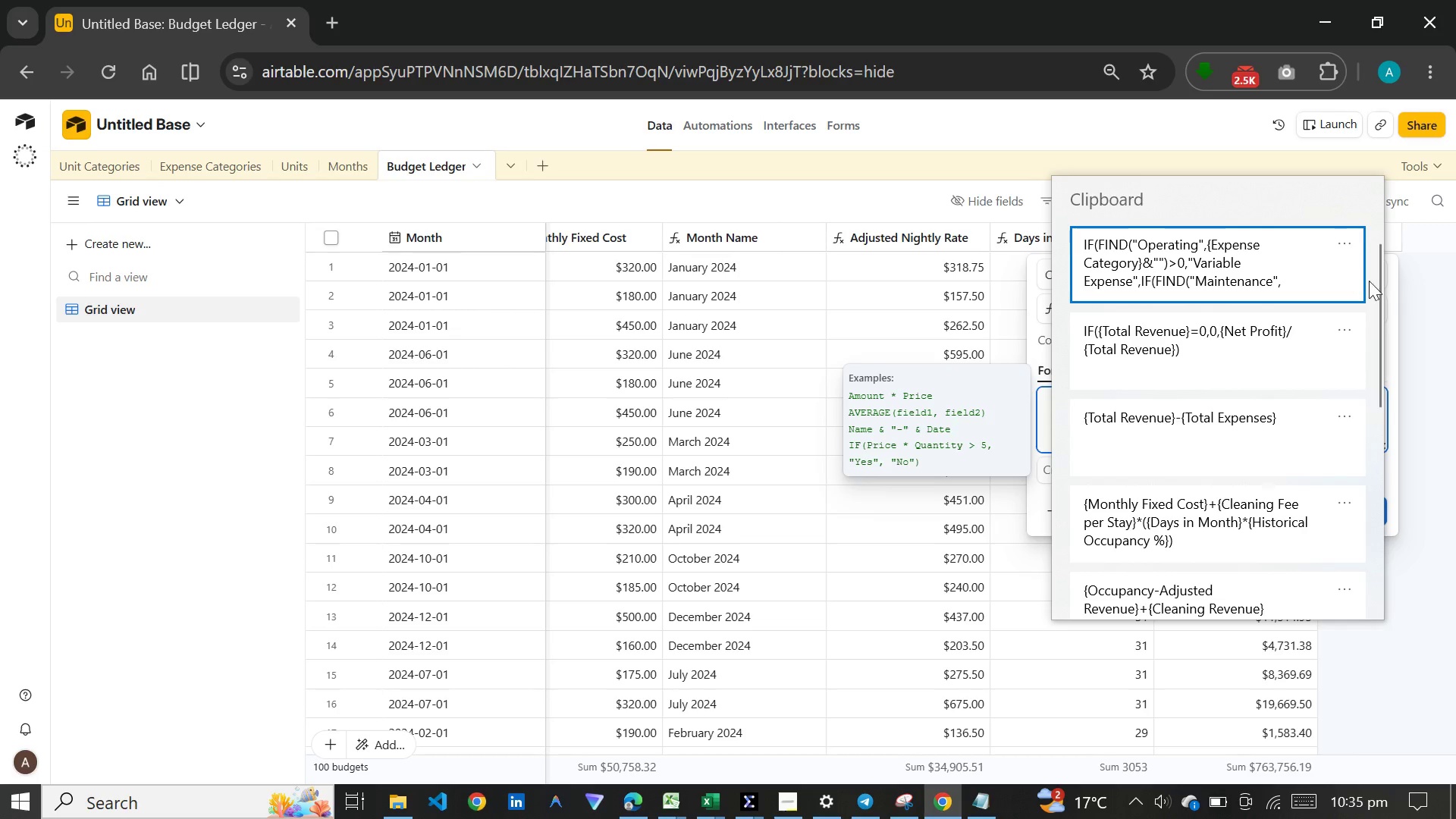 
left_click([1370, 288])
 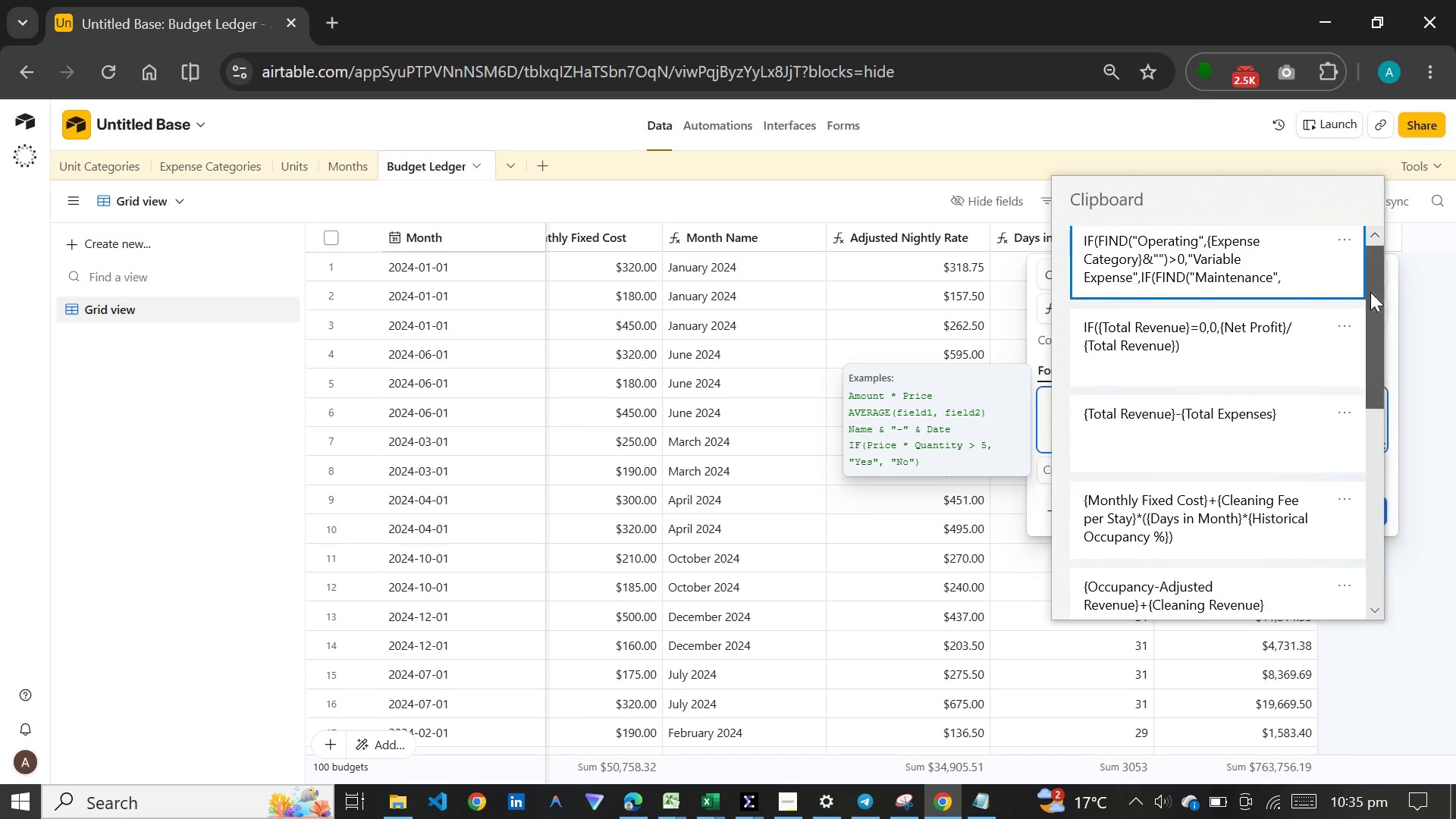 
left_click_drag(start_coordinate=[1370, 288], to_coordinate=[1368, 382])
 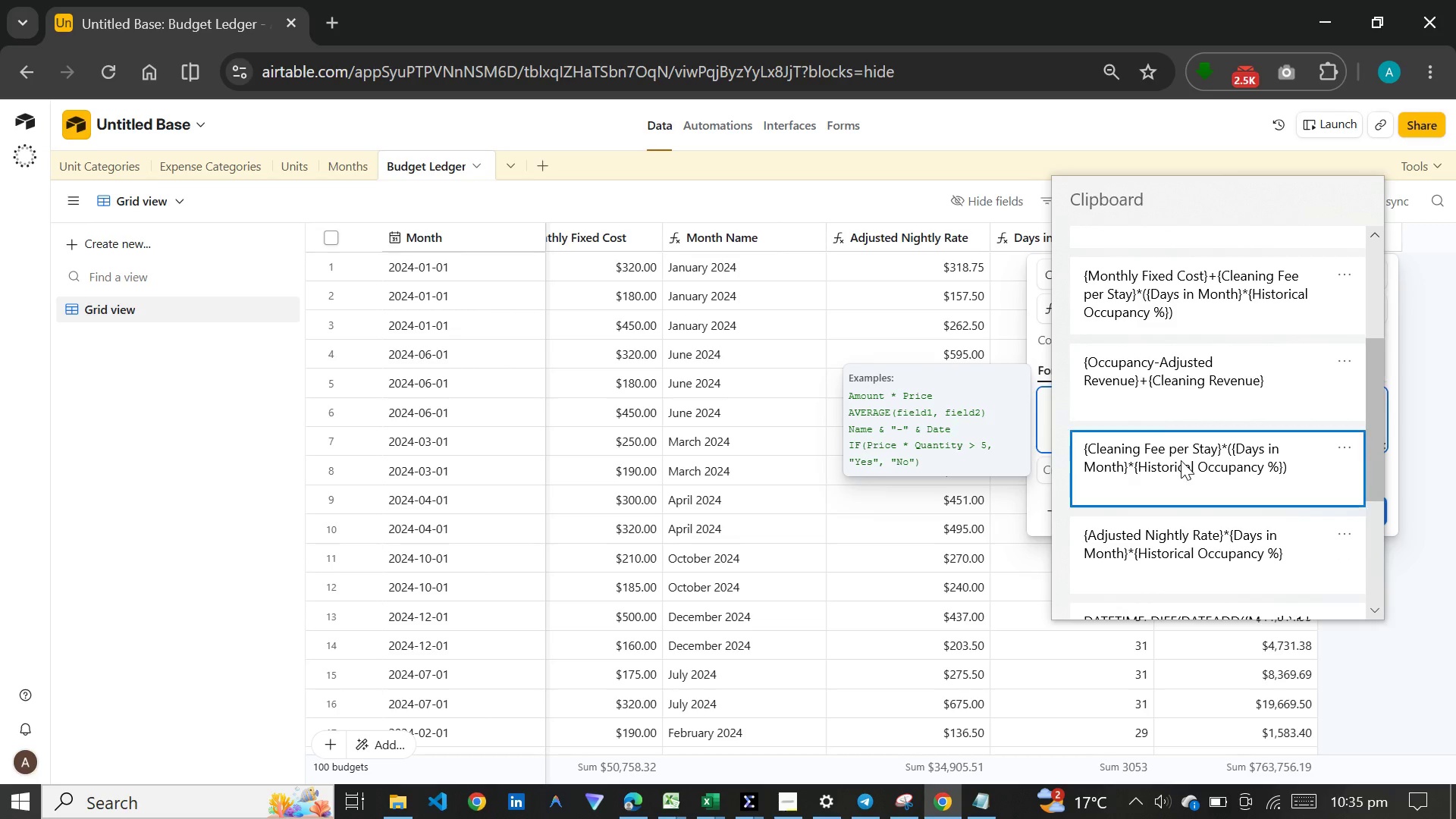 
key(Control+ControlLeft)
 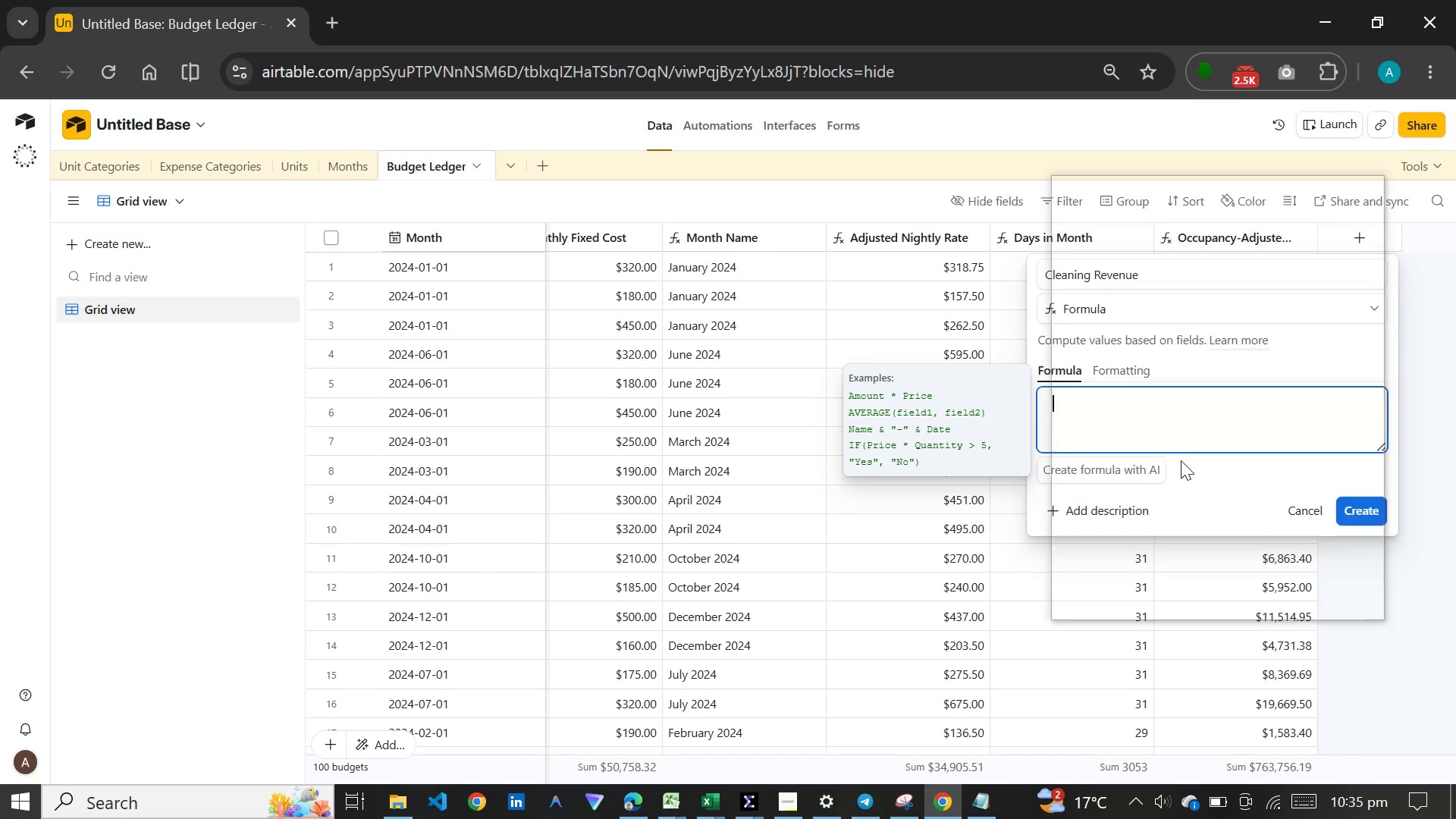 
key(Control+V)
 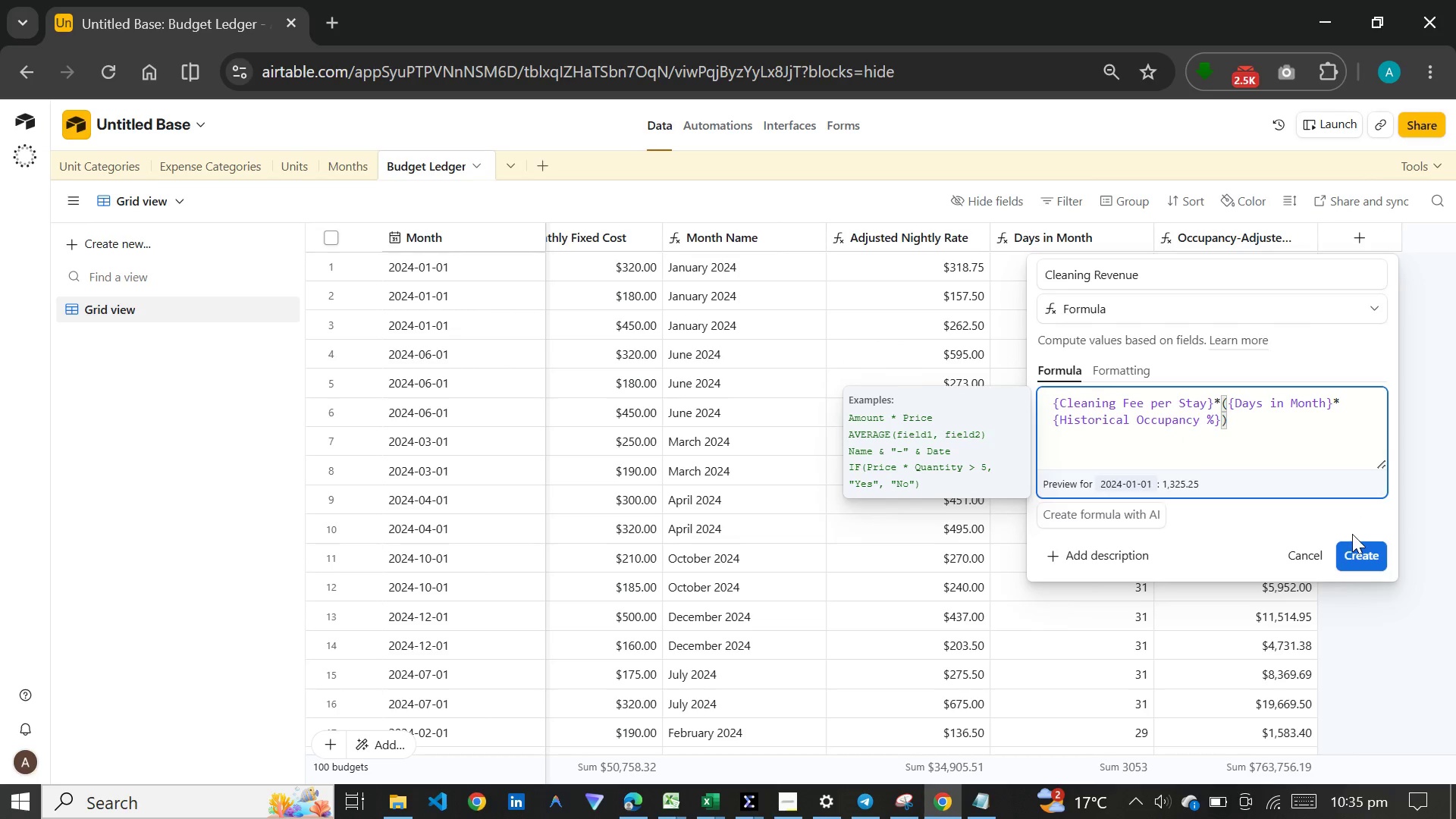 
left_click([1357, 544])
 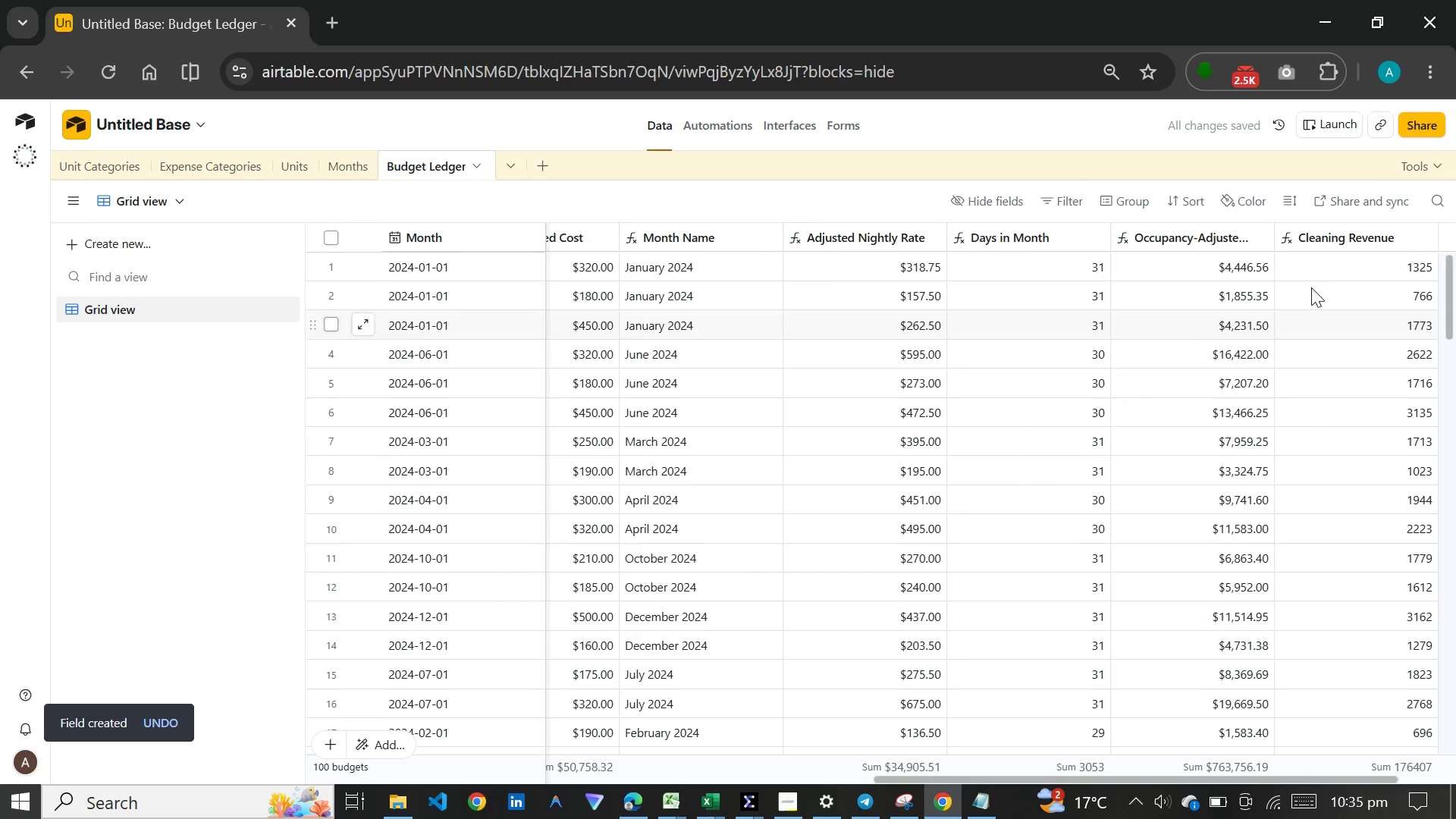 
double_click([1348, 231])
 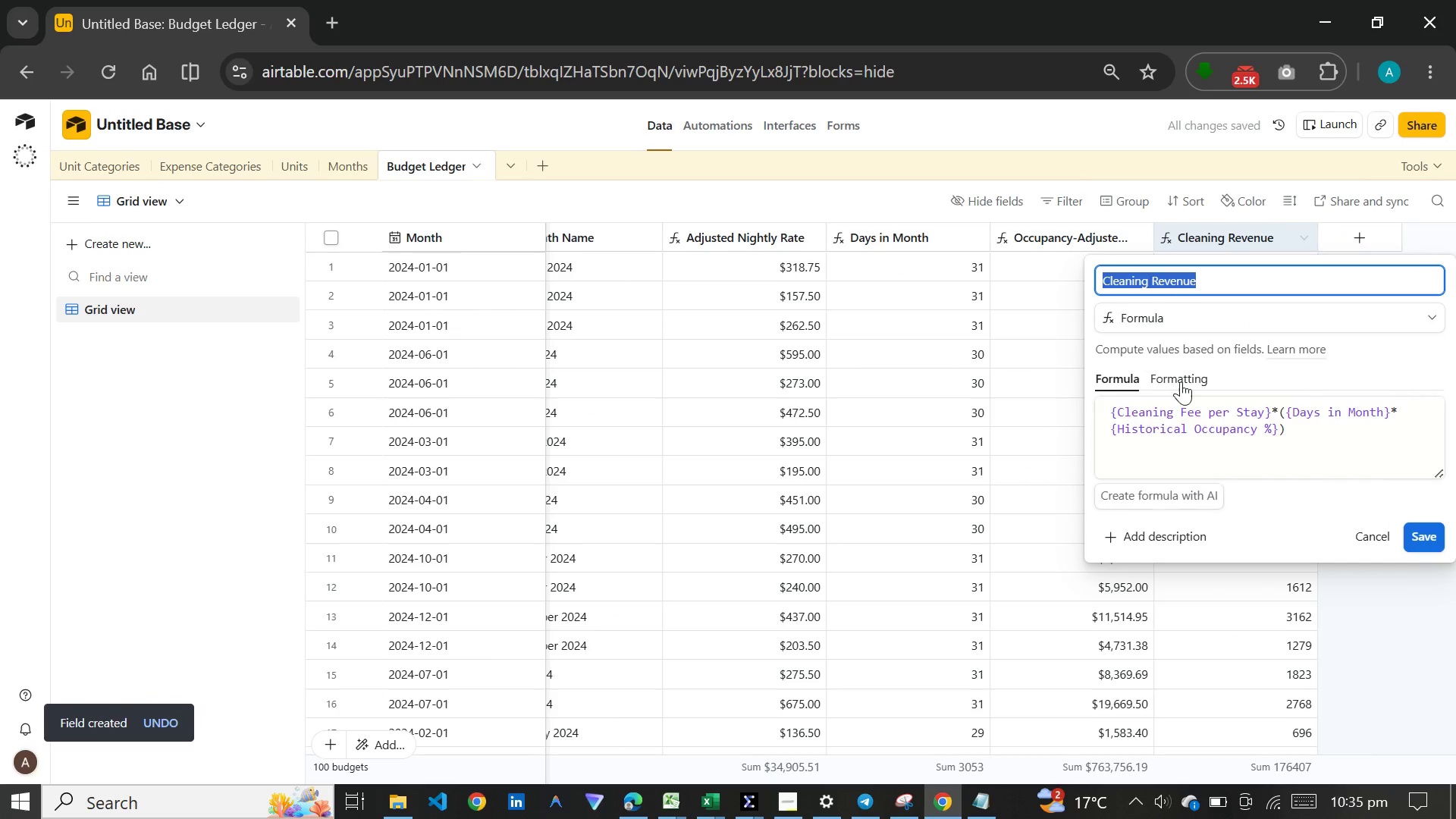 
left_click([1181, 381])
 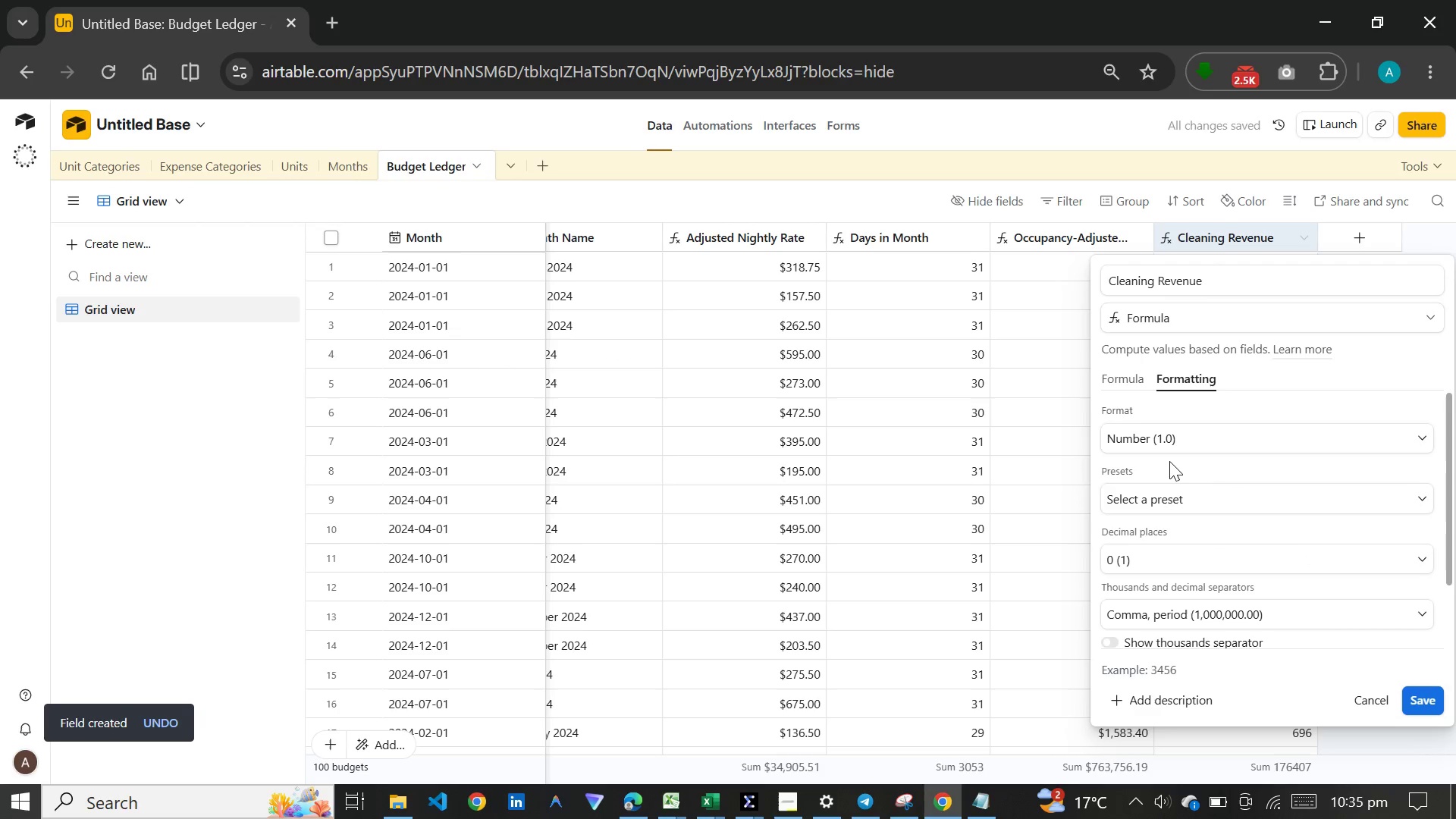 
left_click([1172, 440])
 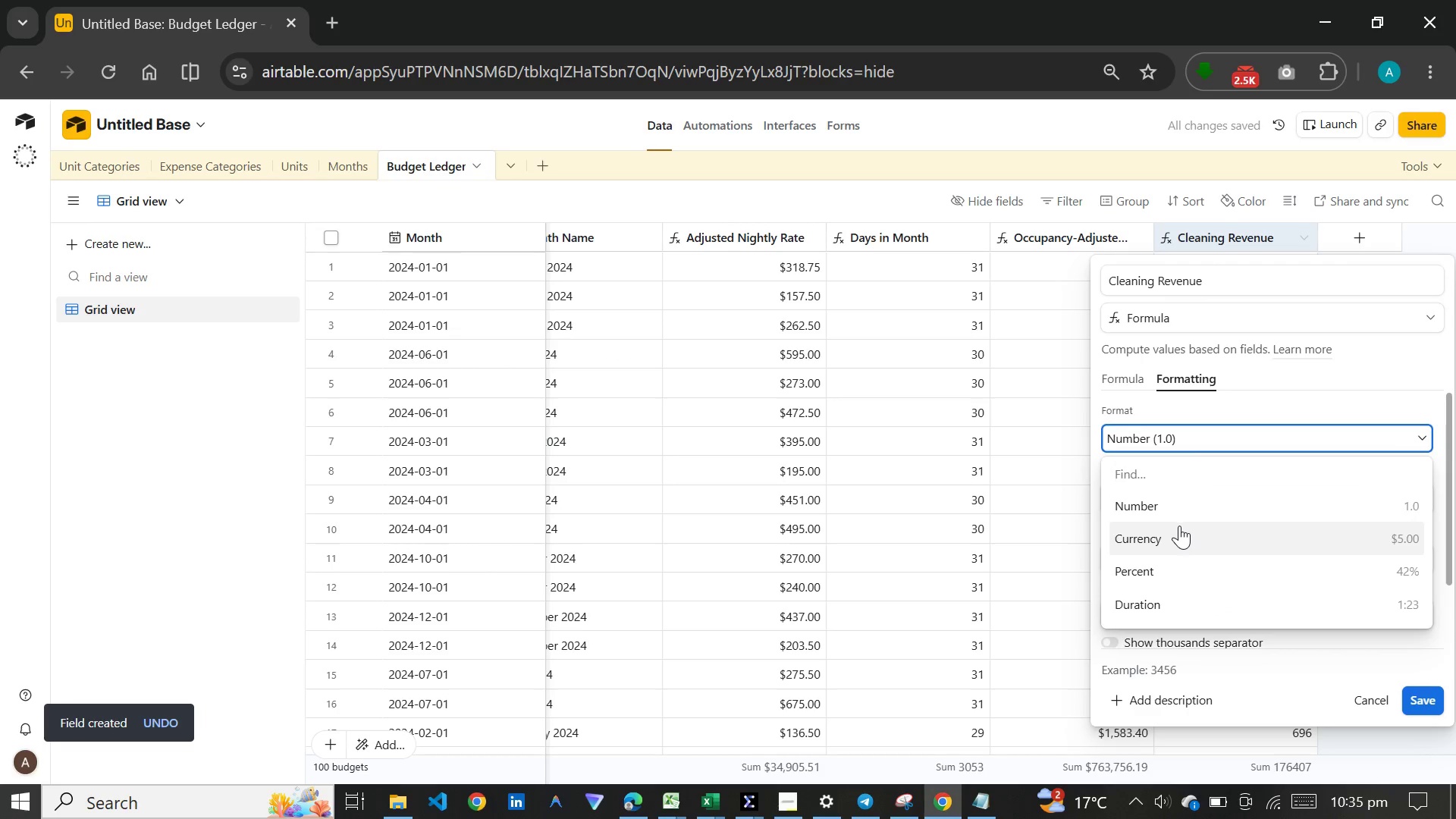 
left_click([1179, 526])
 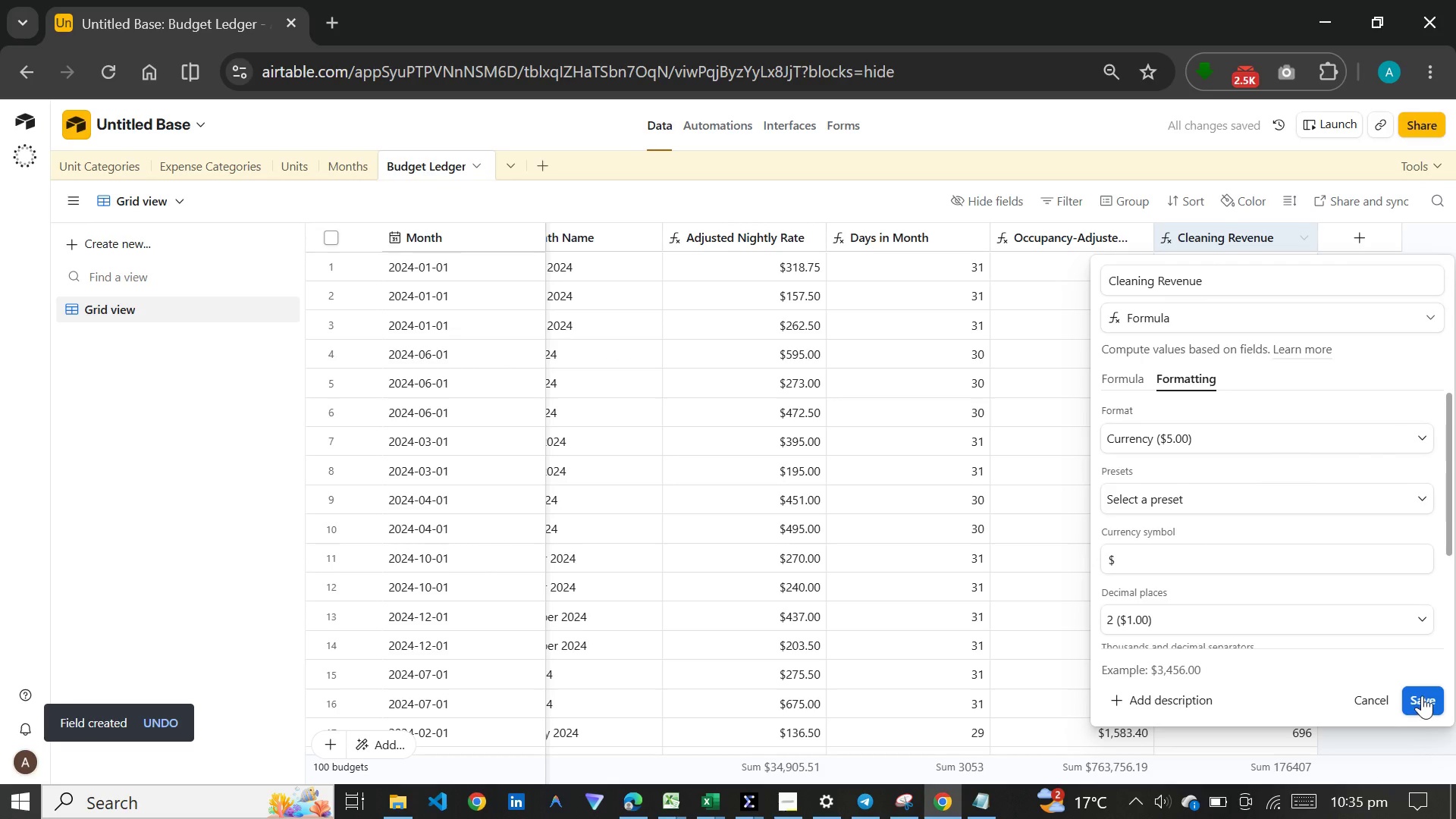 
left_click([1422, 695])
 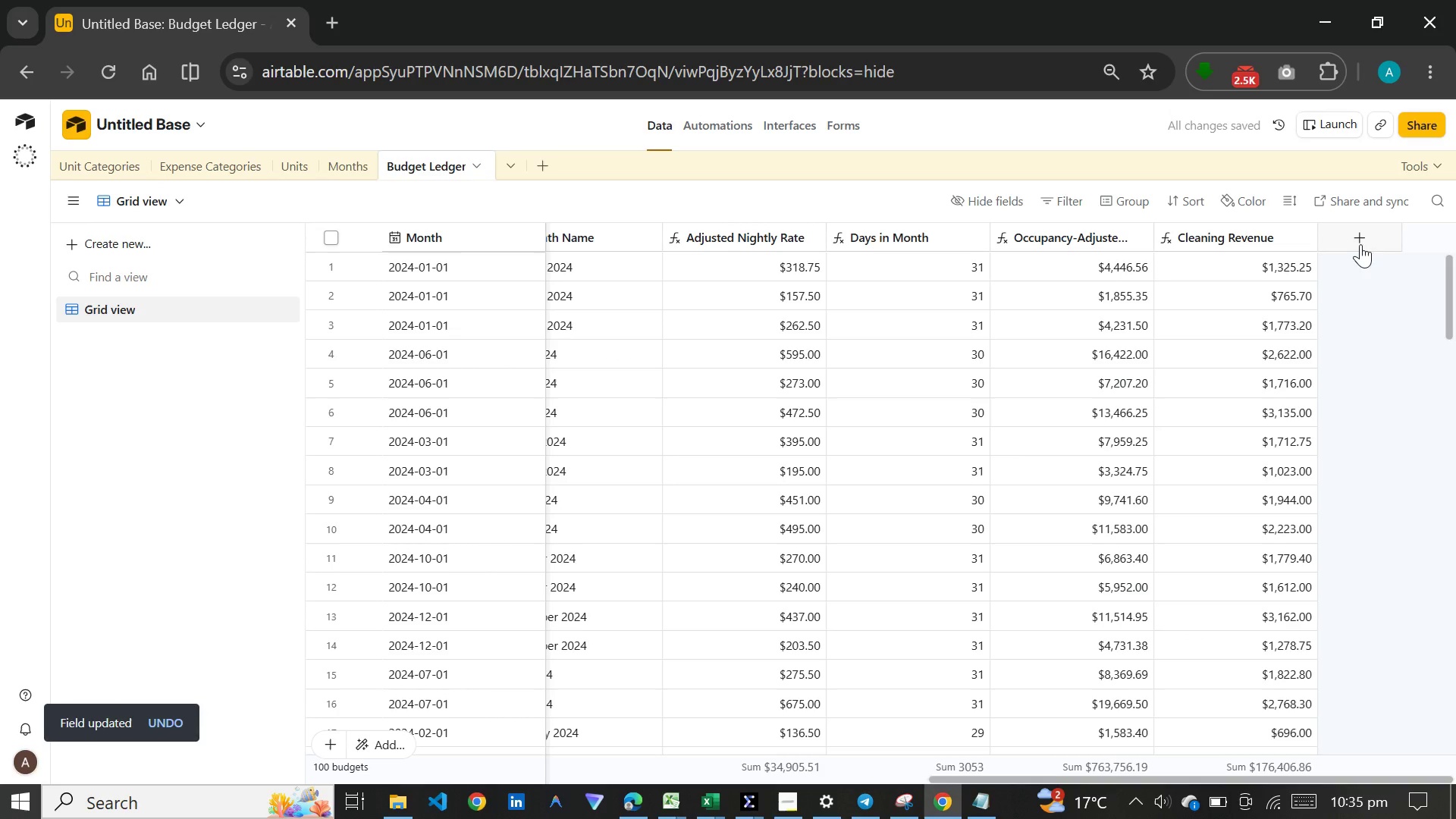 
wait(5.06)
 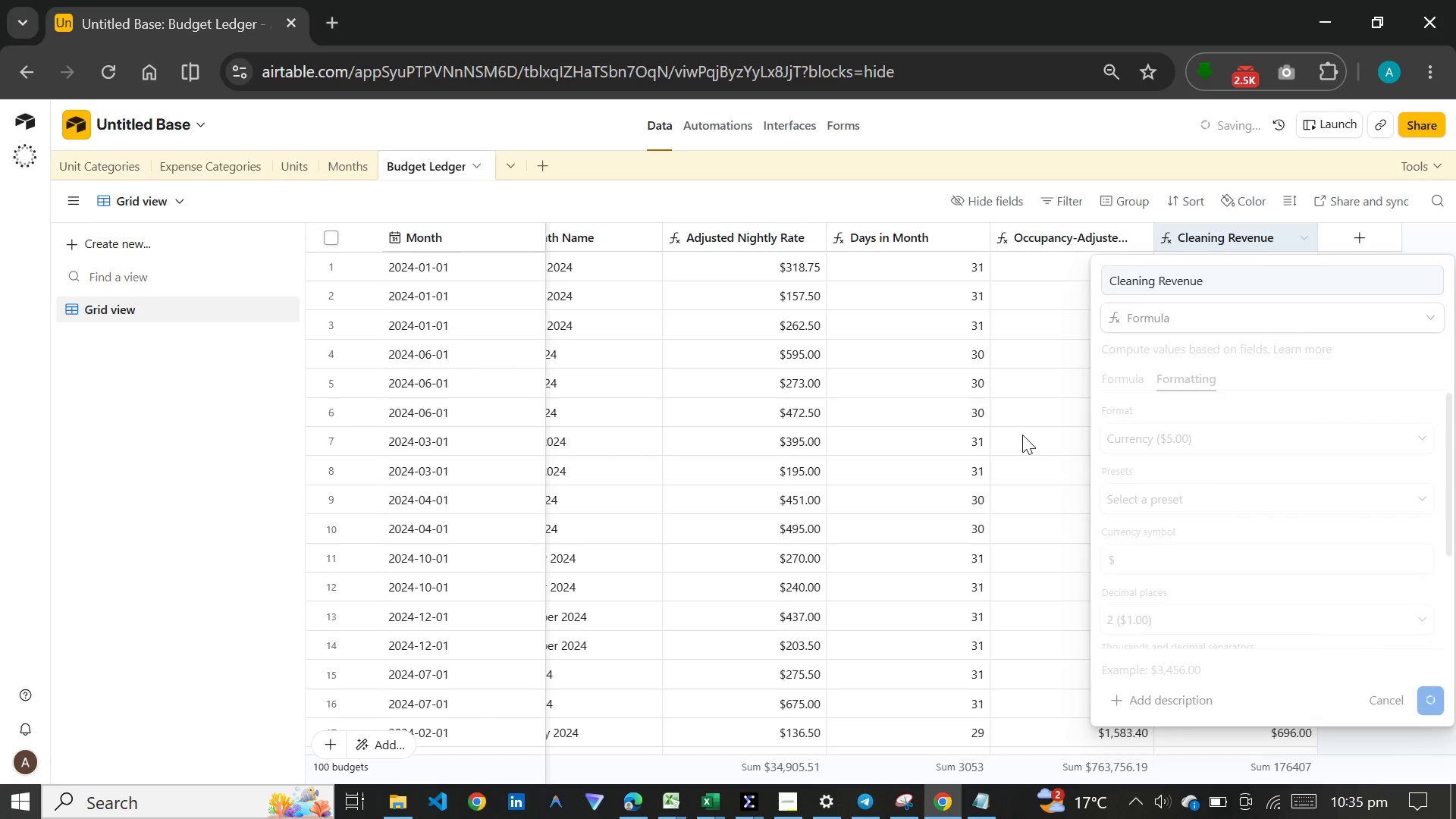 
left_click([1358, 235])
 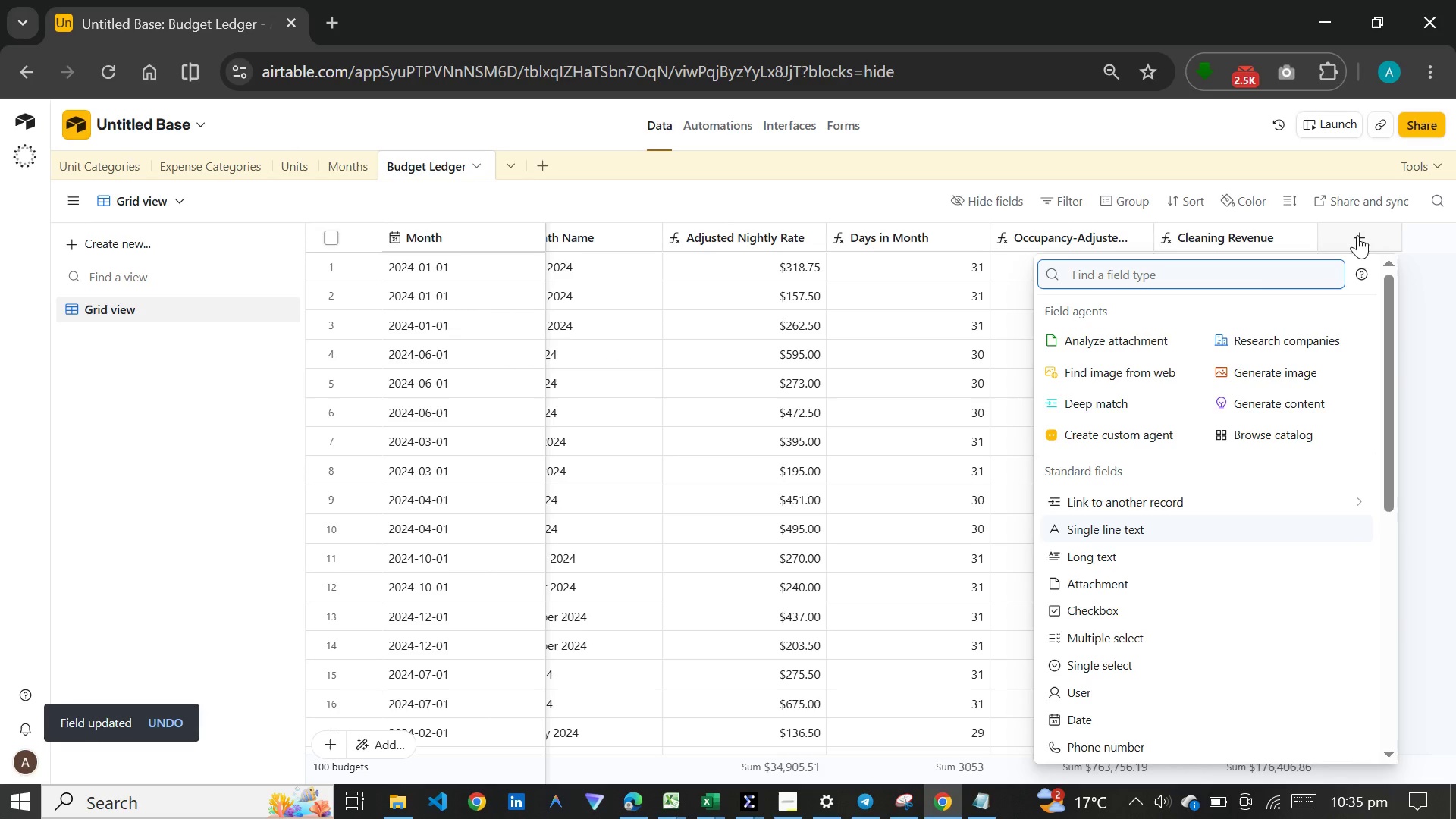 
type(for)
 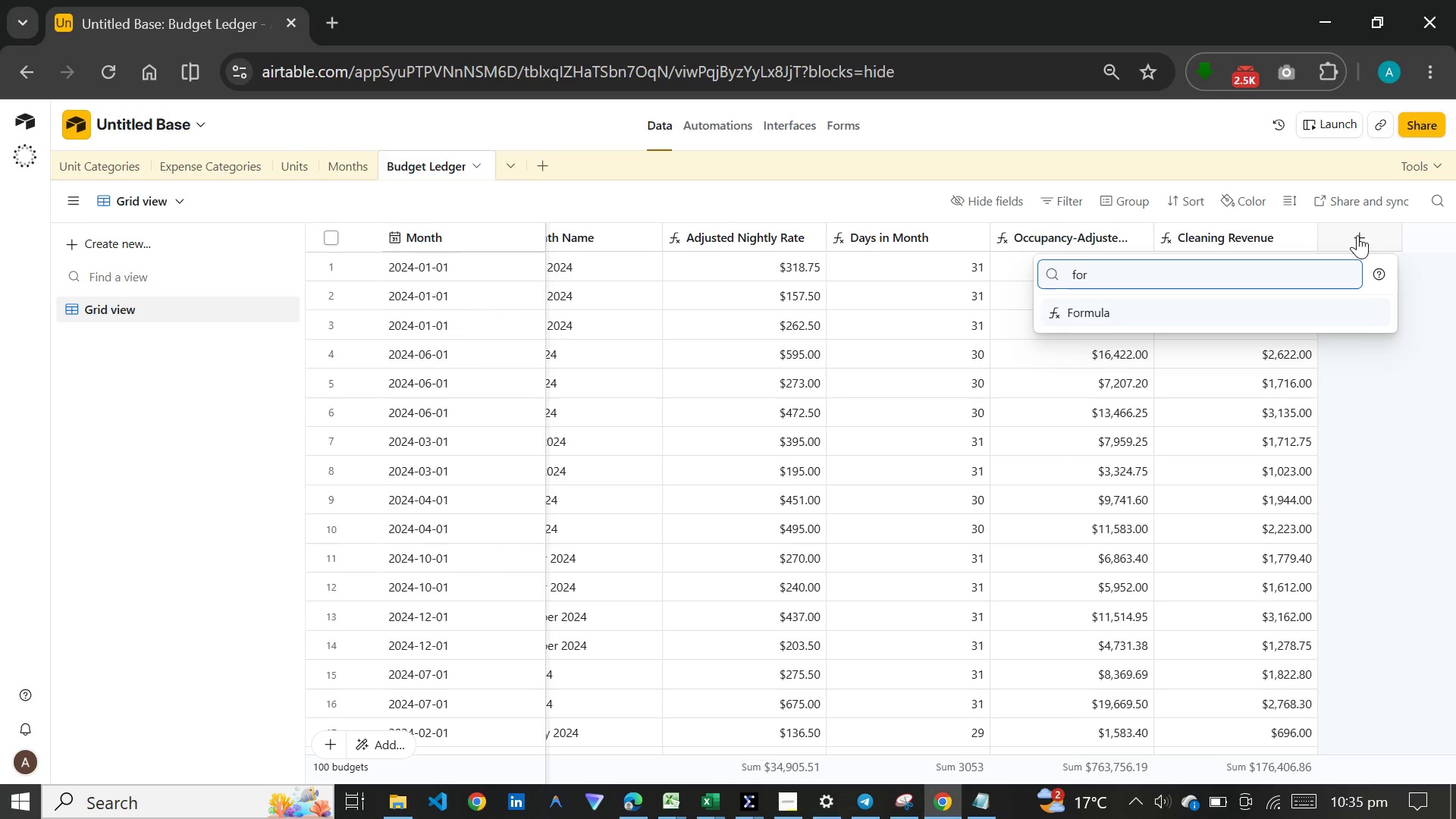 
key(Enter)
 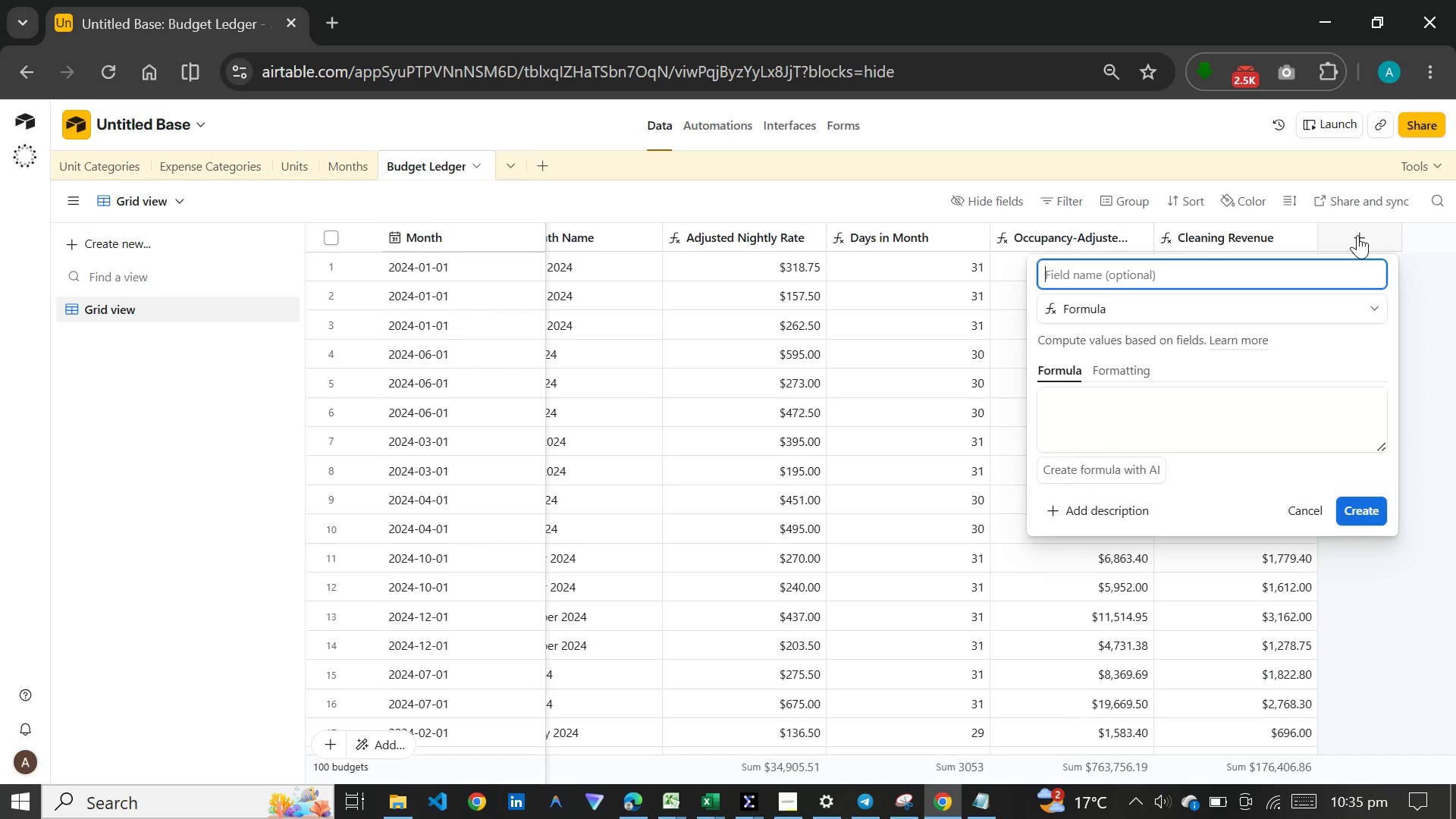 
type(Total Revenue)
 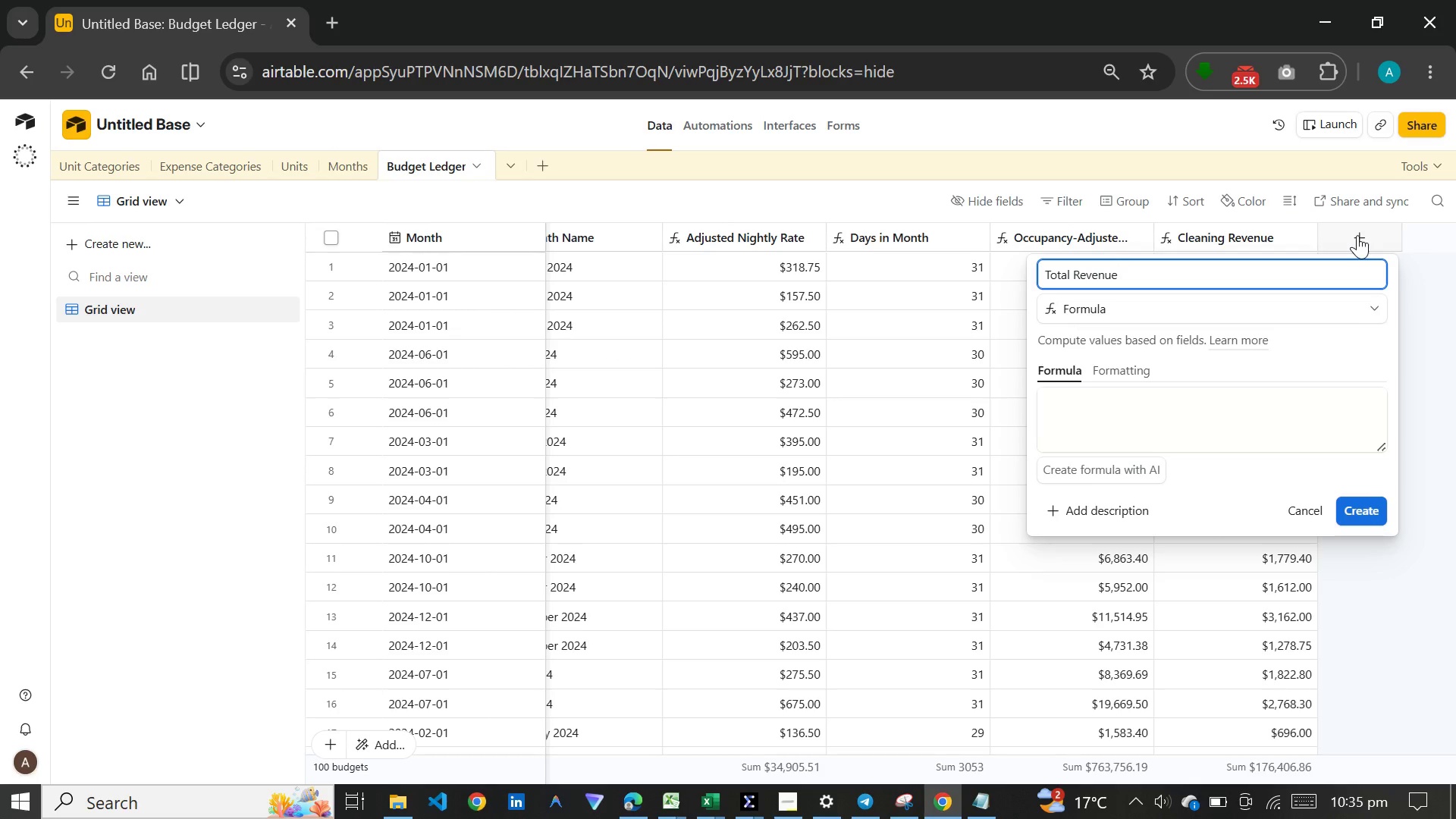 
wait(7.98)
 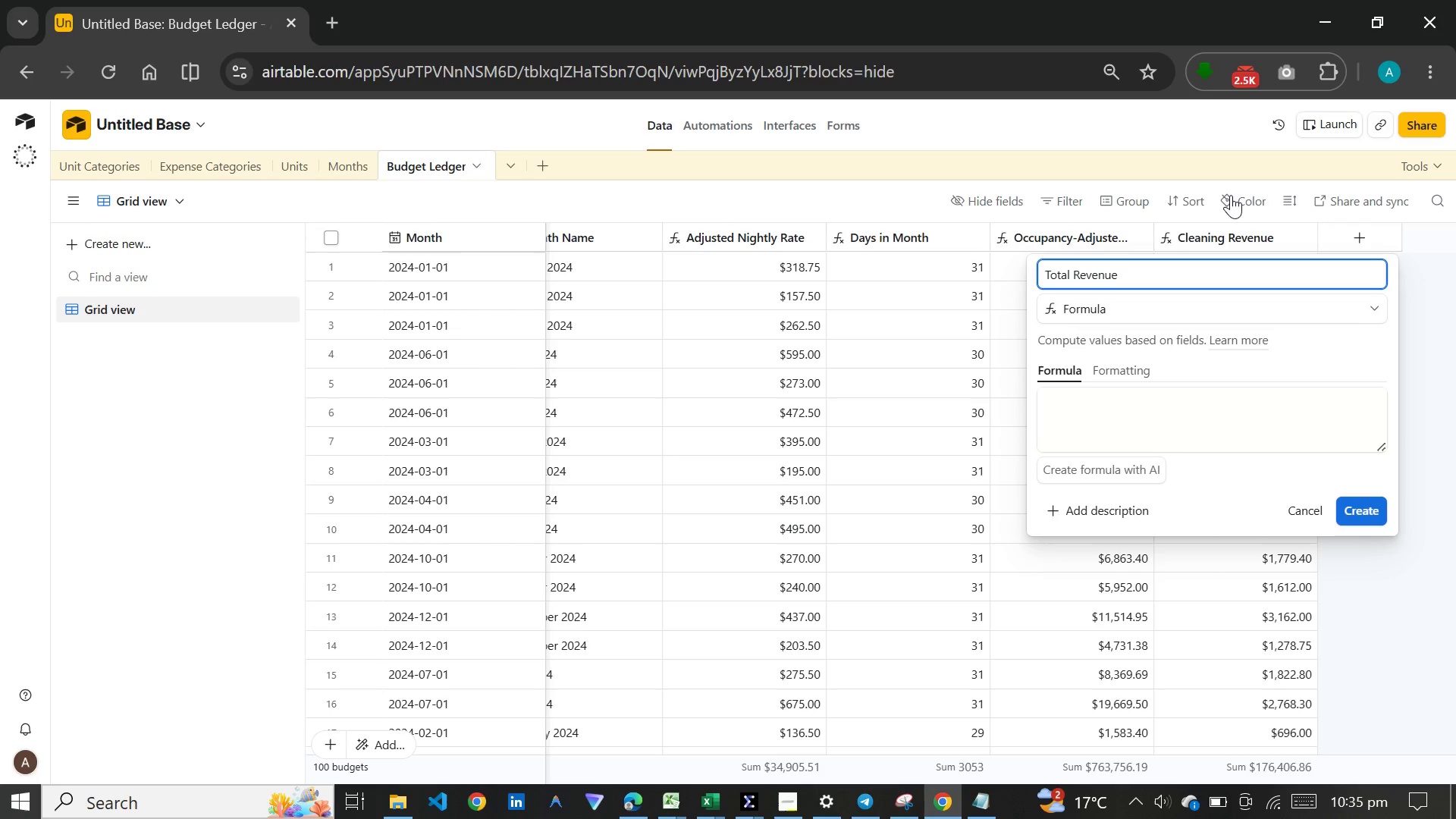 
left_click([1128, 416])
 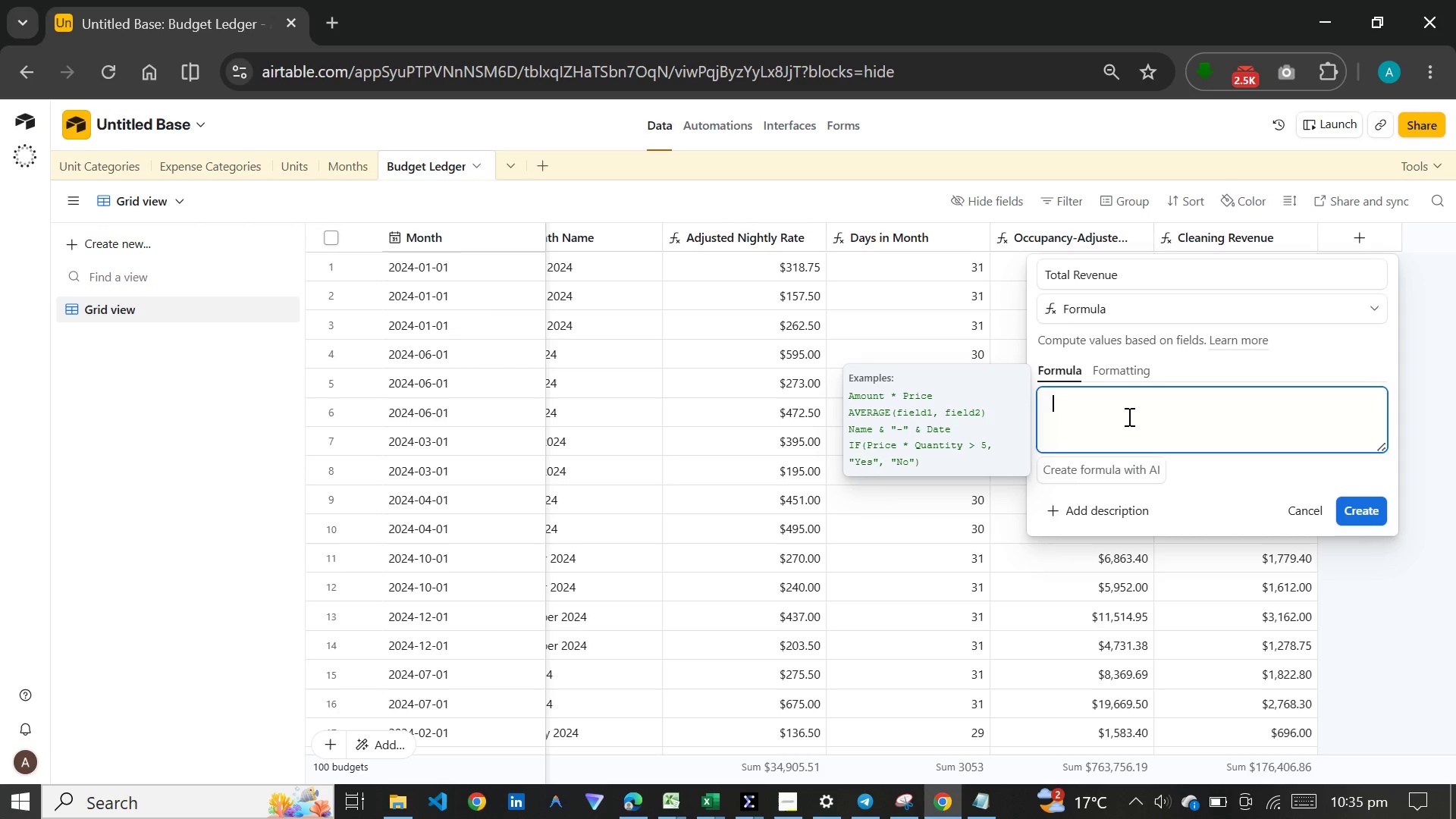 
key(Meta+V)
 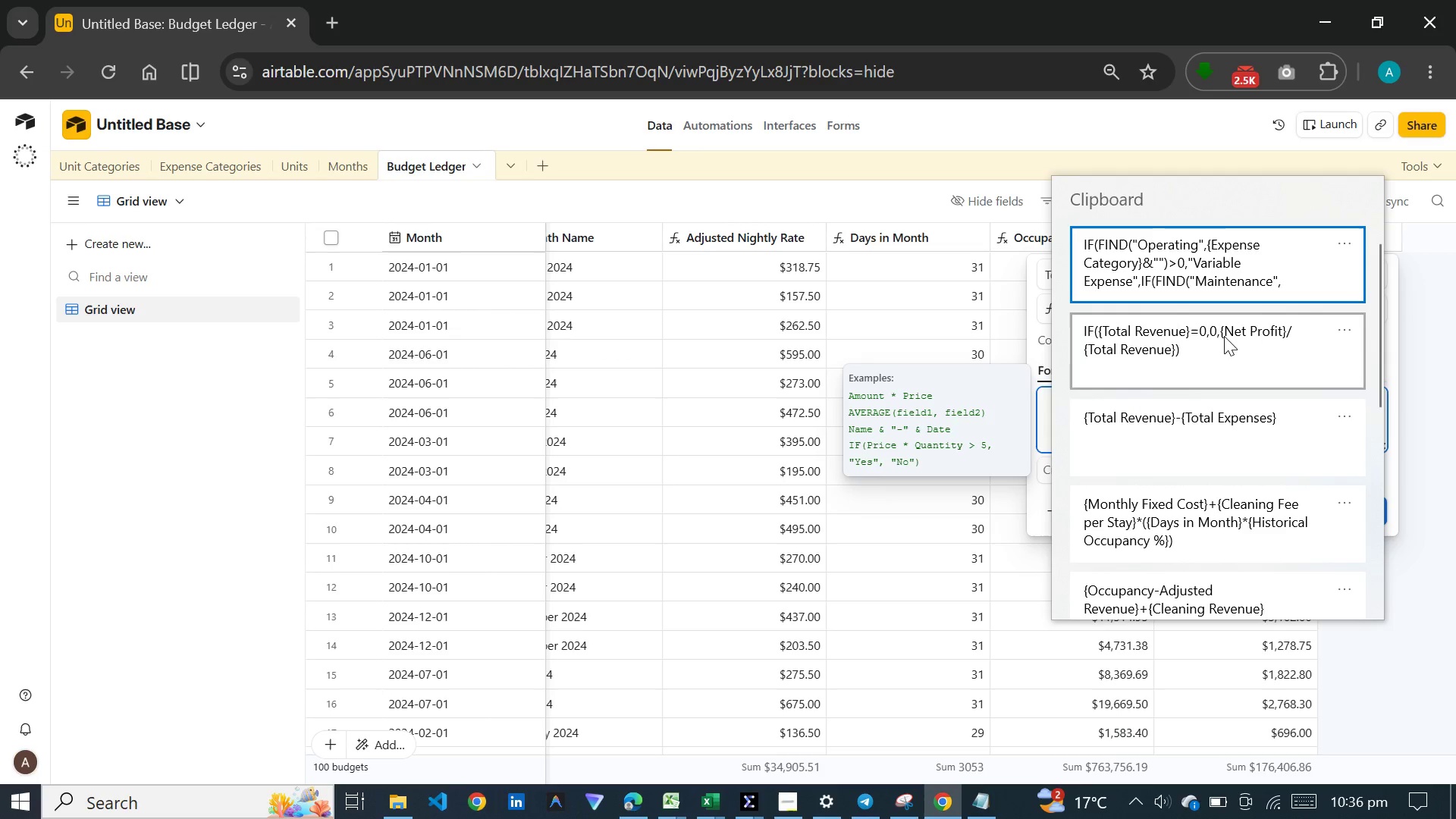 
left_click([1368, 322])
 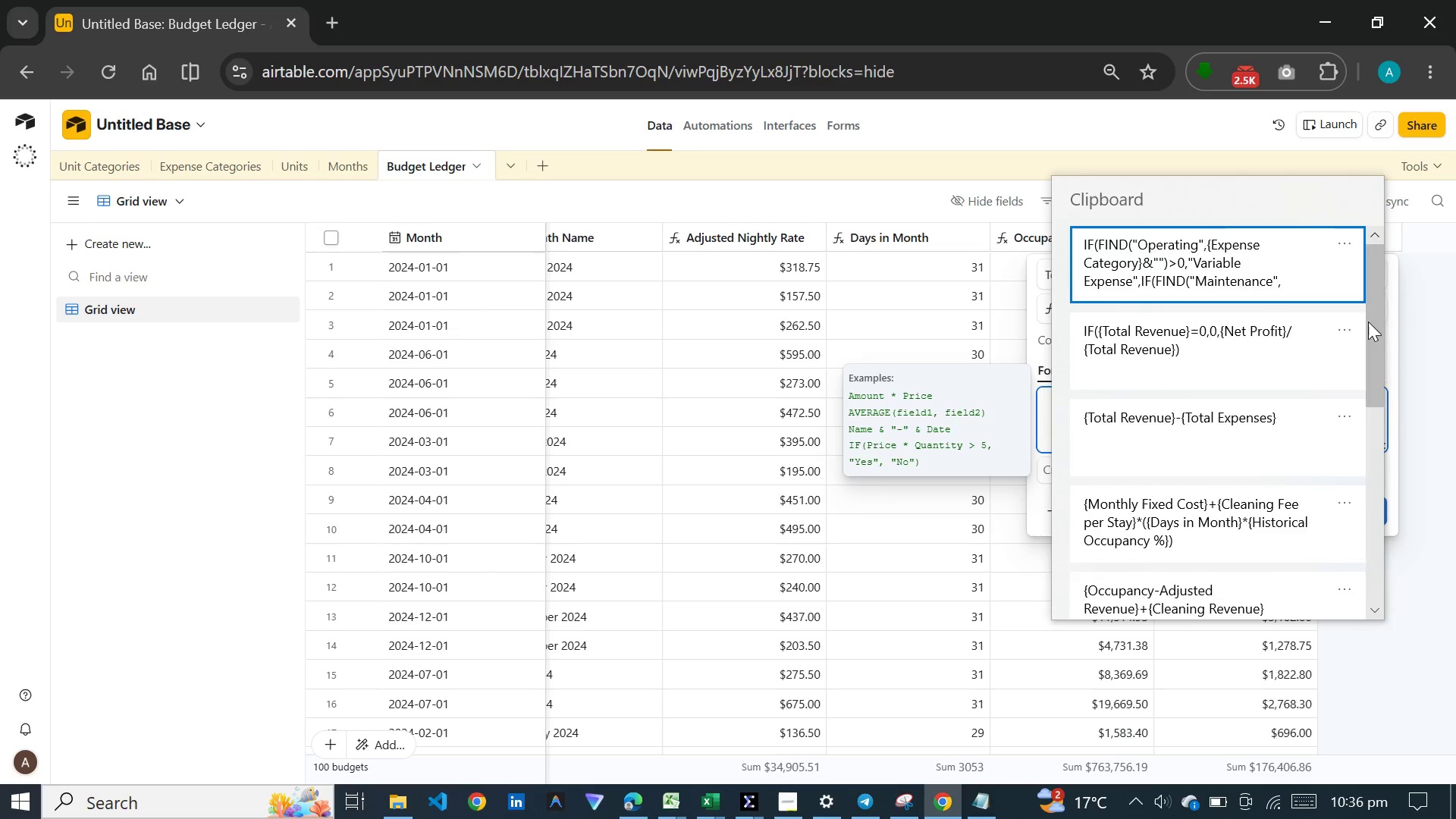 
left_click_drag(start_coordinate=[1368, 322], to_coordinate=[1368, 372])
 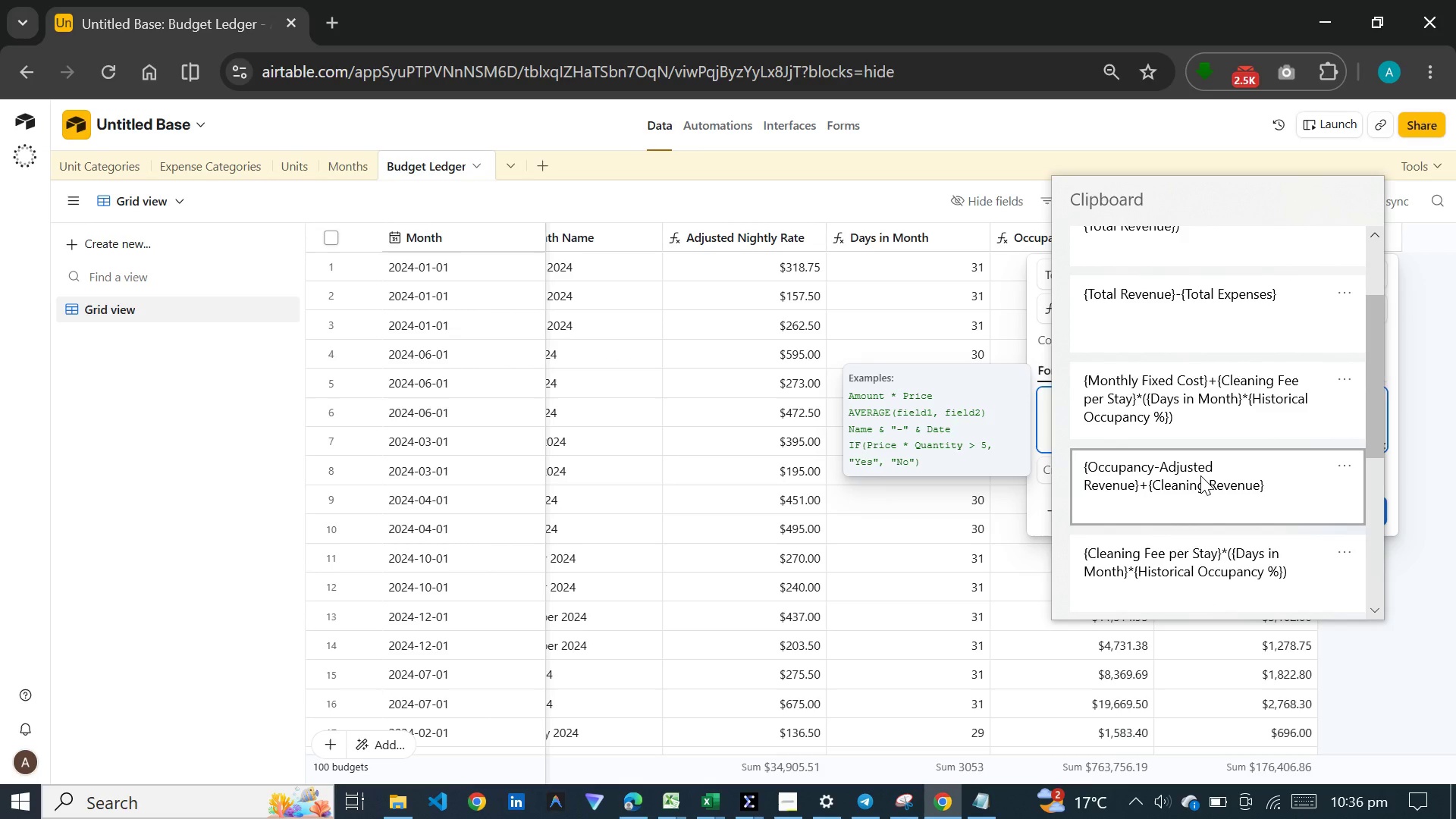 
left_click([1200, 475])
 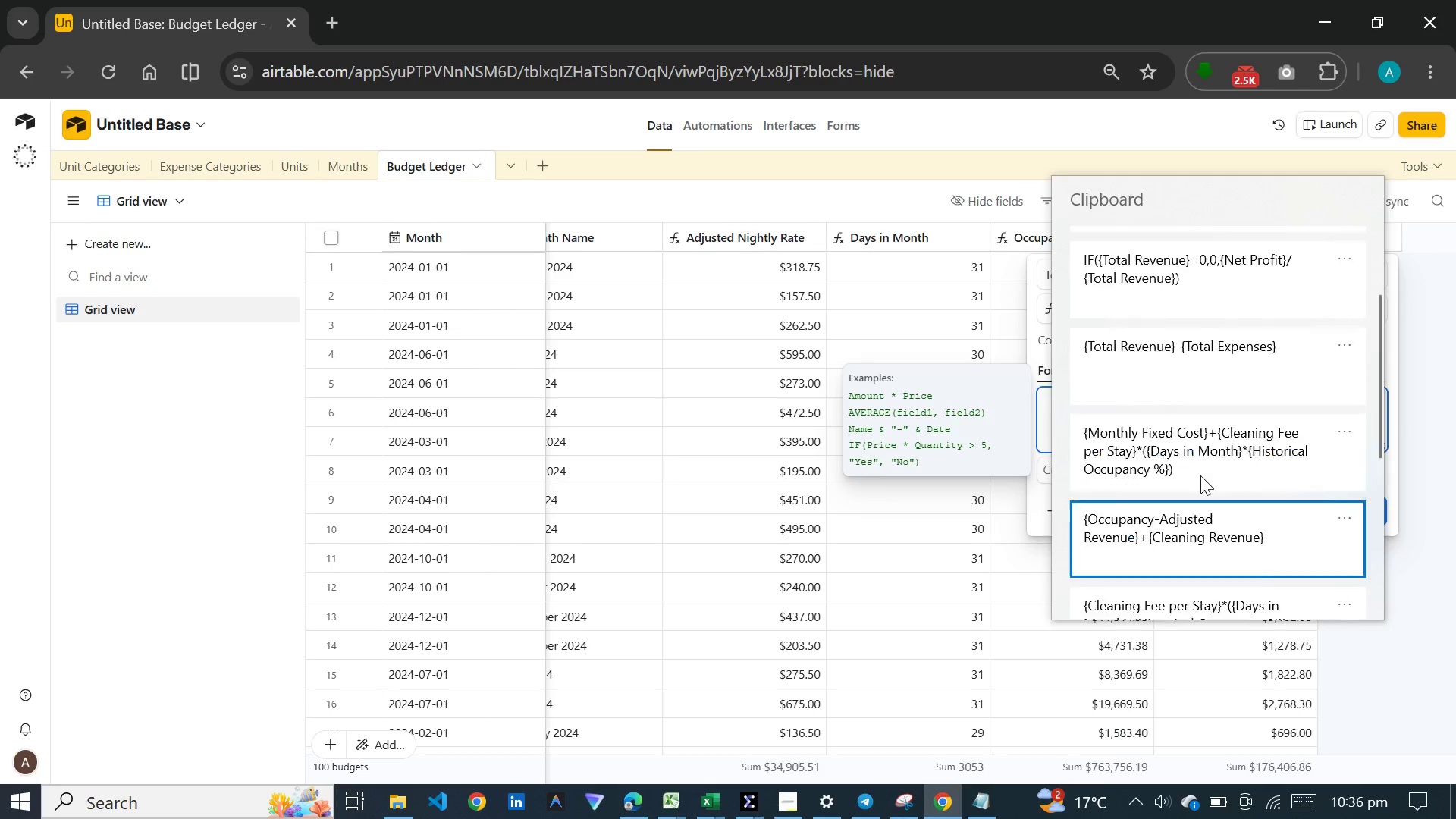 
key(Control+ControlLeft)
 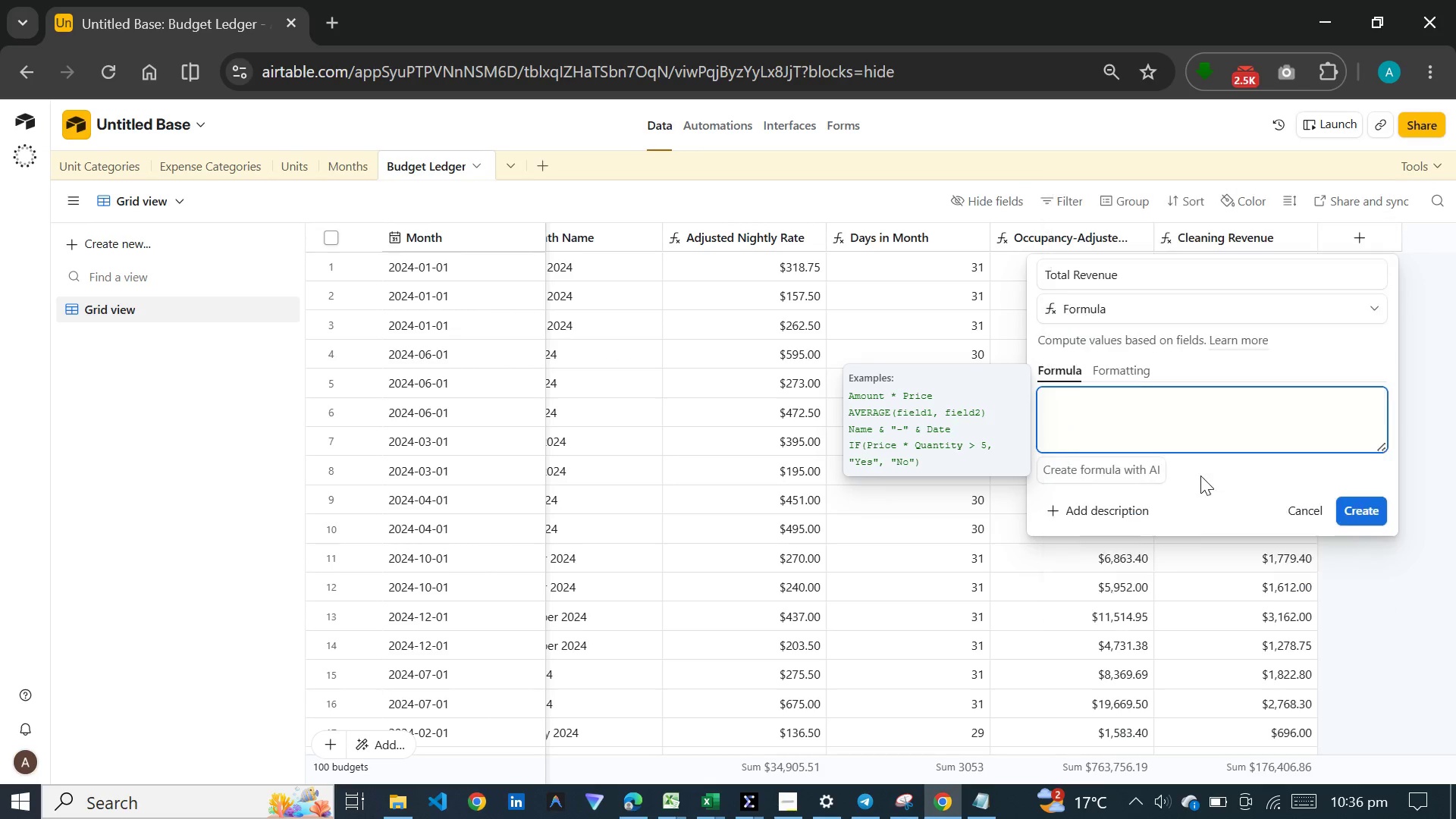 
key(Control+V)
 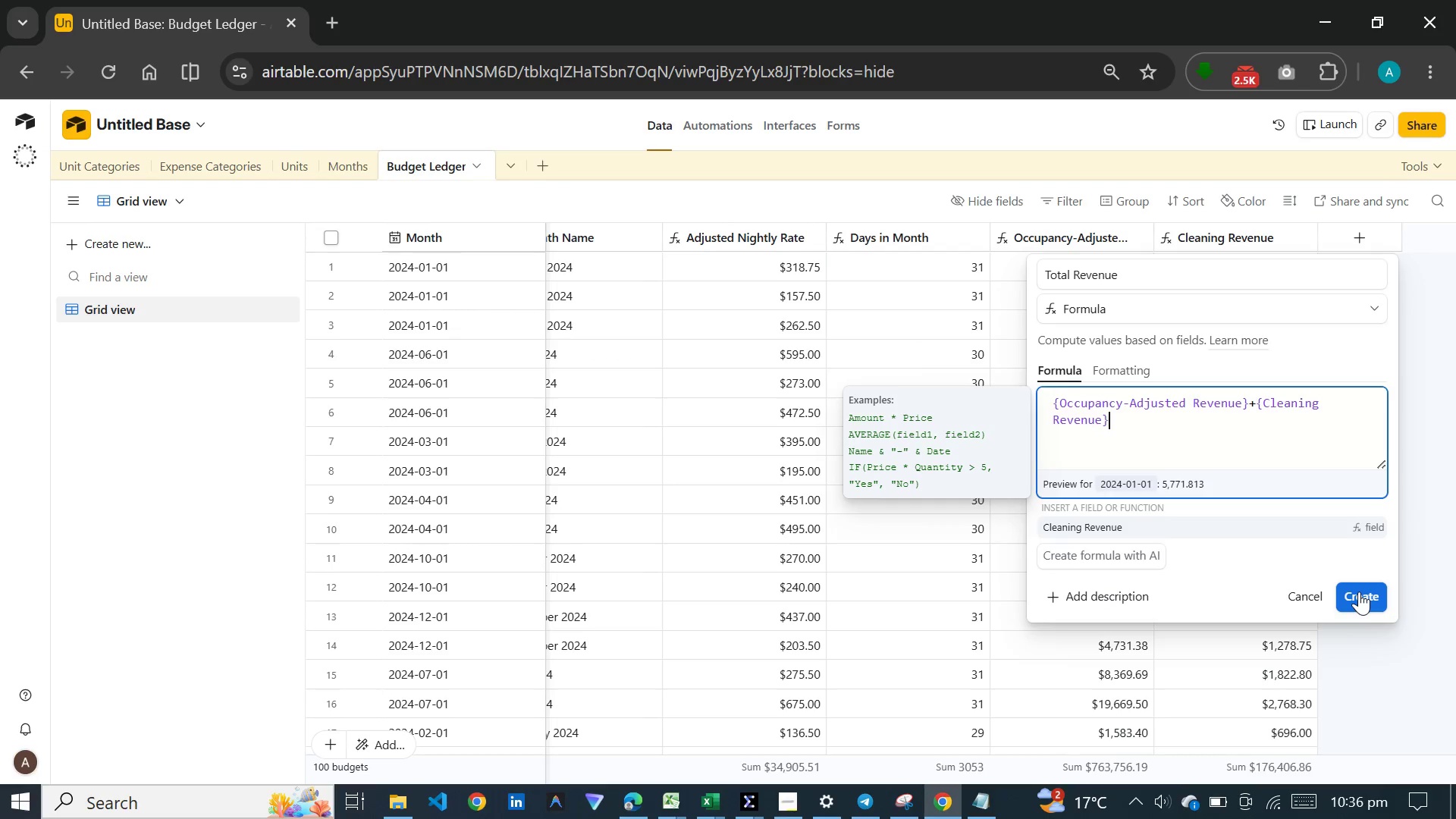 
left_click([1359, 592])
 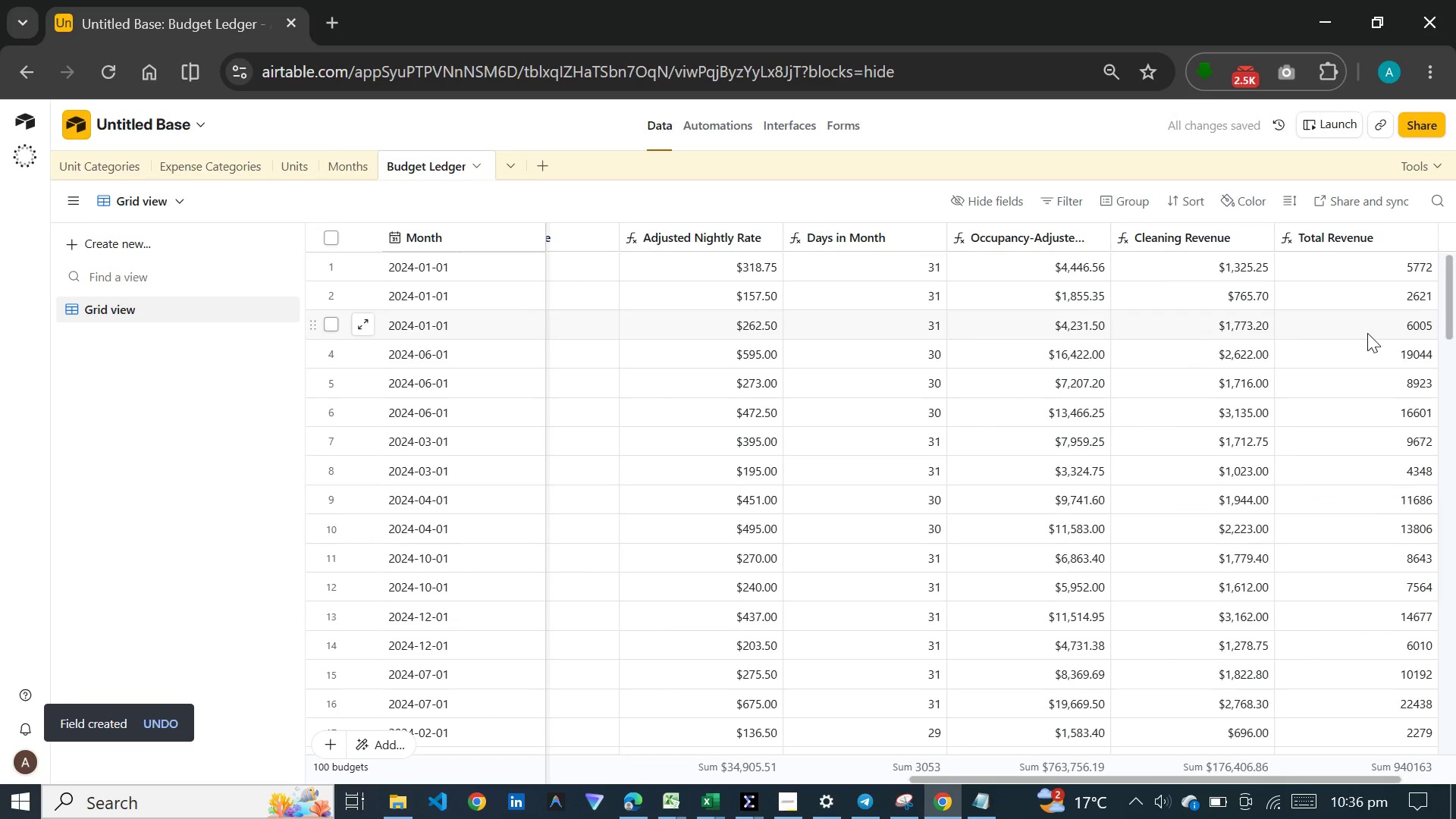 
wait(6.83)
 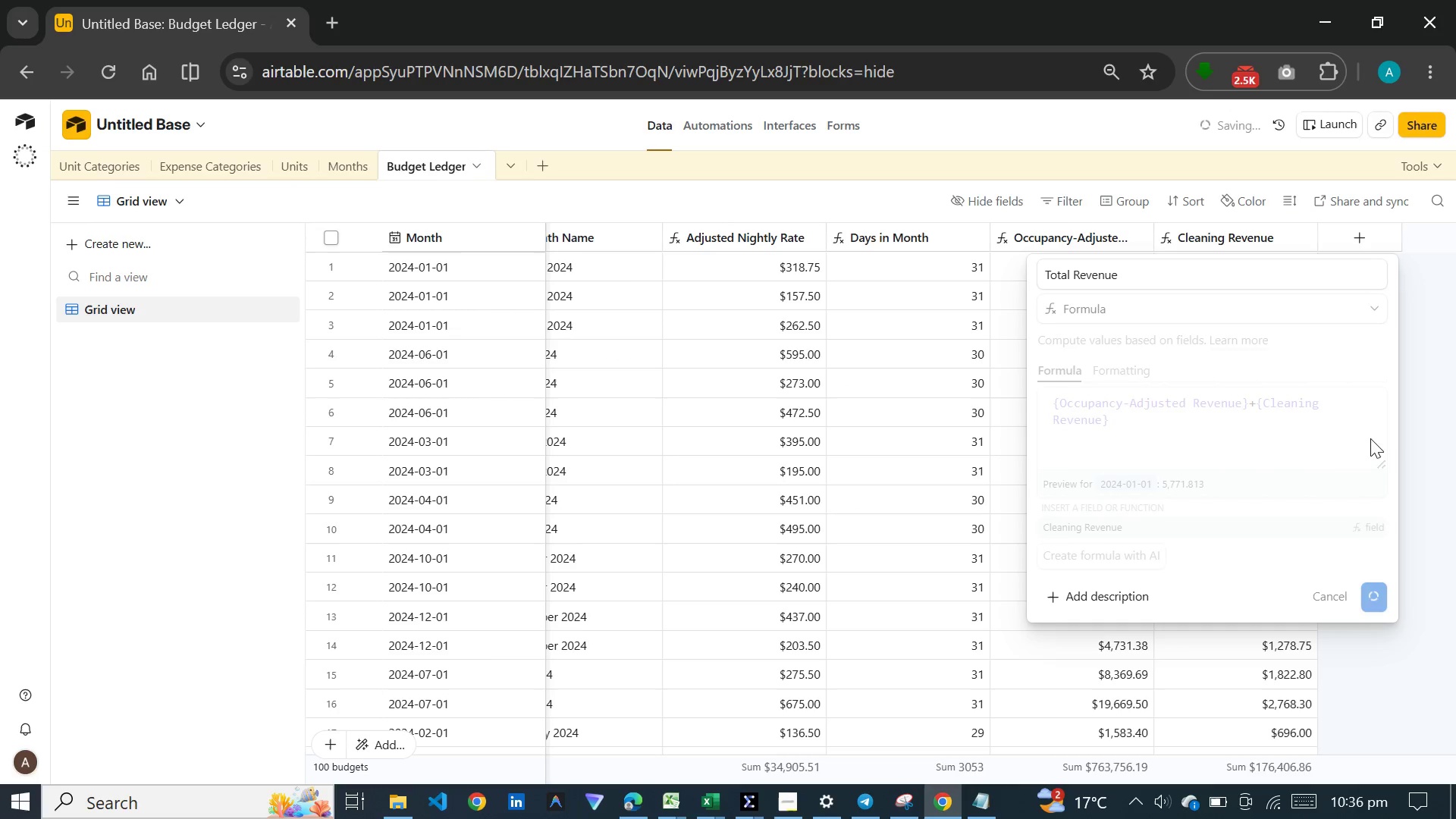 
double_click([1379, 243])
 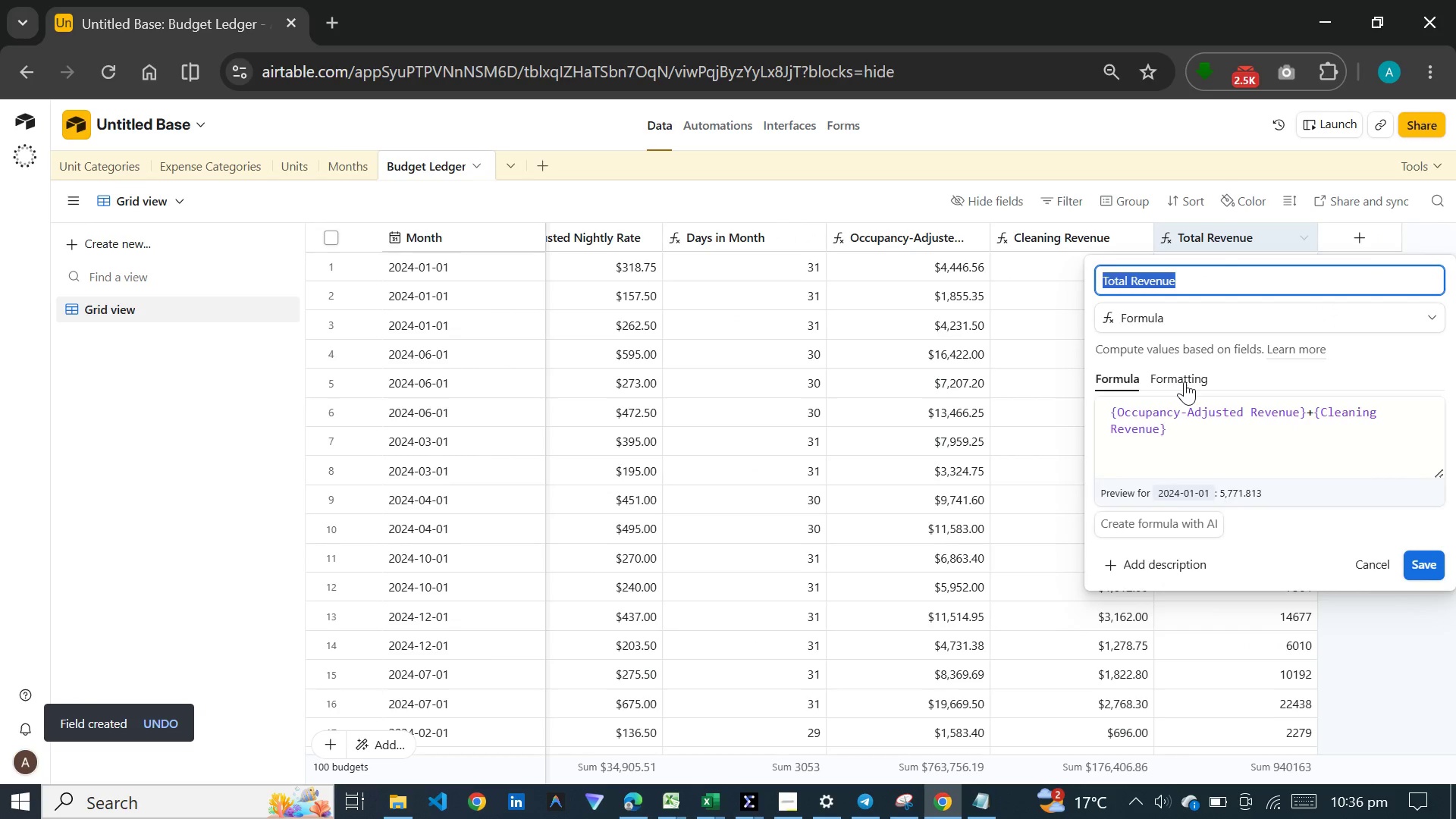 
left_click([1185, 381])
 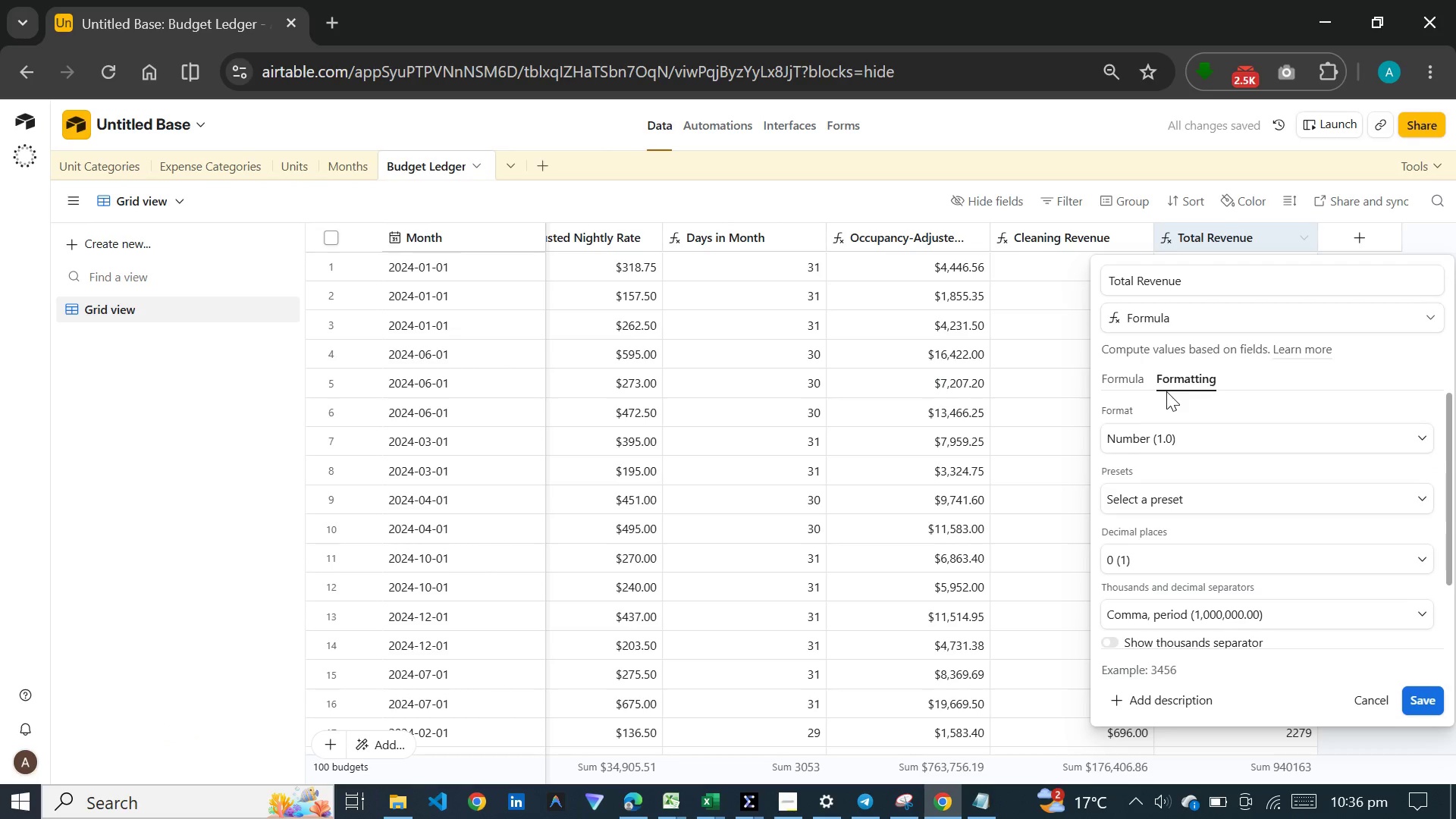 
left_click([1177, 443])
 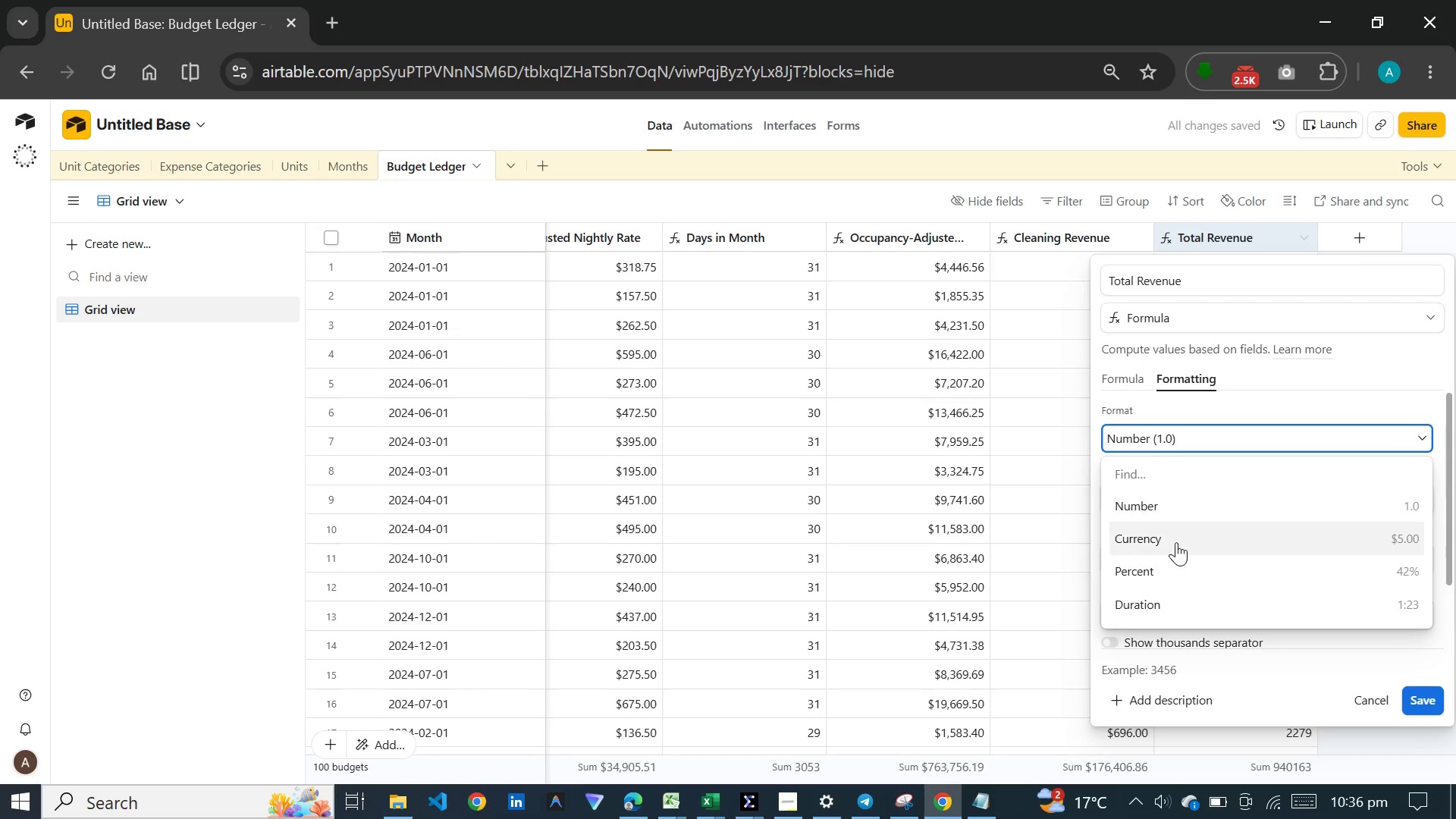 
left_click([1176, 544])
 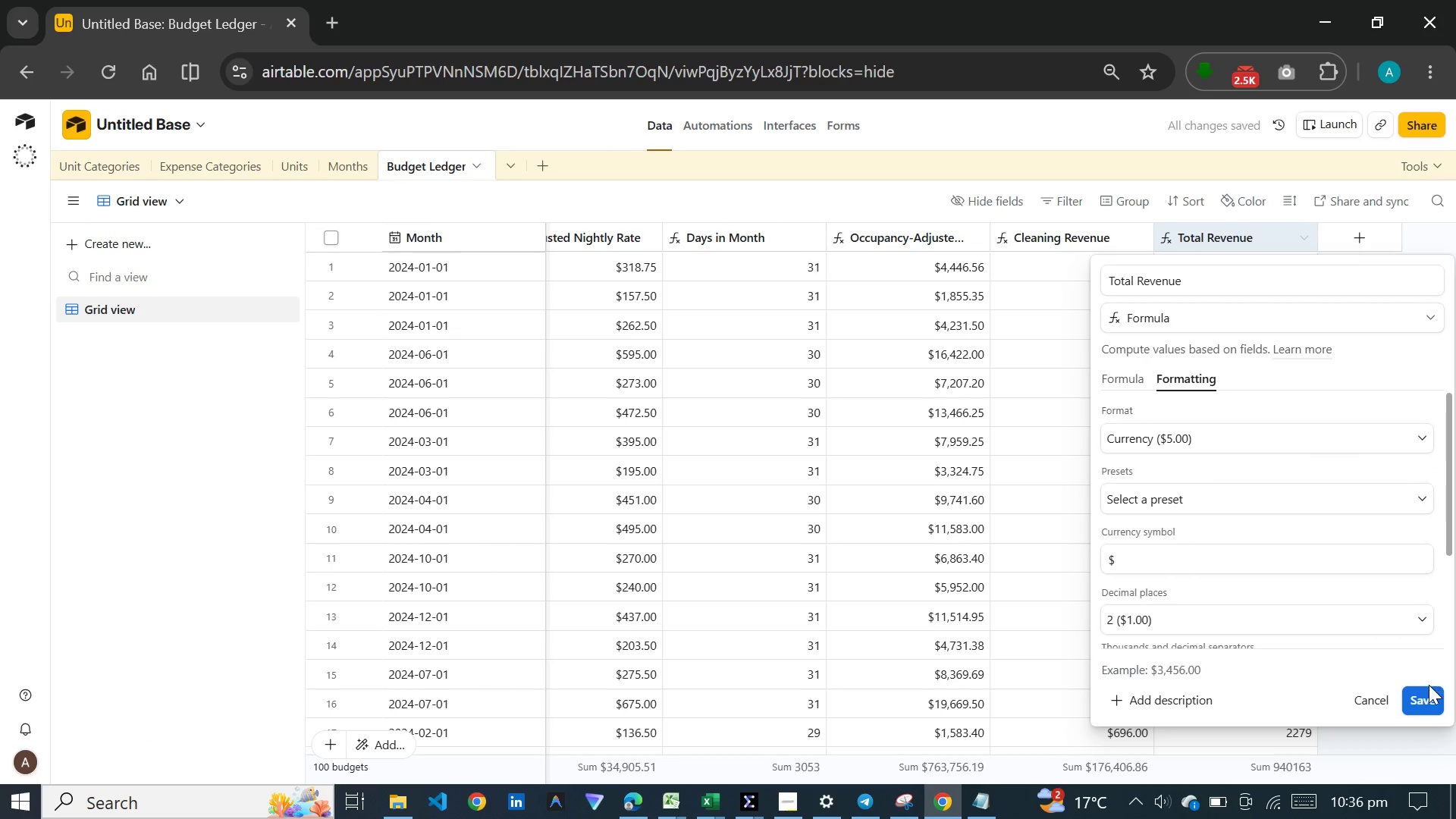 
left_click([1429, 690])
 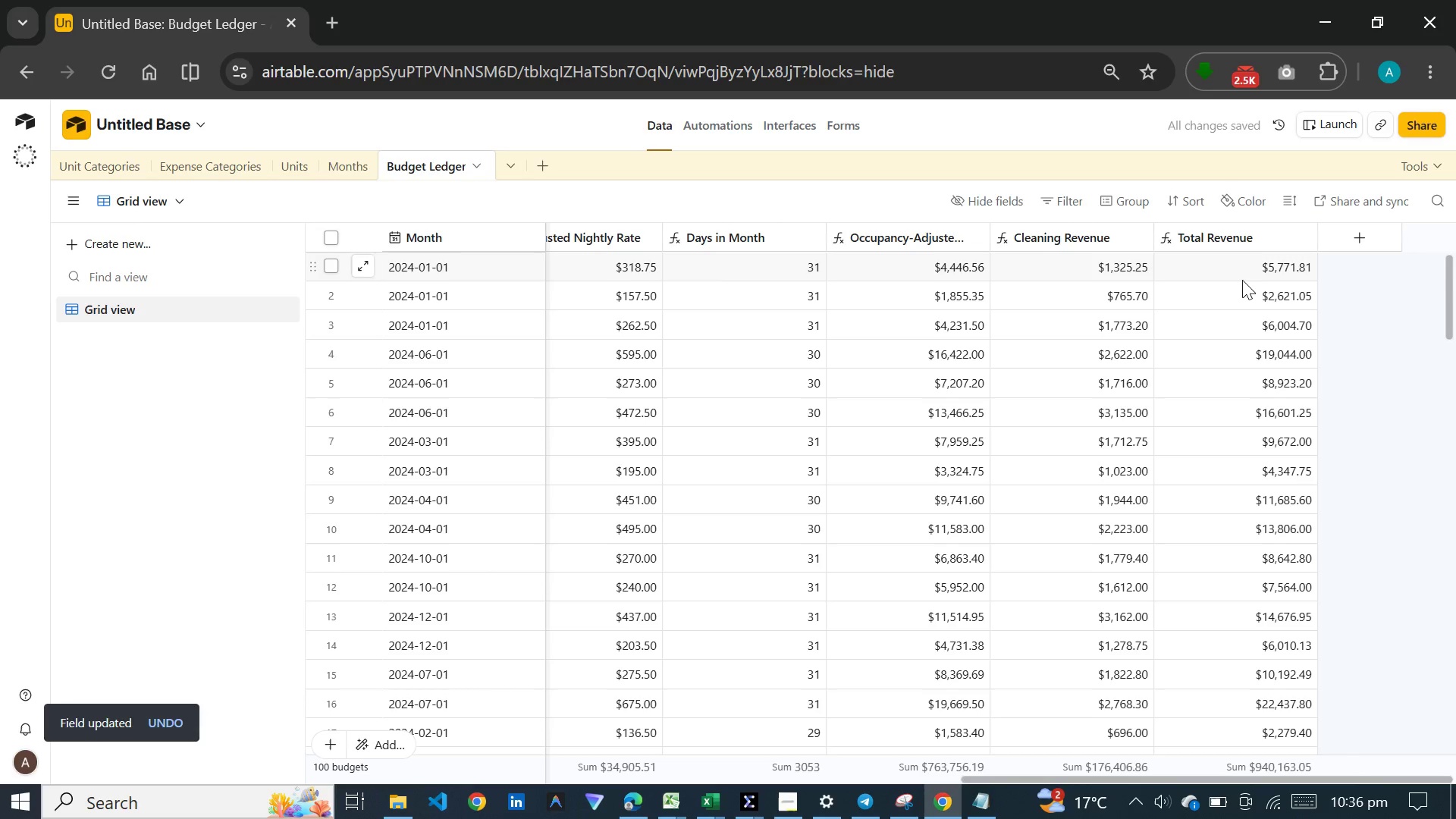 
wait(6.62)
 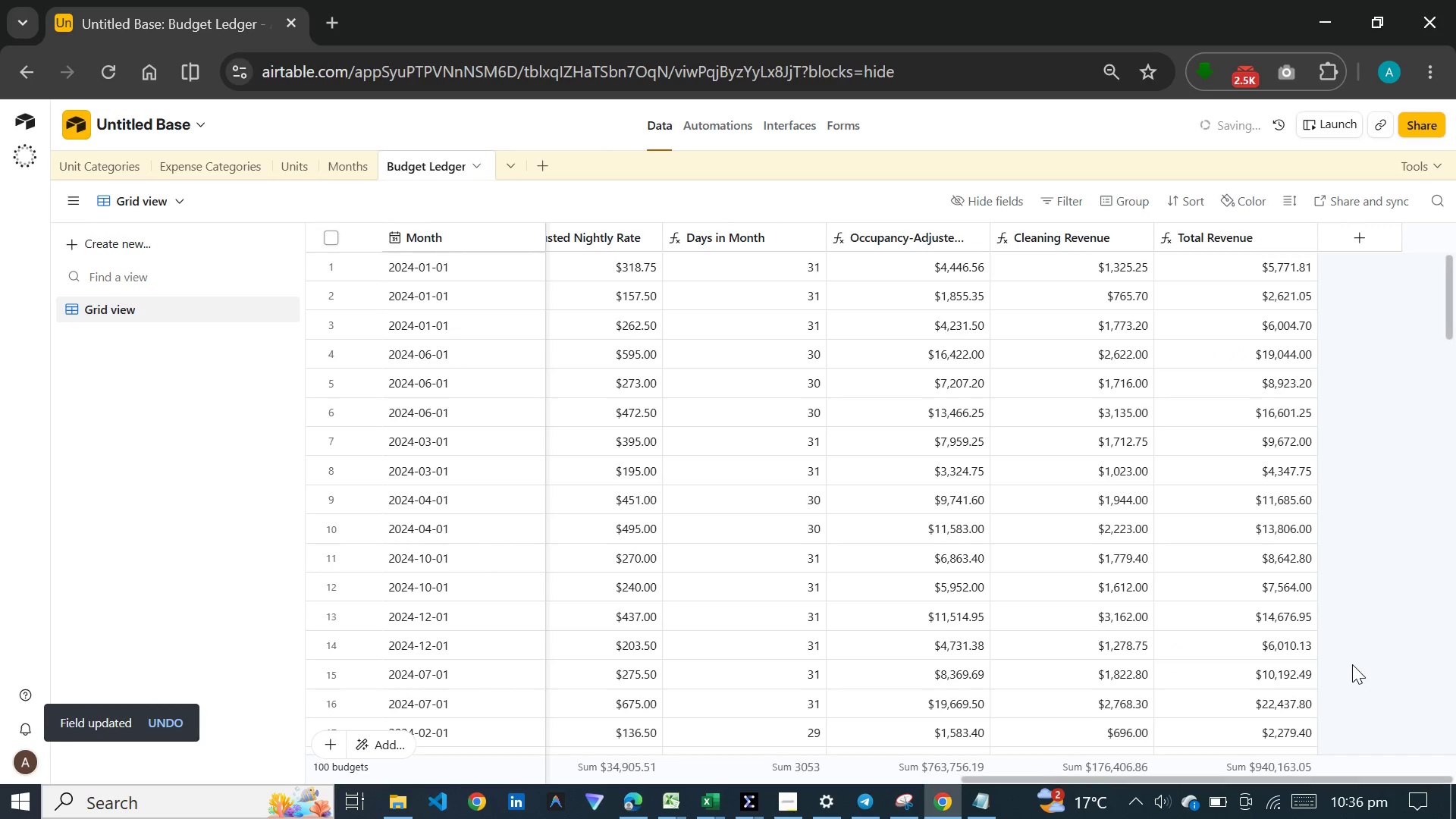 
double_click([1243, 237])
 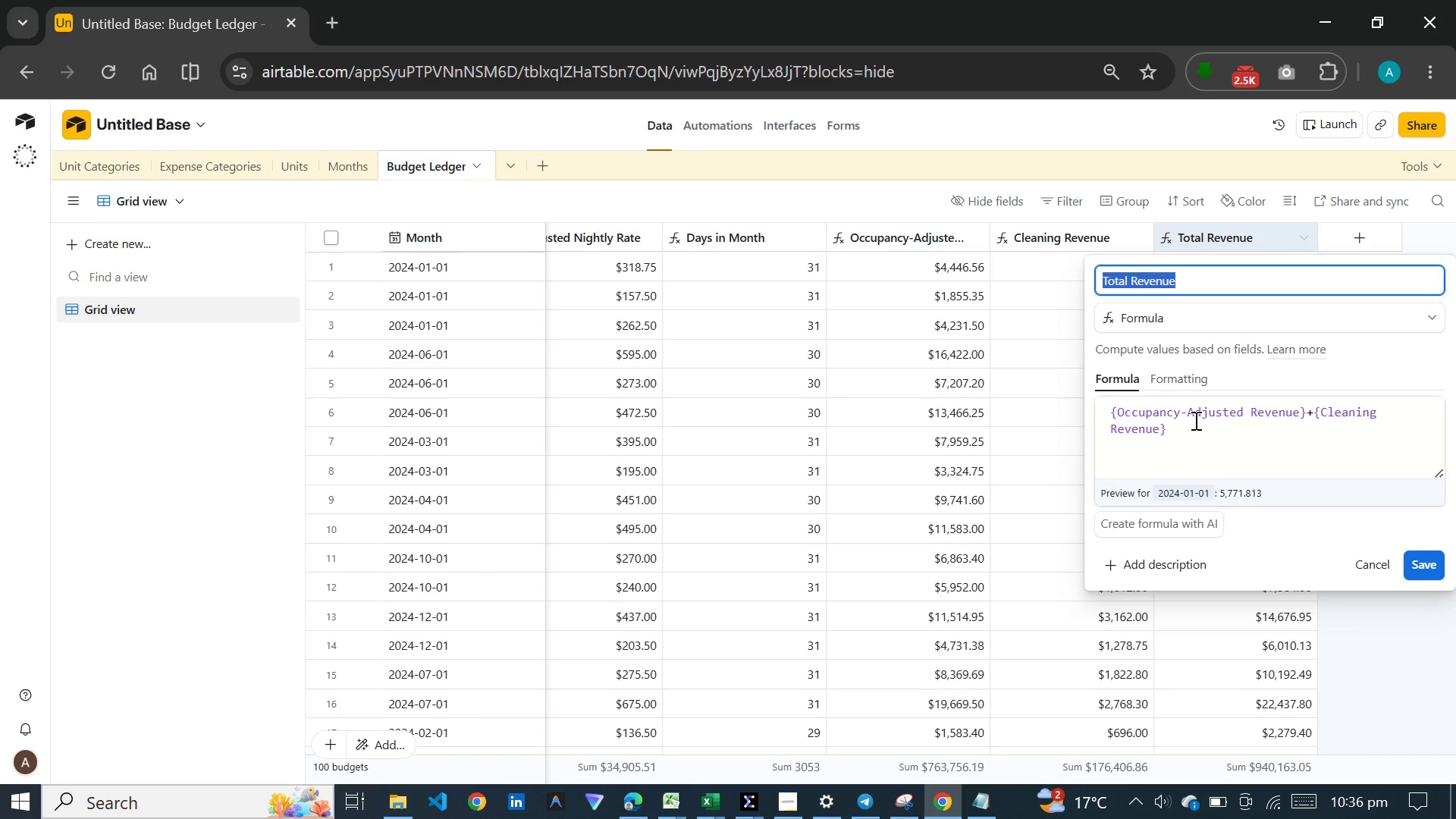 
wait(5.67)
 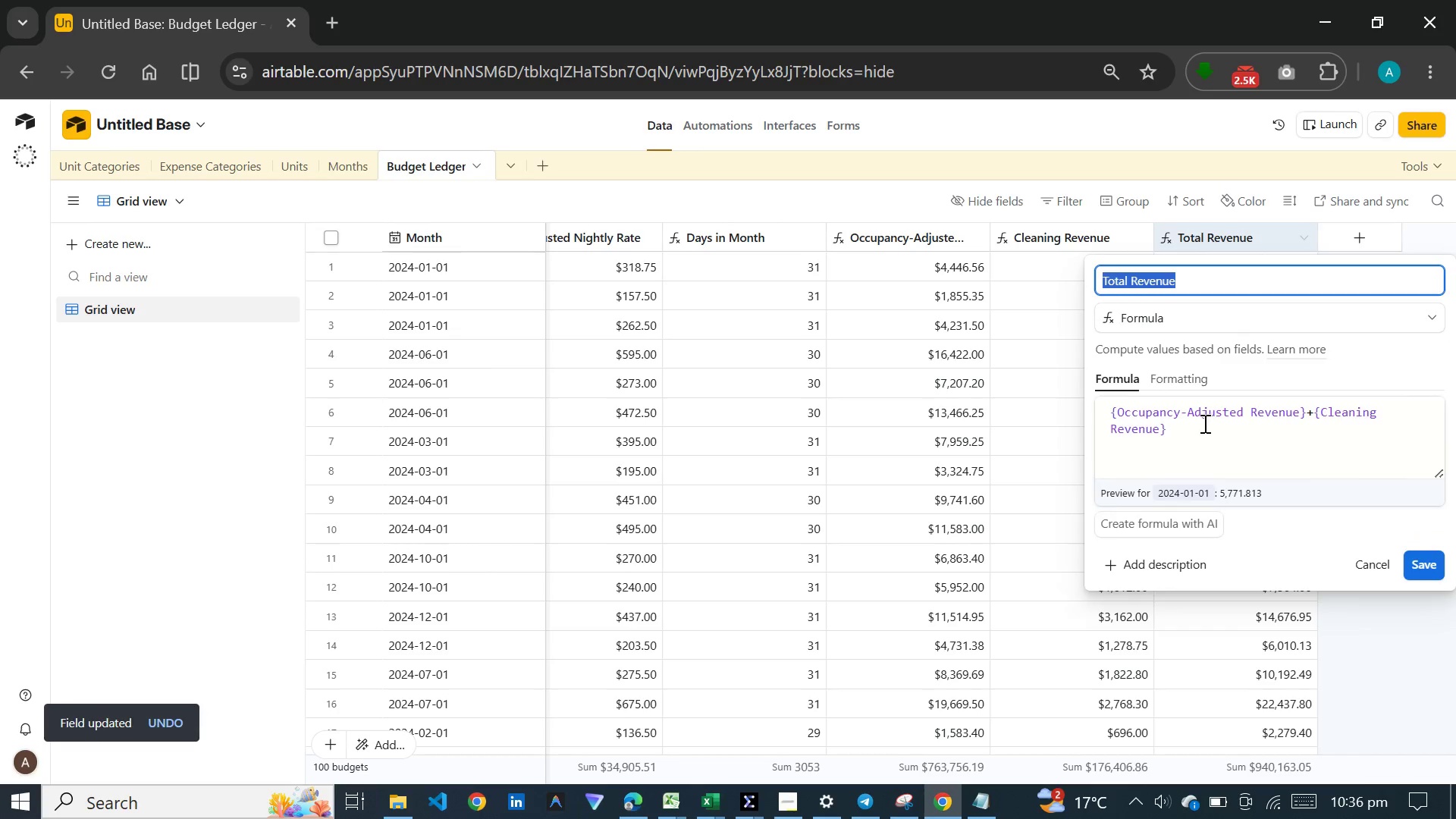 
left_click([940, 415])
 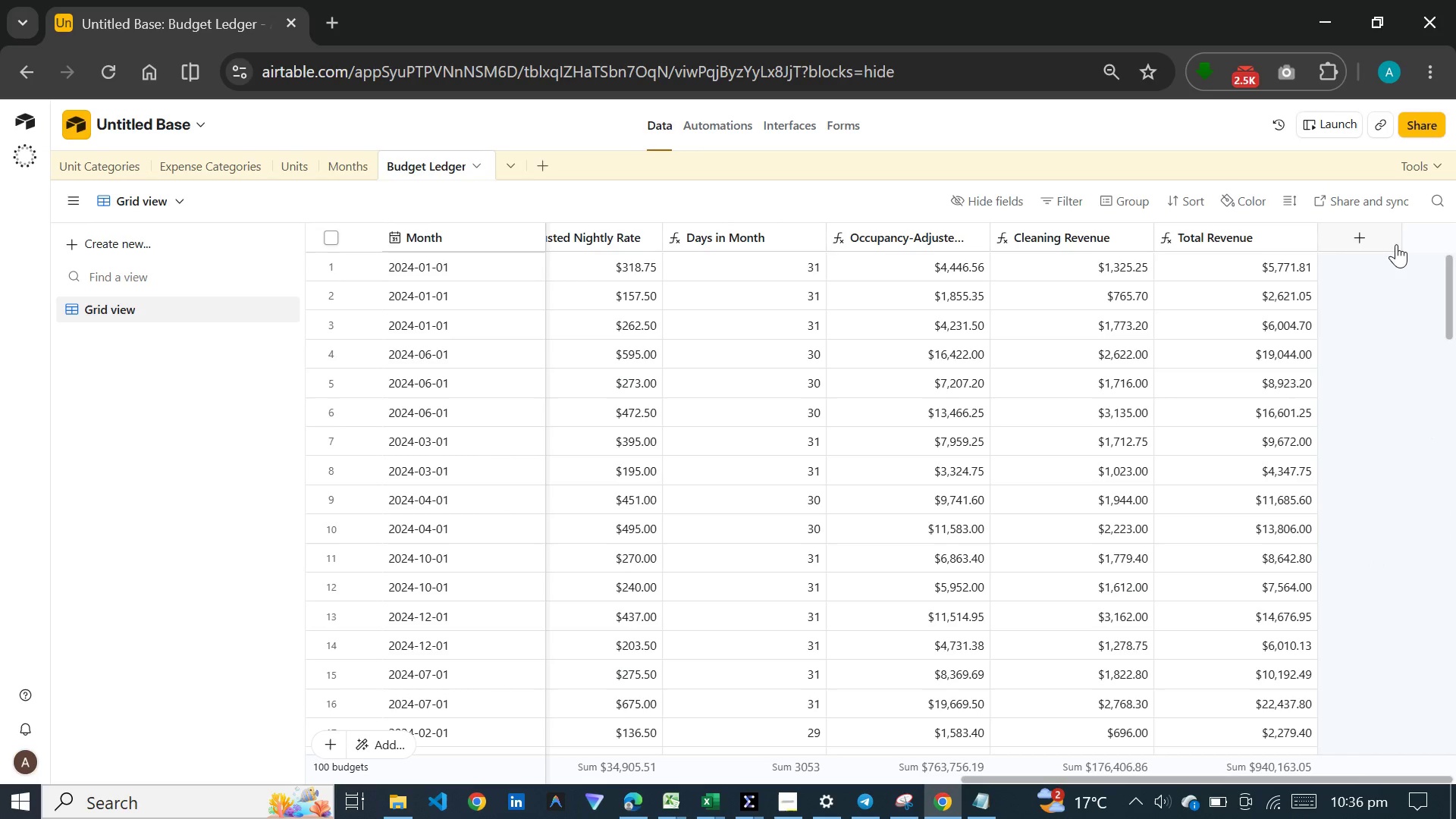 
left_click([1379, 234])
 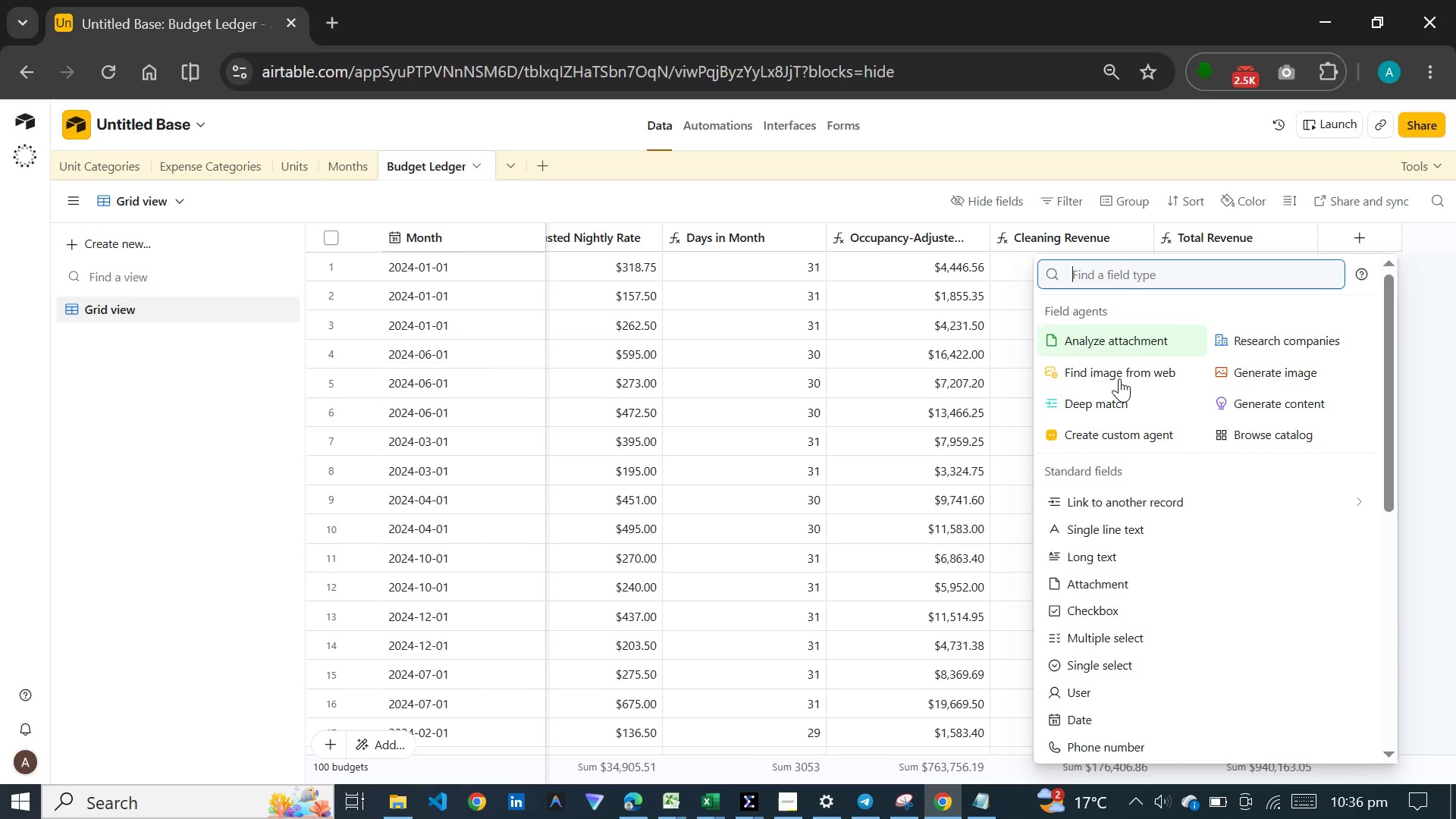 
mouse_move([1103, 518])
 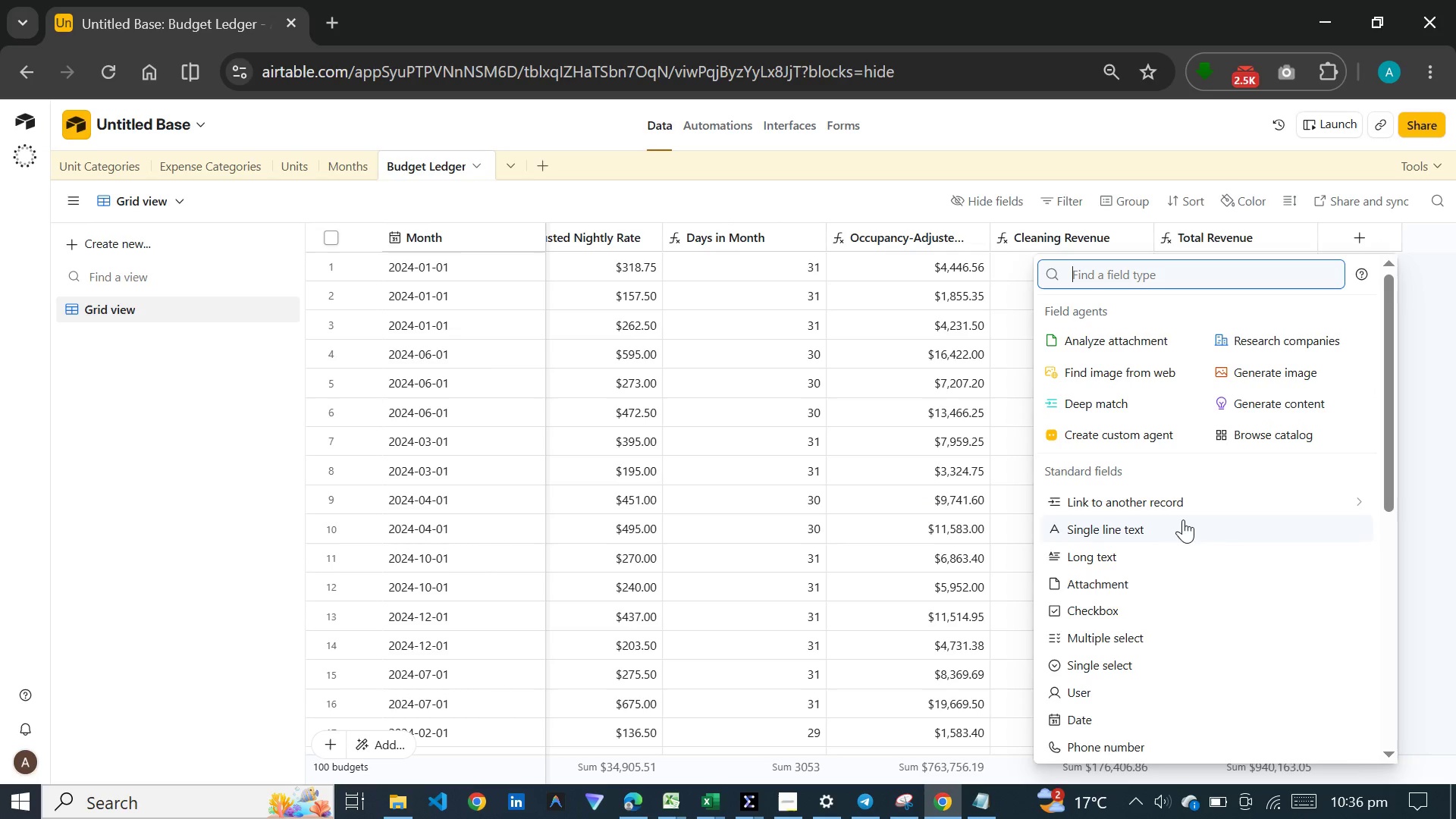 
type(for)
 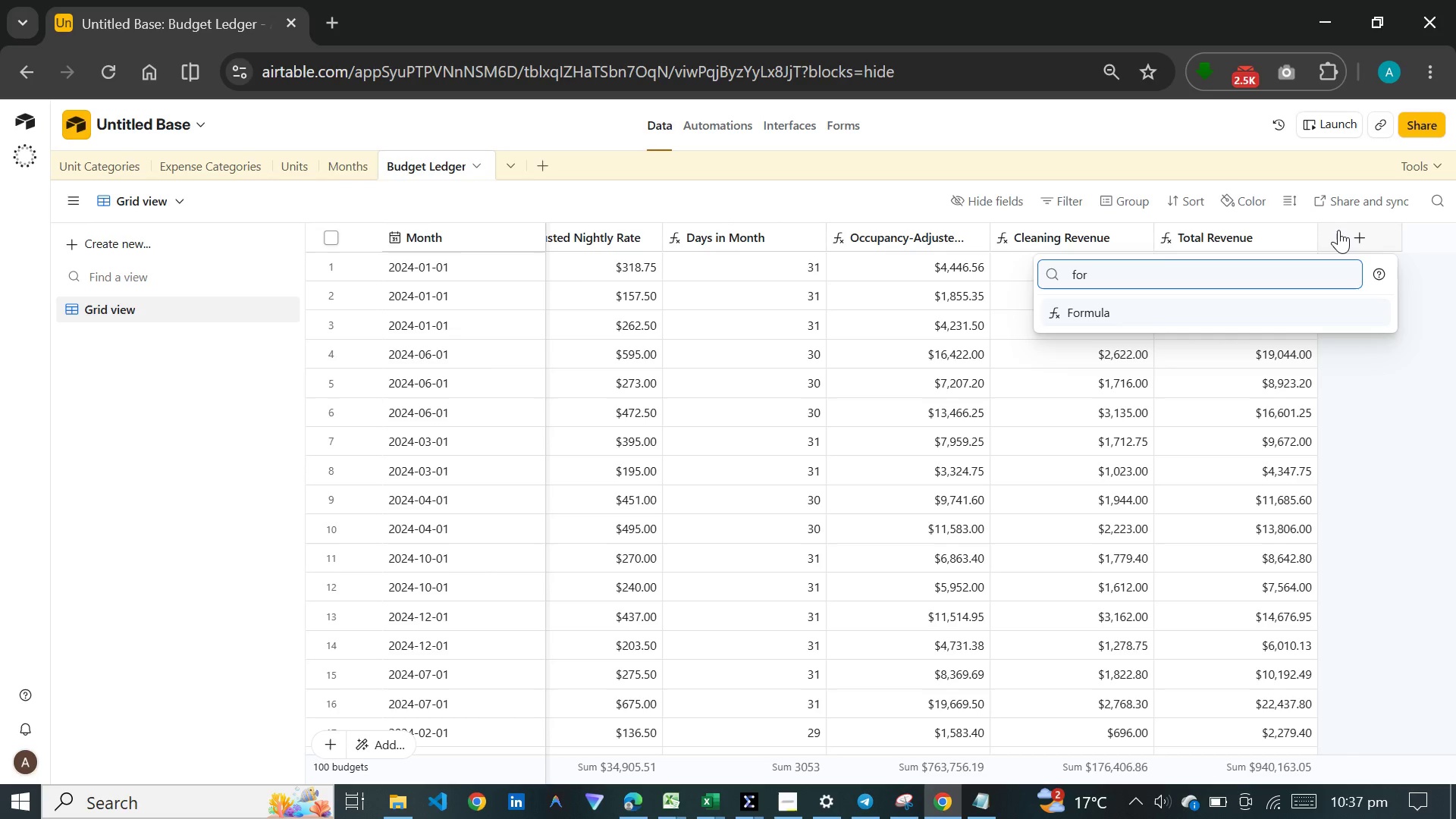 
wait(31.2)
 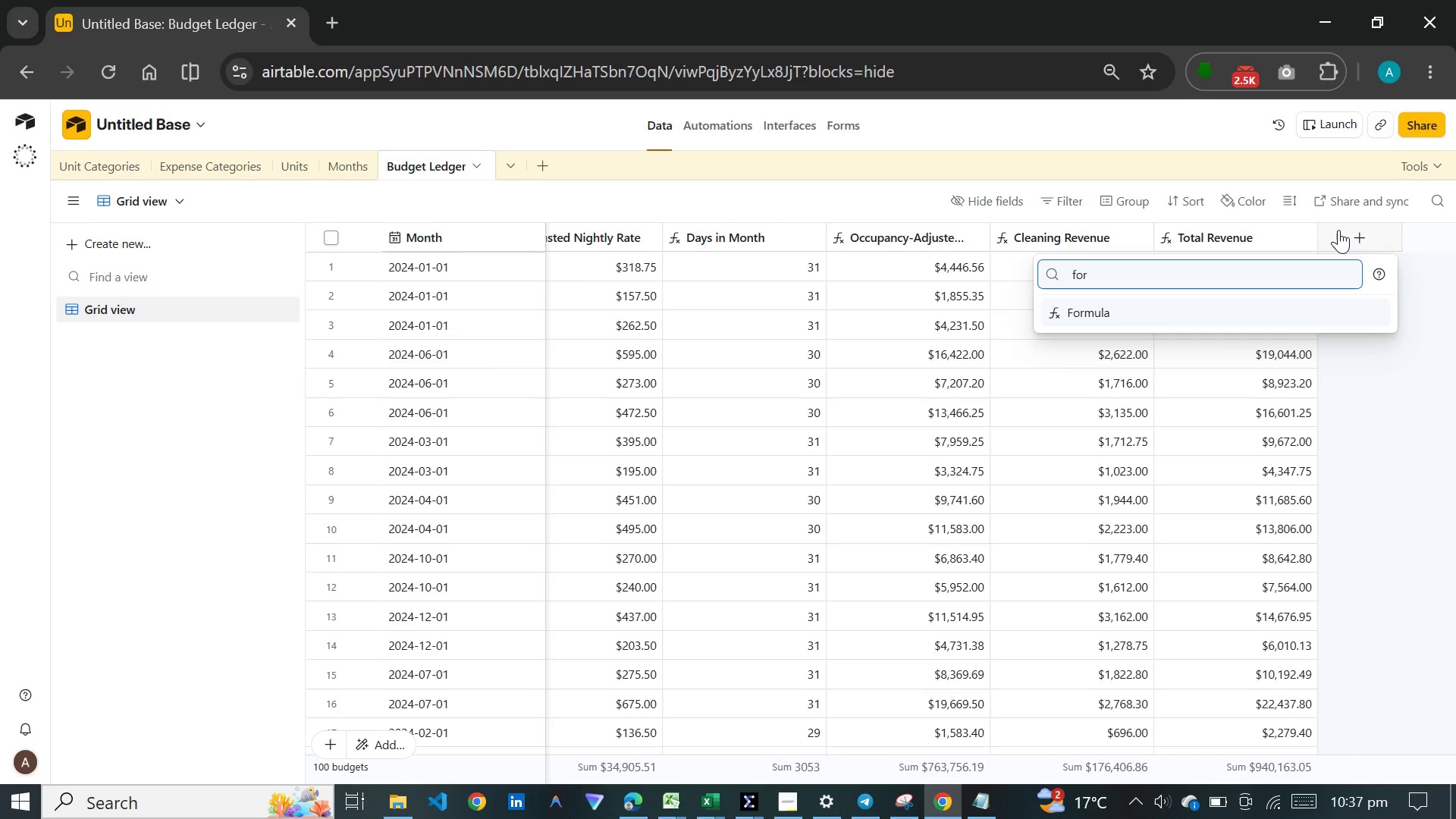 
key(Enter)
 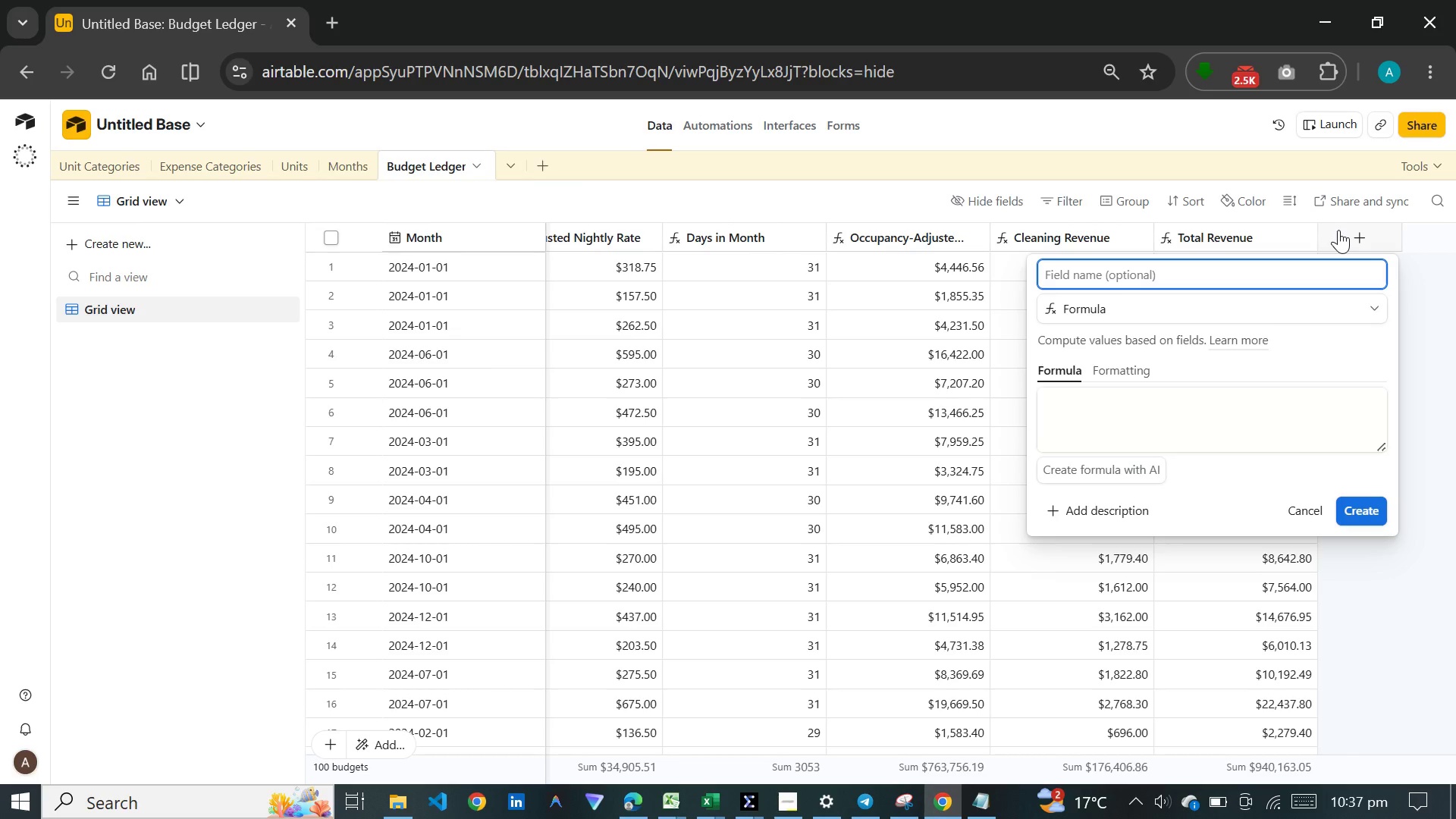 
wait(16.72)
 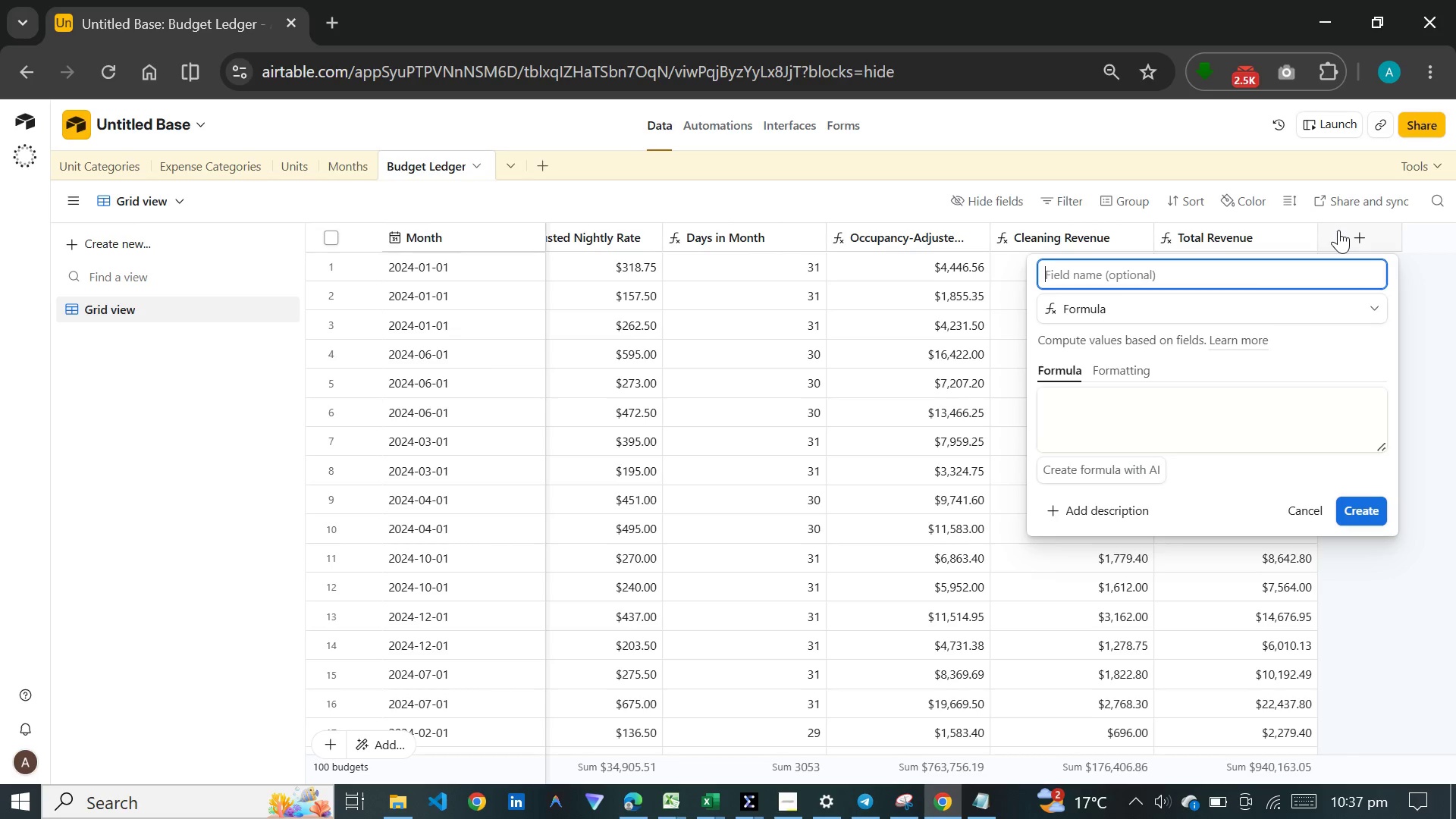 
type(Total Expense)
 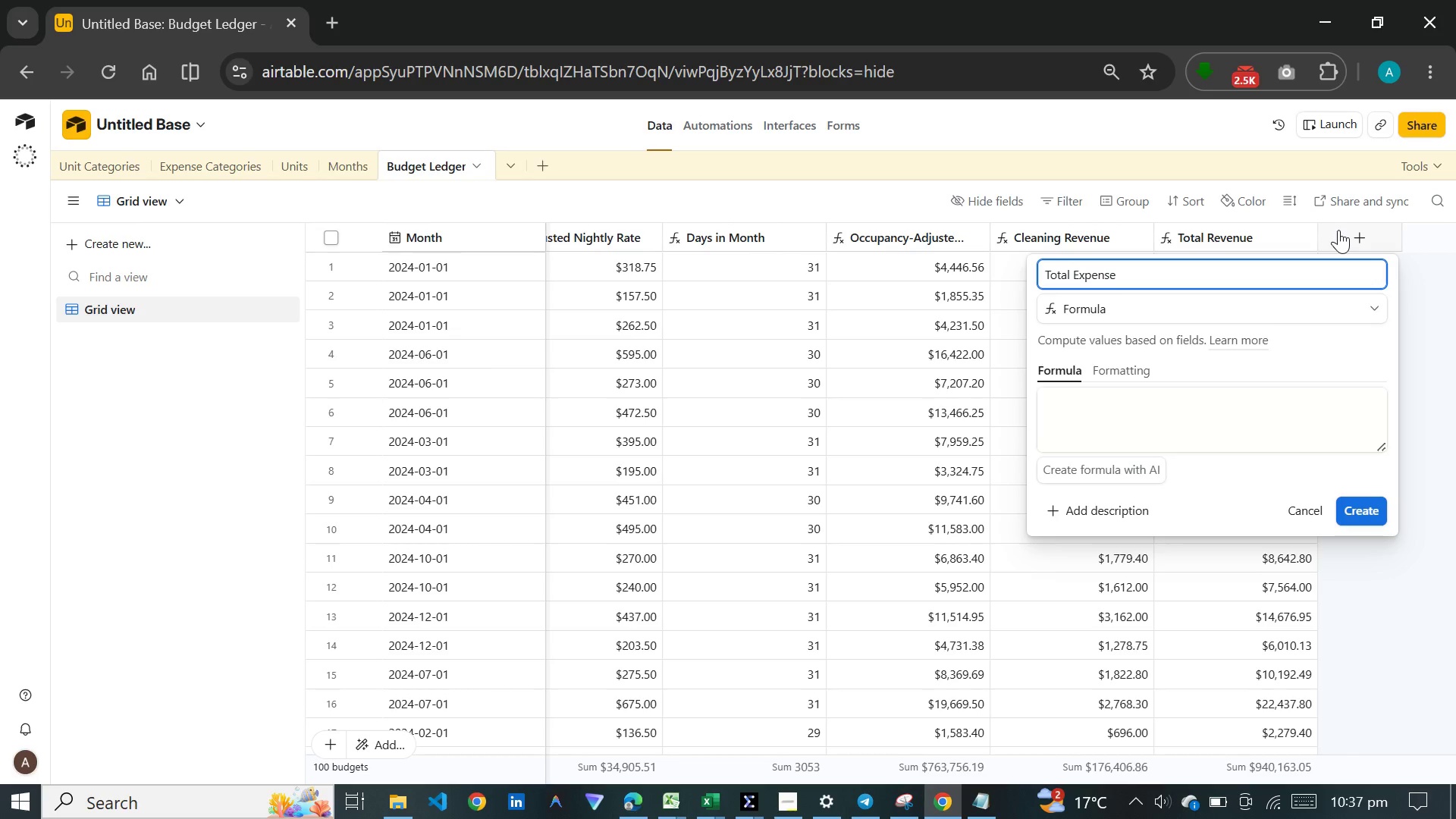 
key(S)
 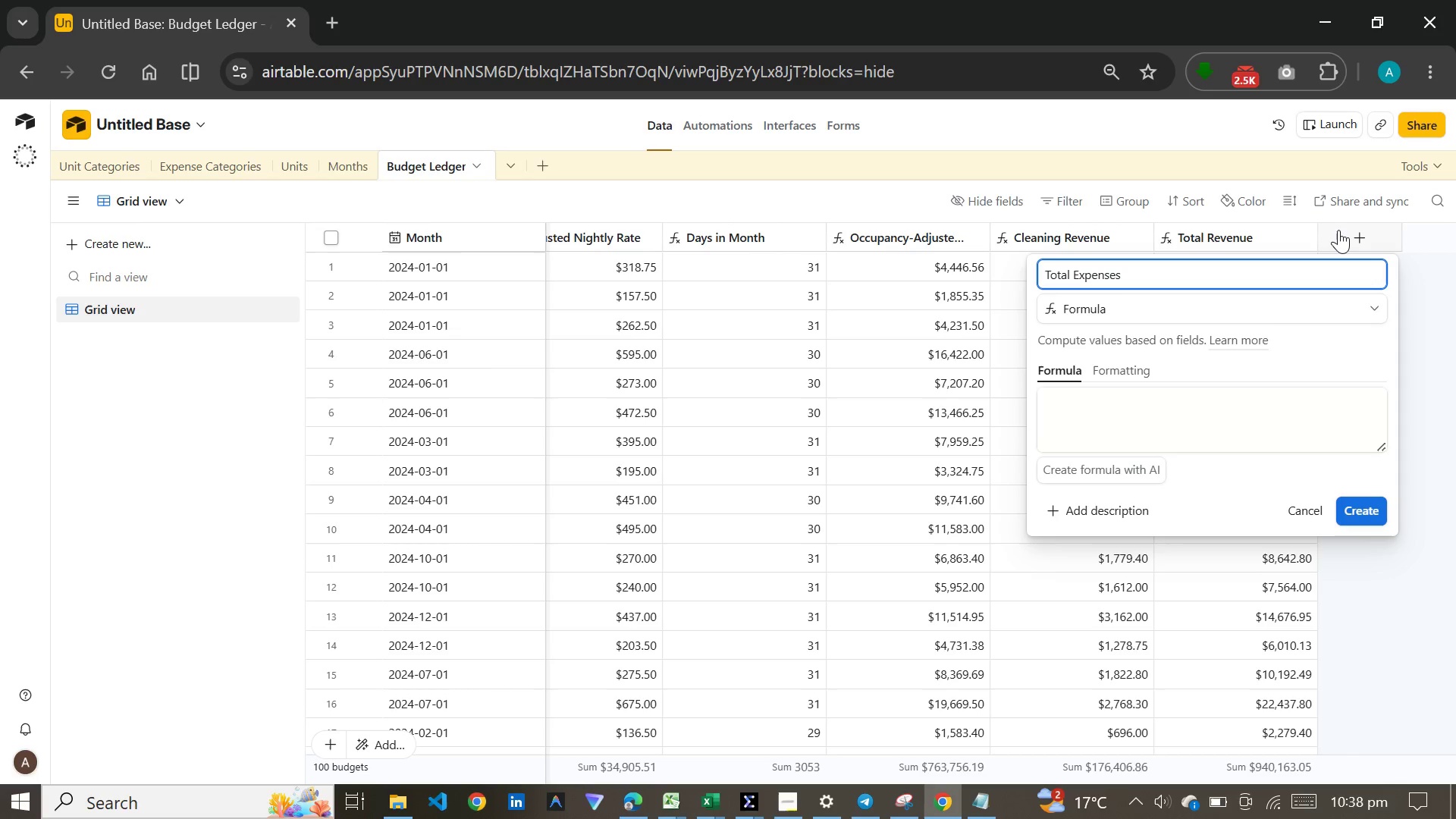 
wait(31.05)
 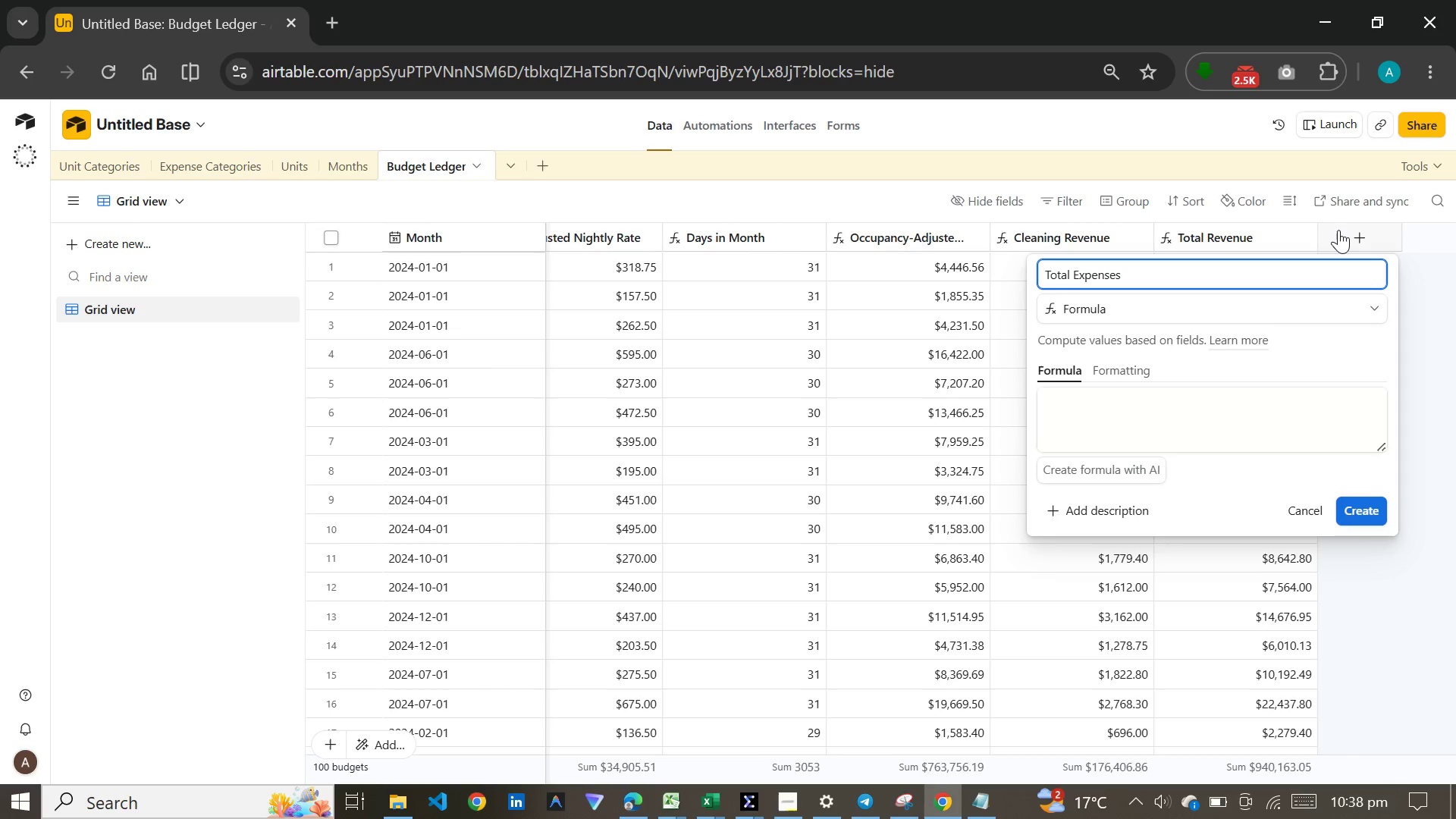 
left_click([1181, 447])
 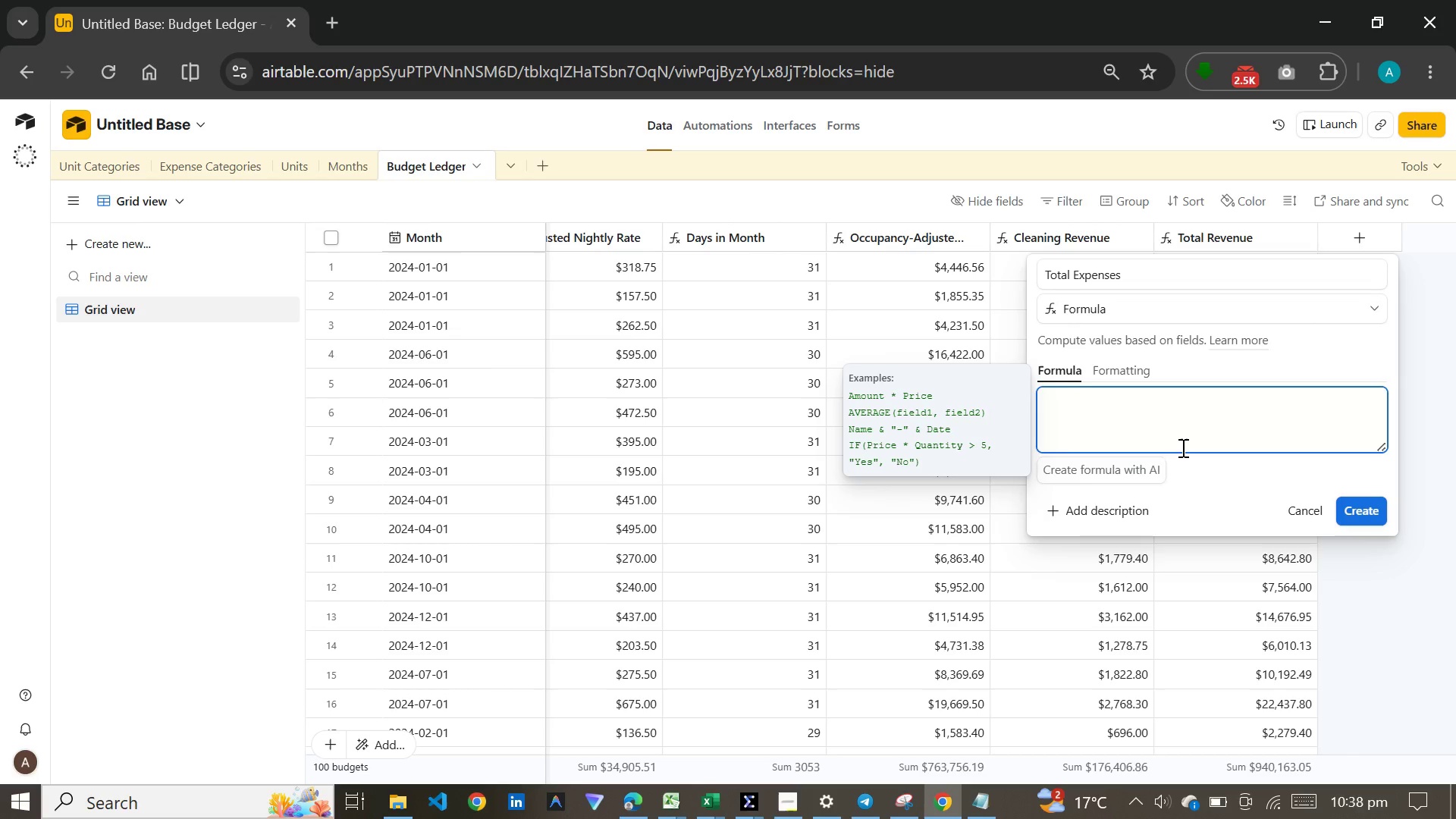 
key(Meta+V)
 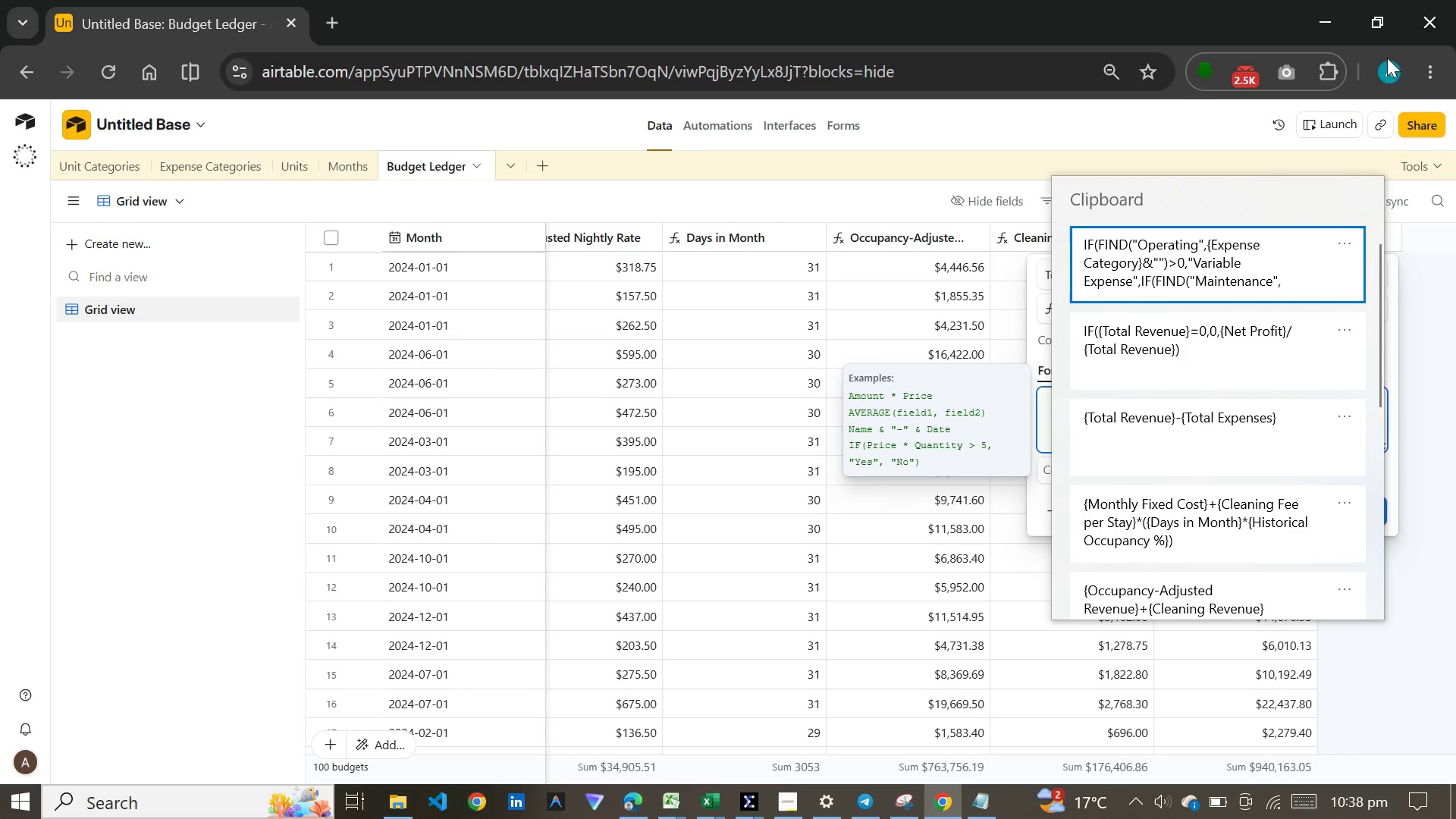 
left_click([1370, 315])
 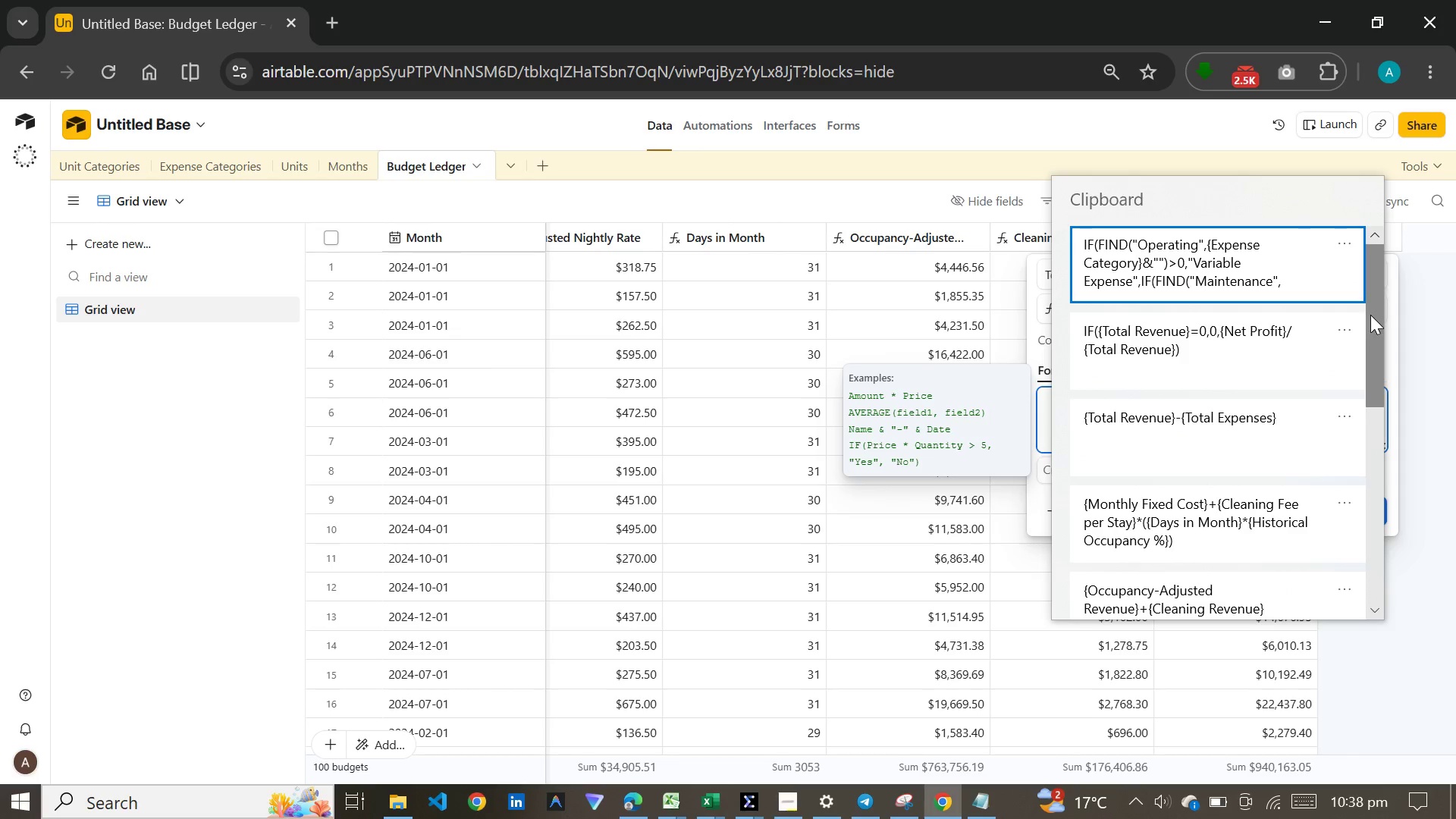 
left_click_drag(start_coordinate=[1370, 315], to_coordinate=[1379, 320])
 